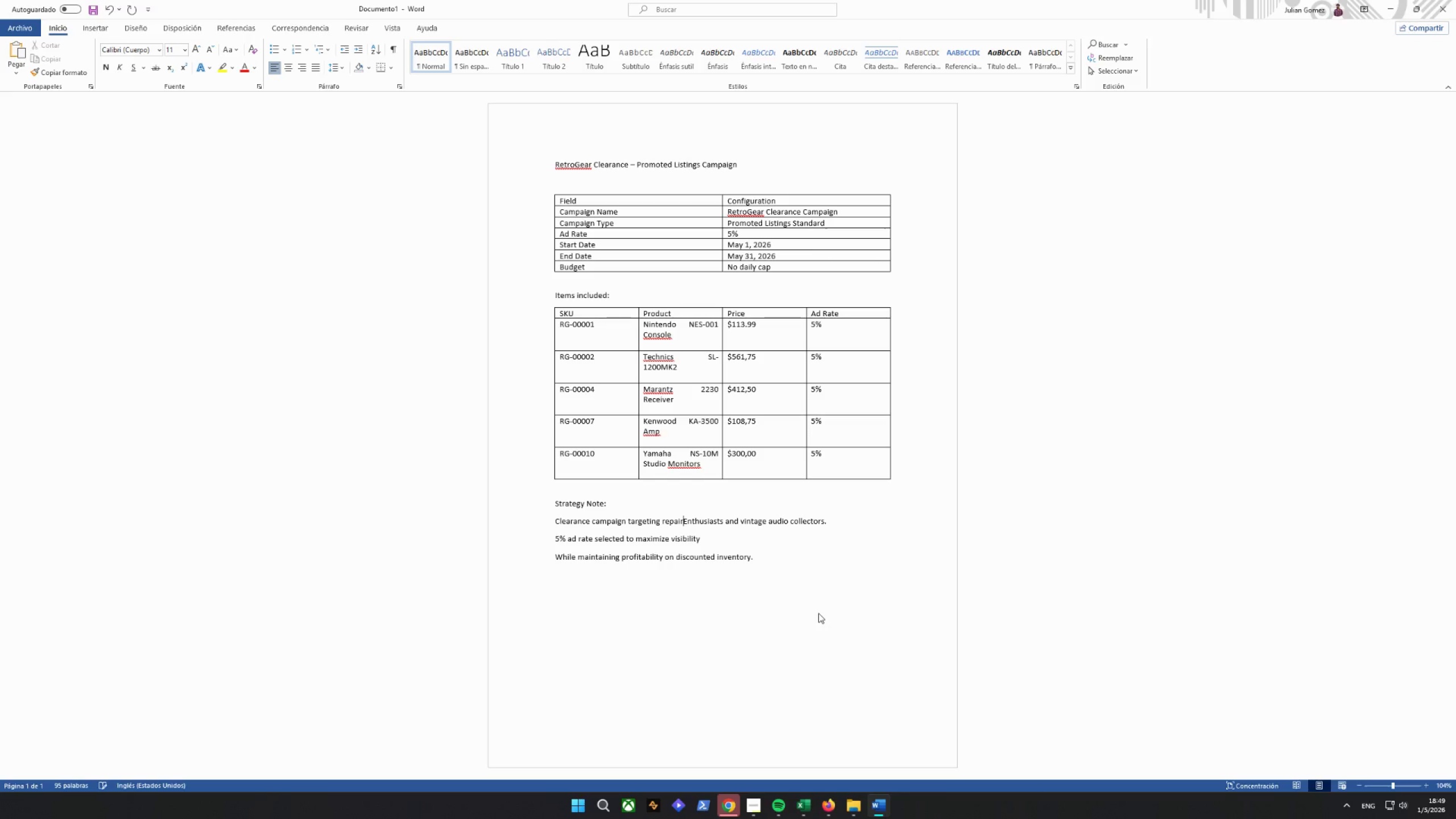 
key(Backspace)
 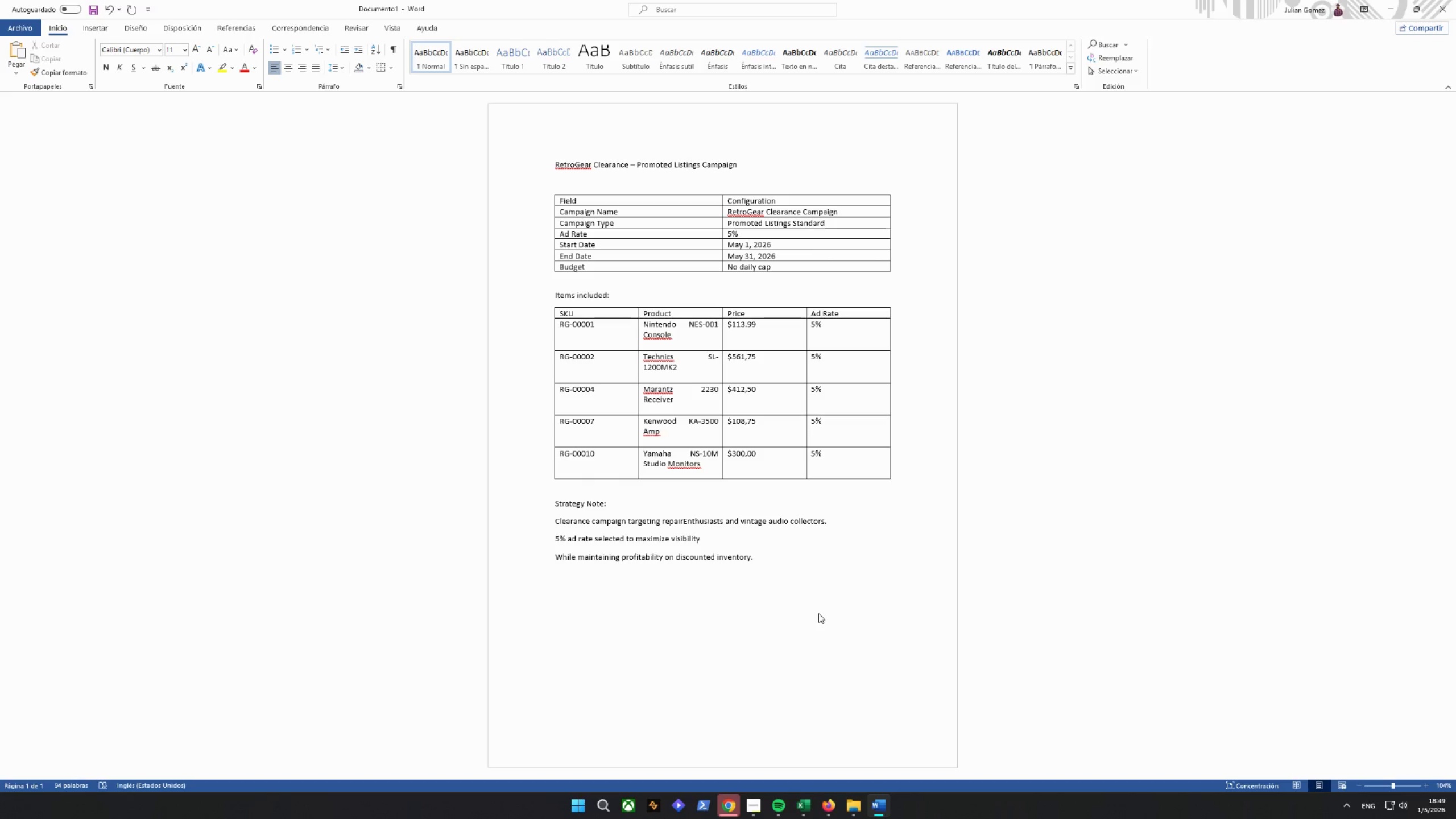 
key(Space)
 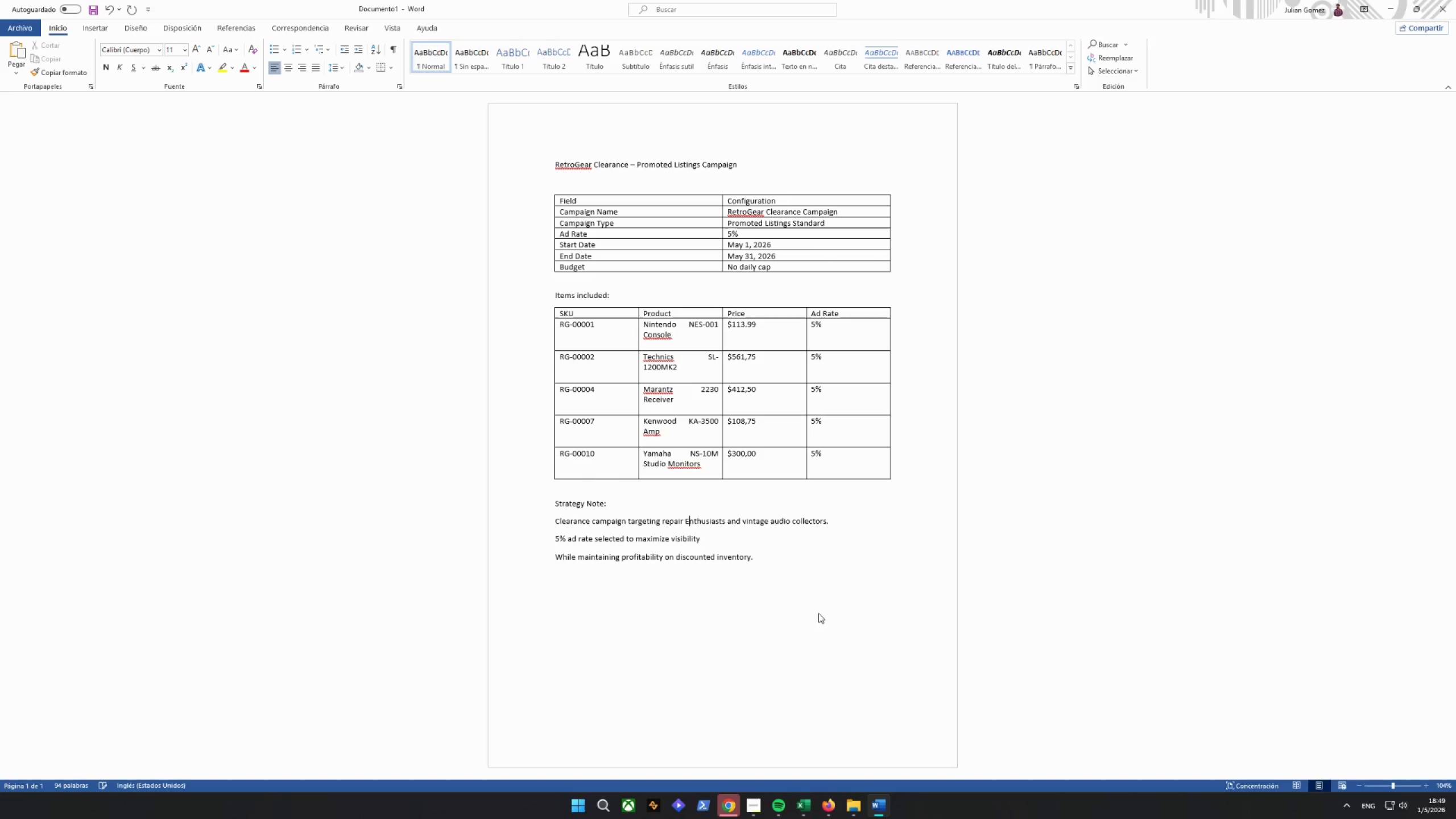 
key(ArrowRight)
 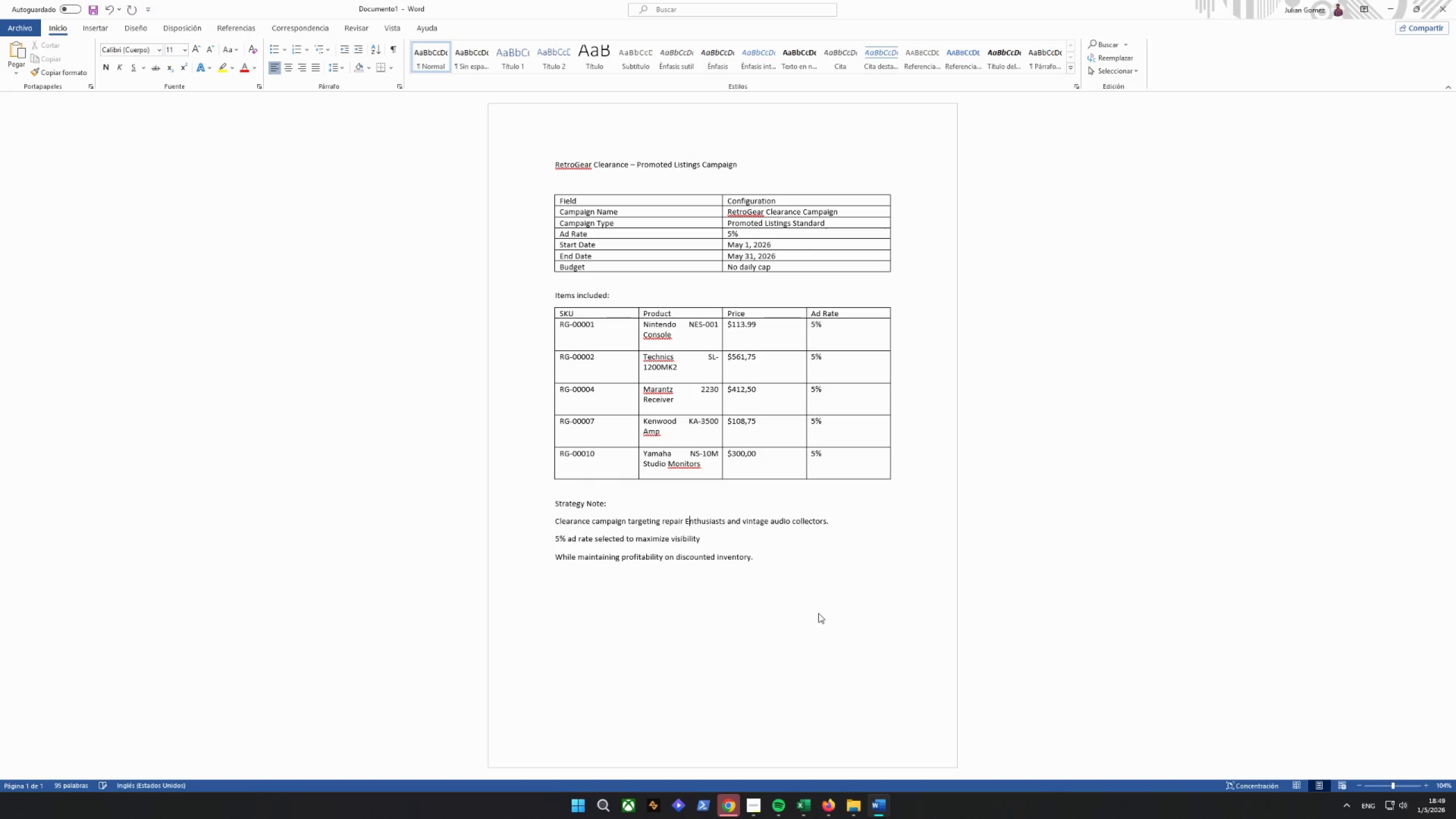 
key(Backspace)
 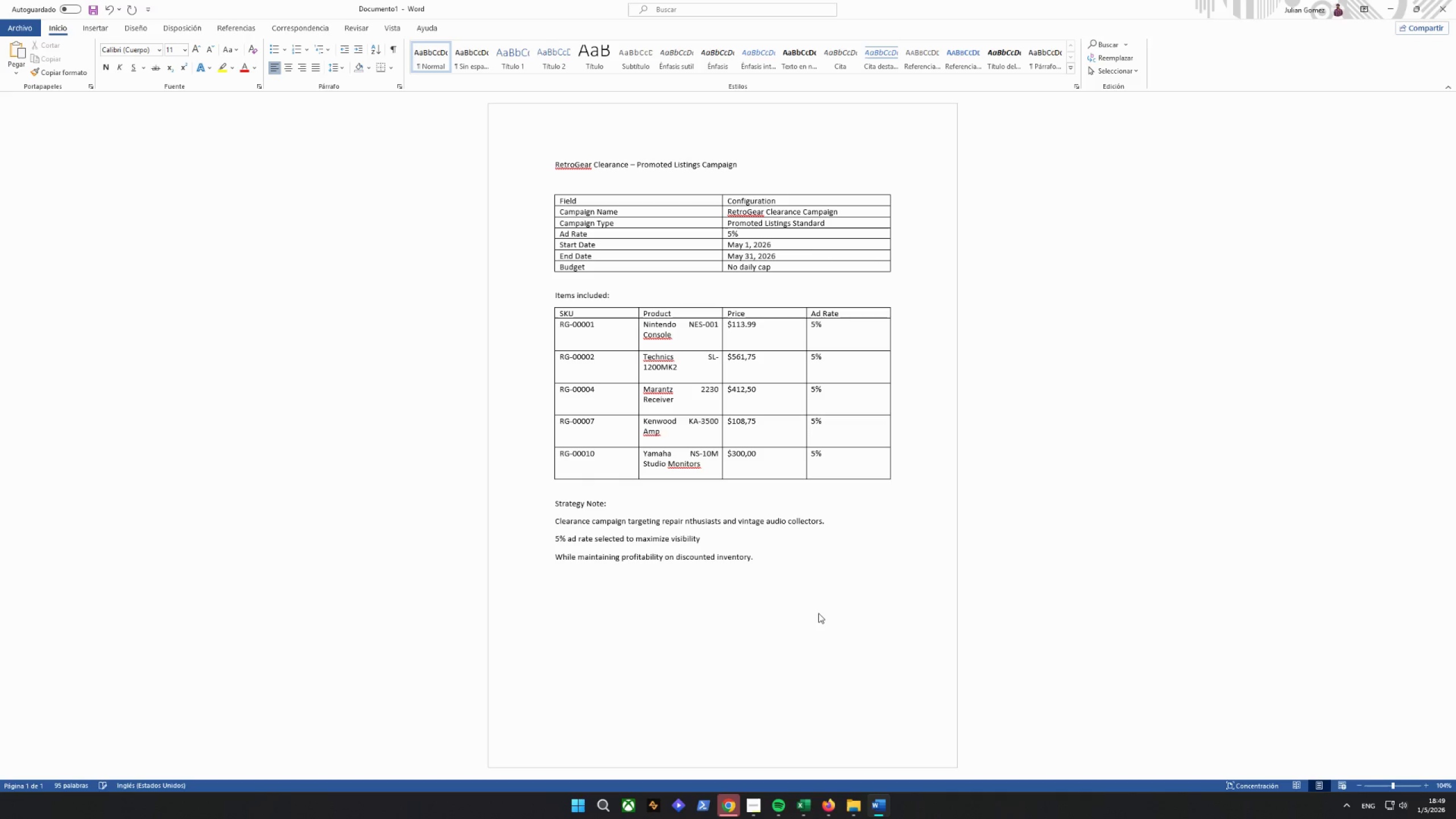 
key(E)
 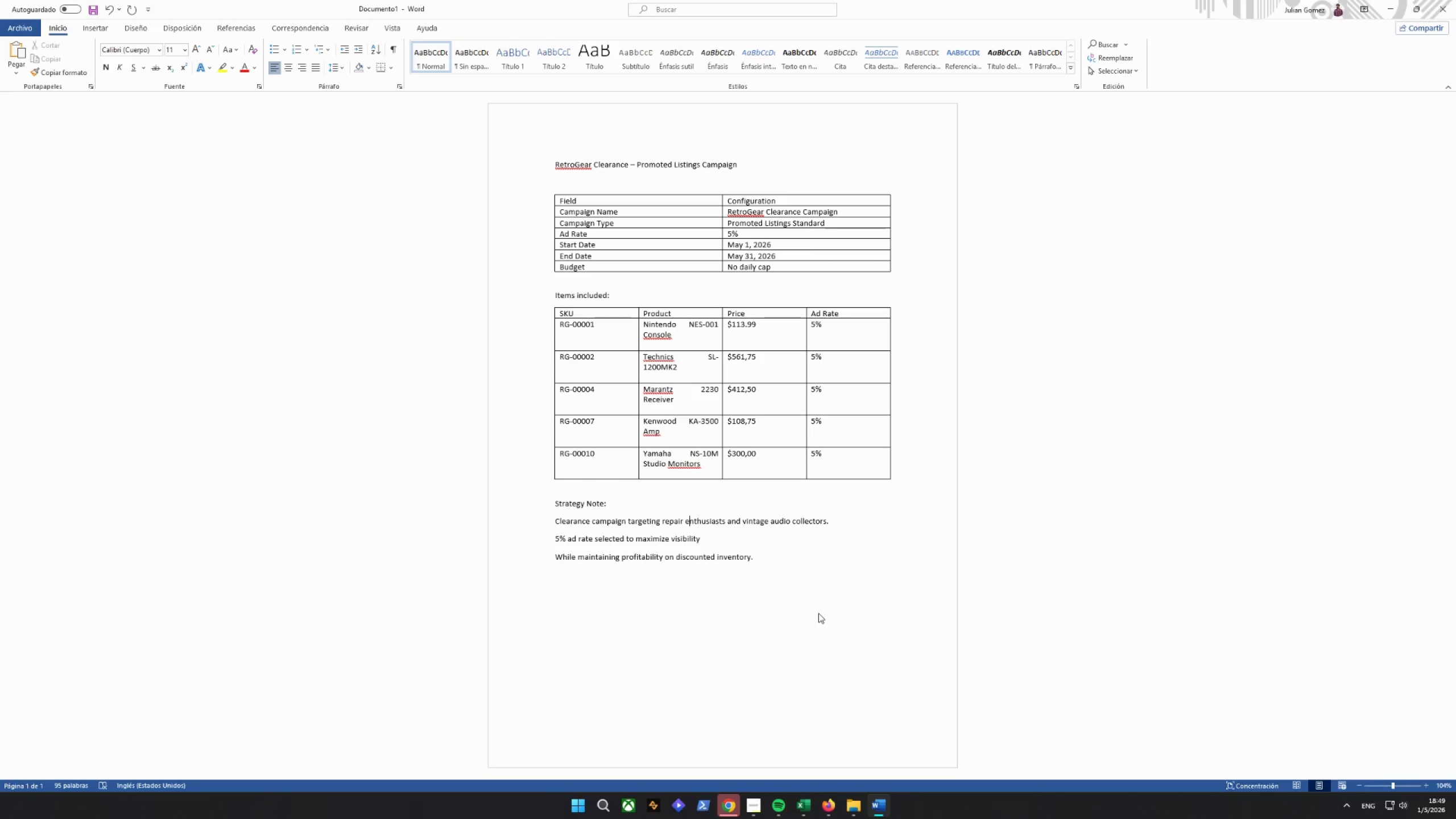 
key(ArrowLeft)
 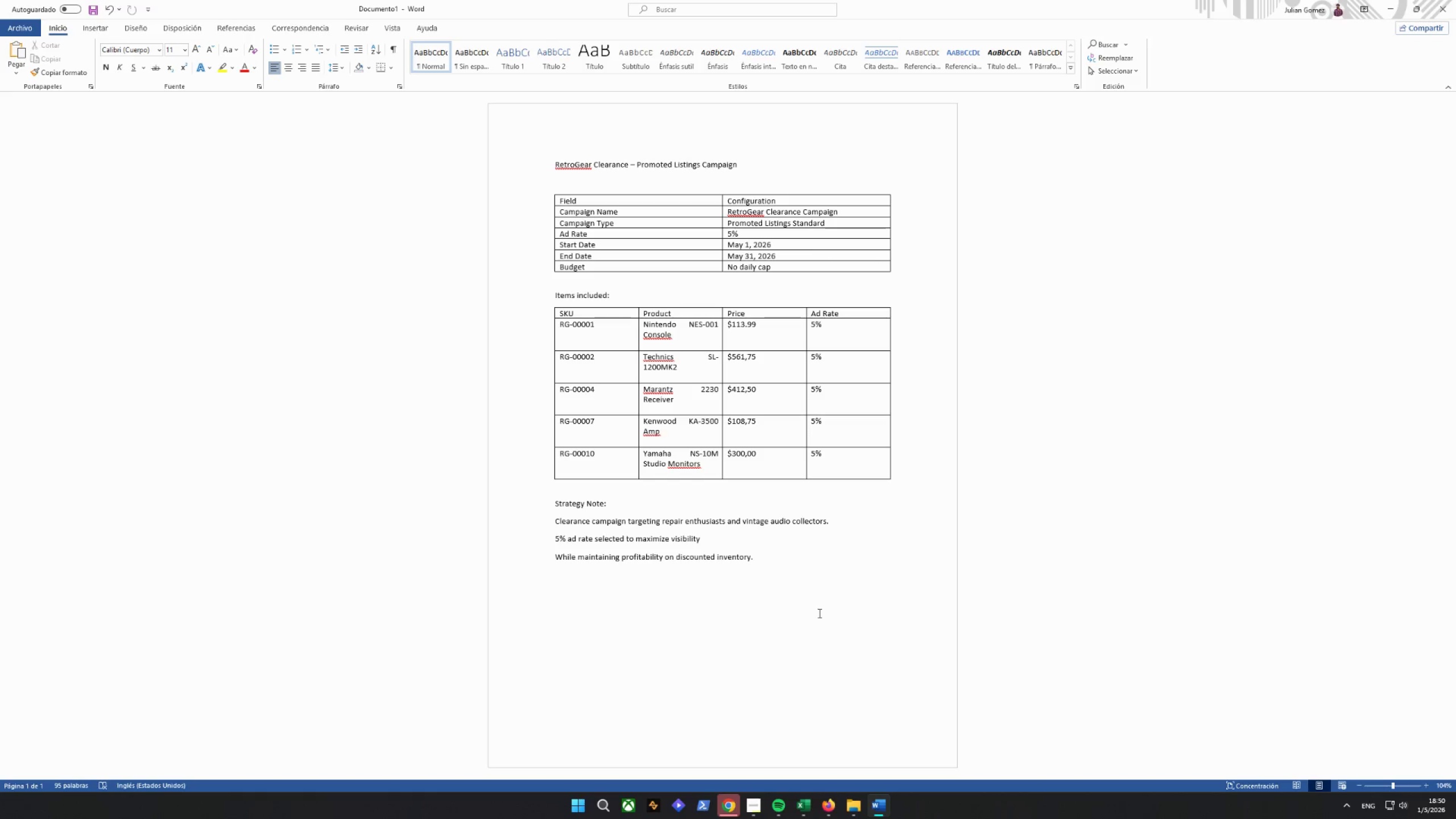 
wait(14.23)
 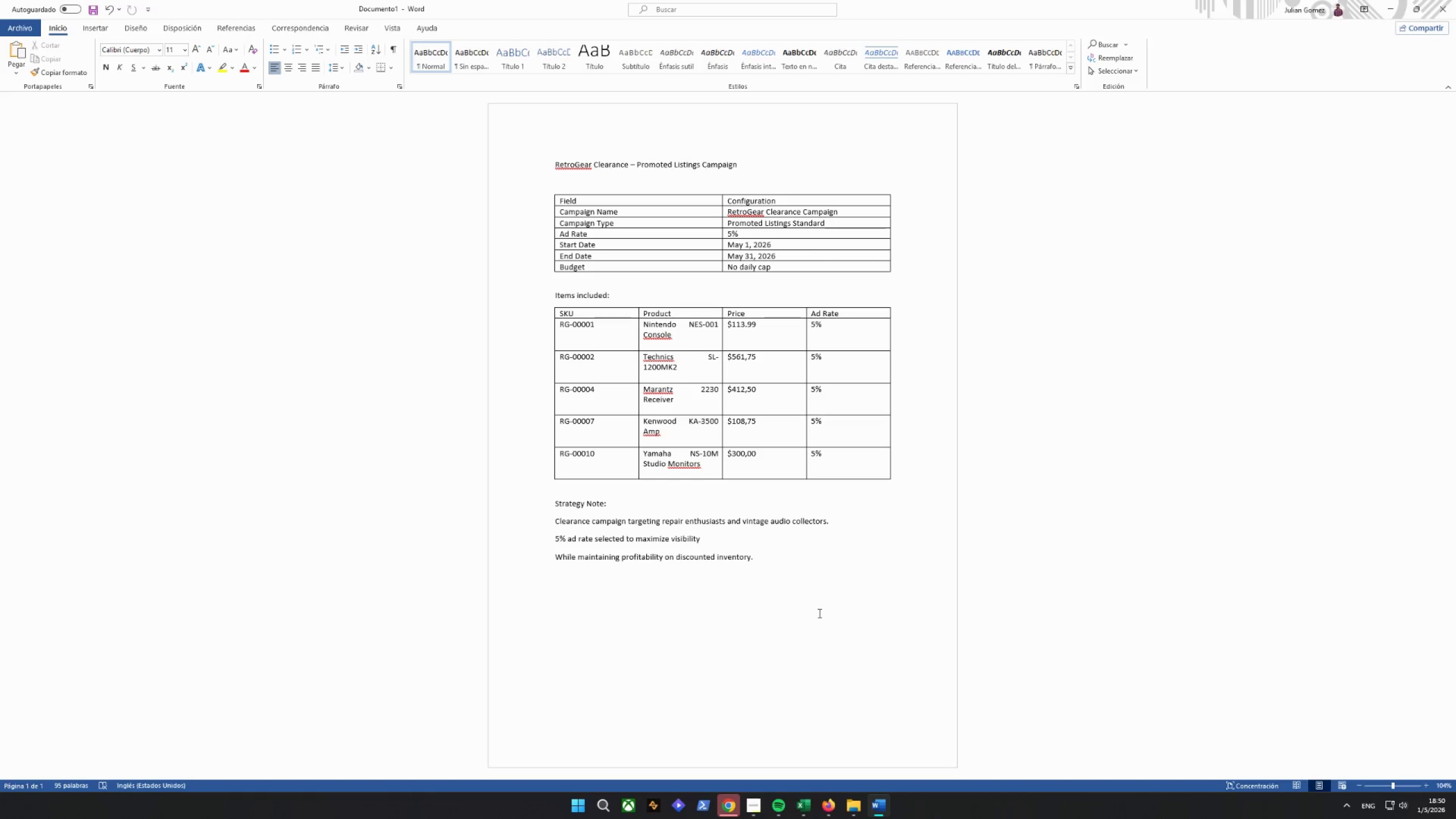 
left_click([566, 557])
 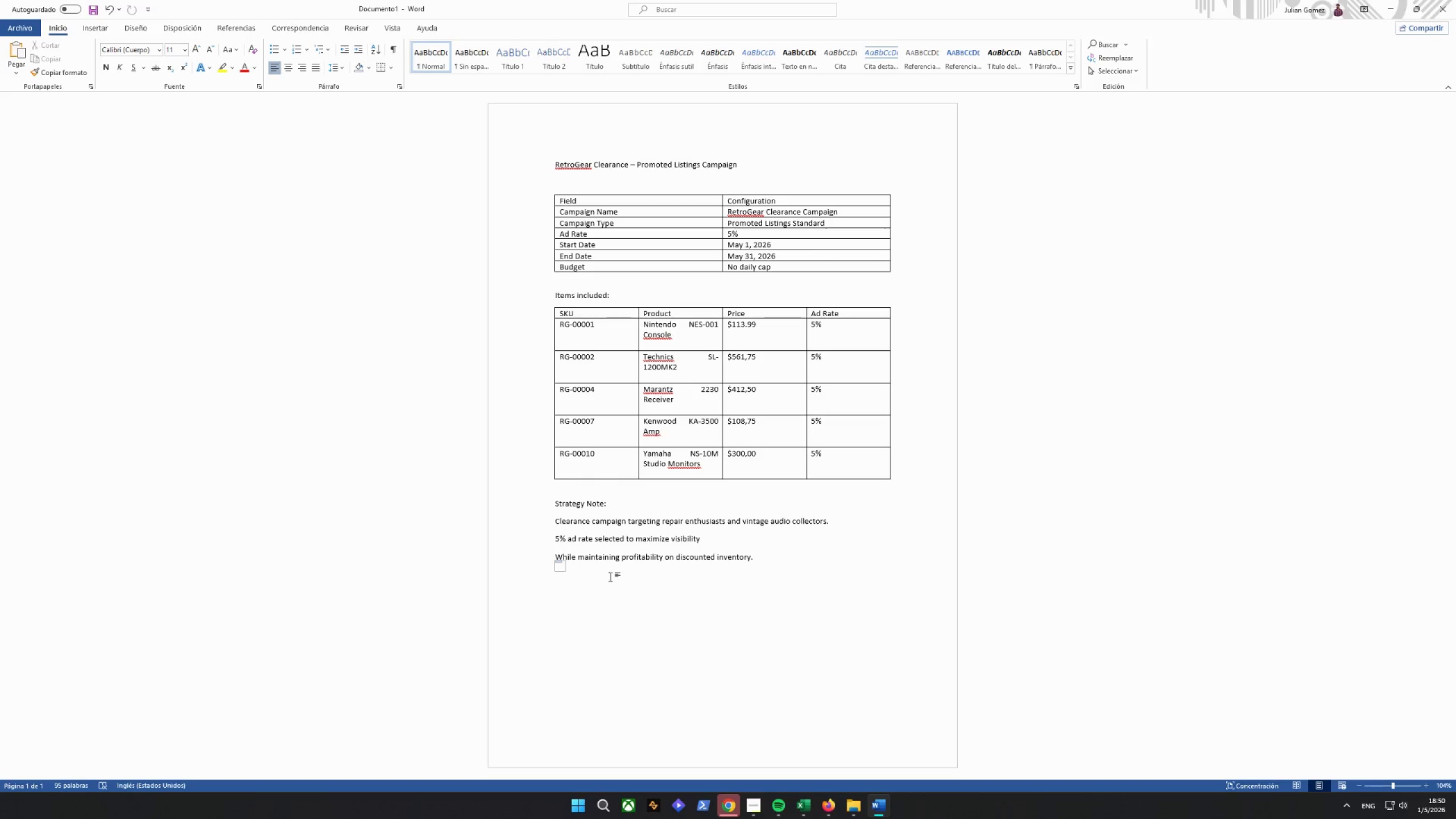 
key(Backspace)
 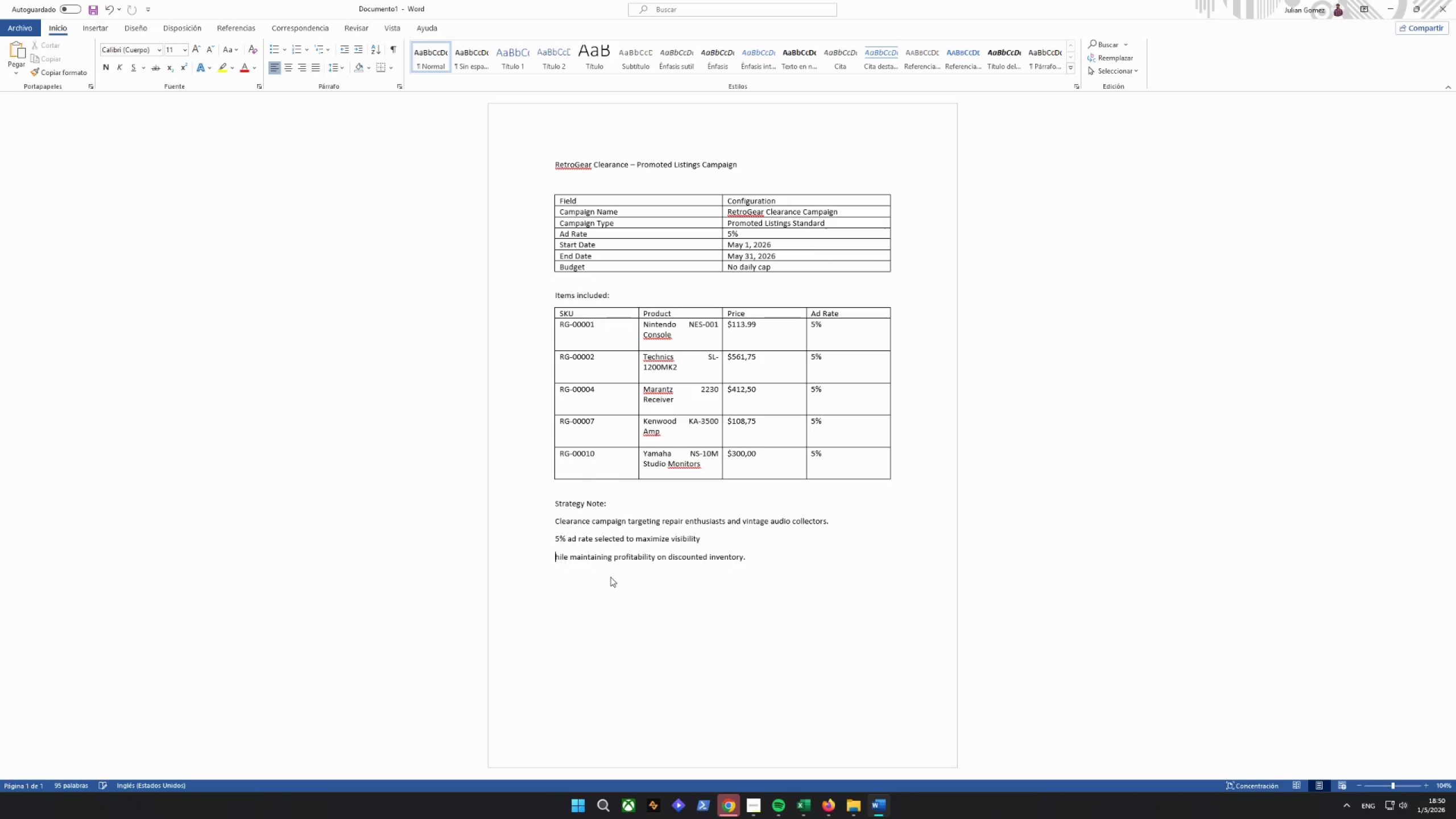 
key(W)
 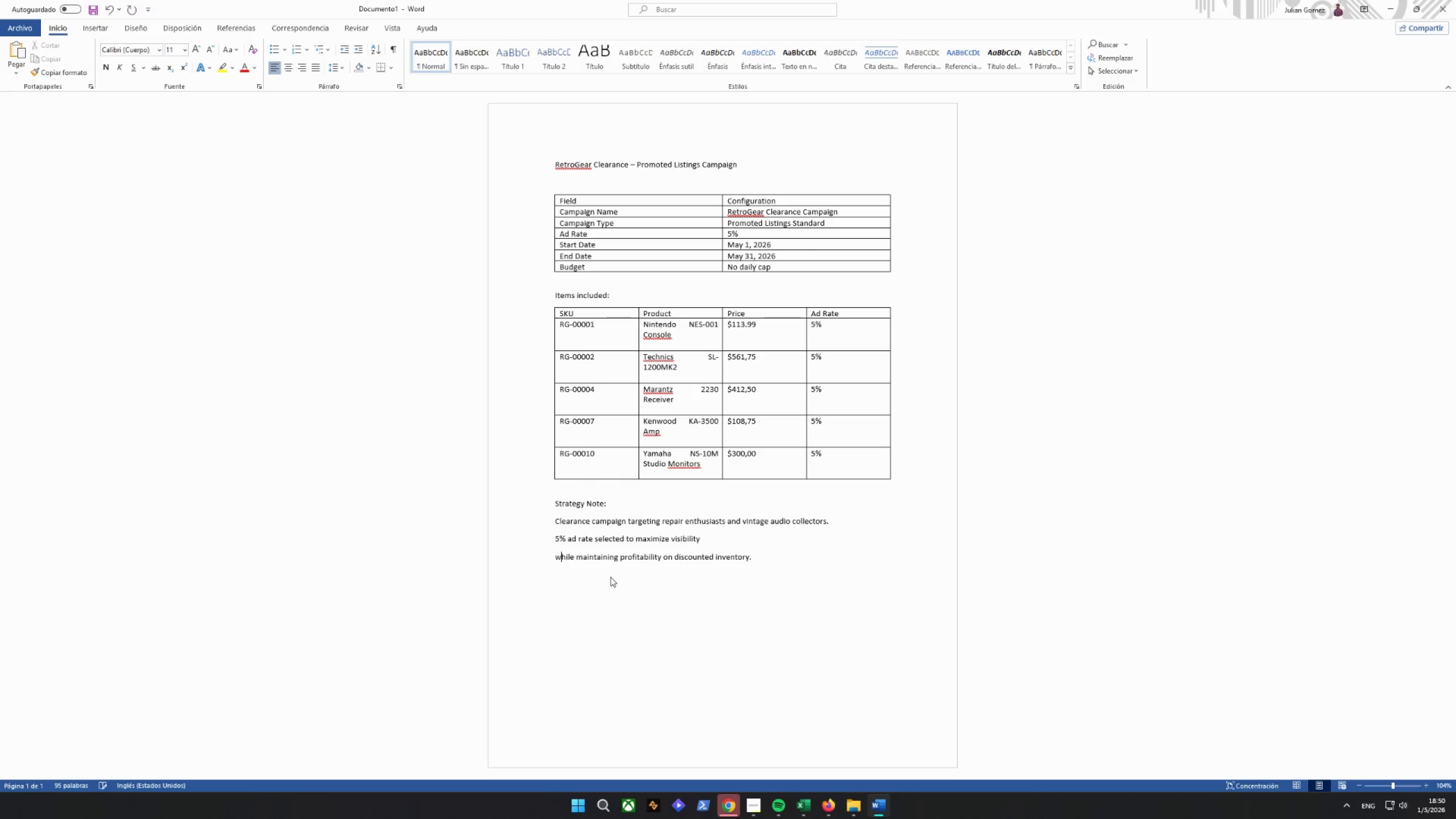 
key(ArrowLeft)
 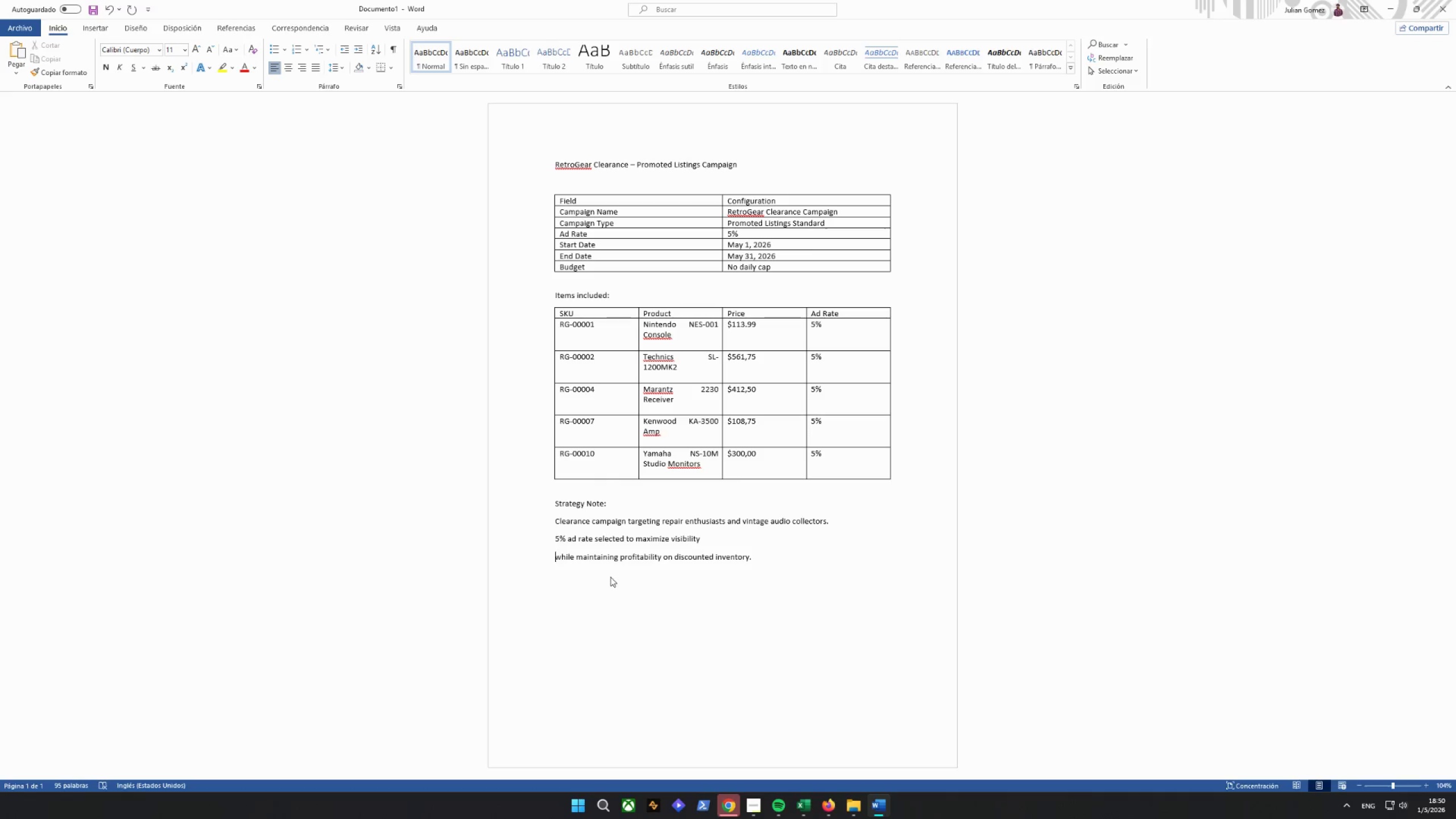 
key(Backspace)
 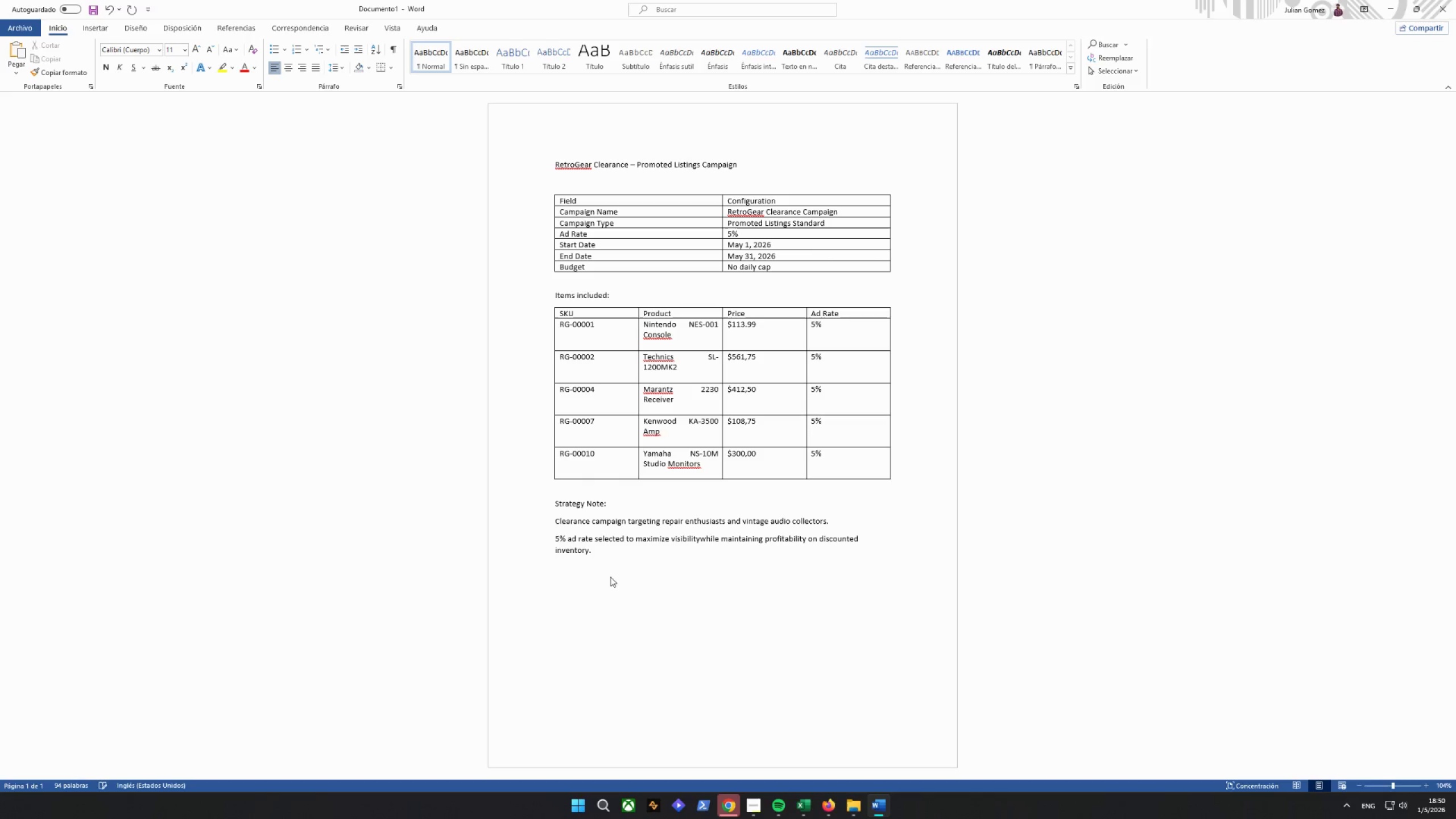 
key(Space)
 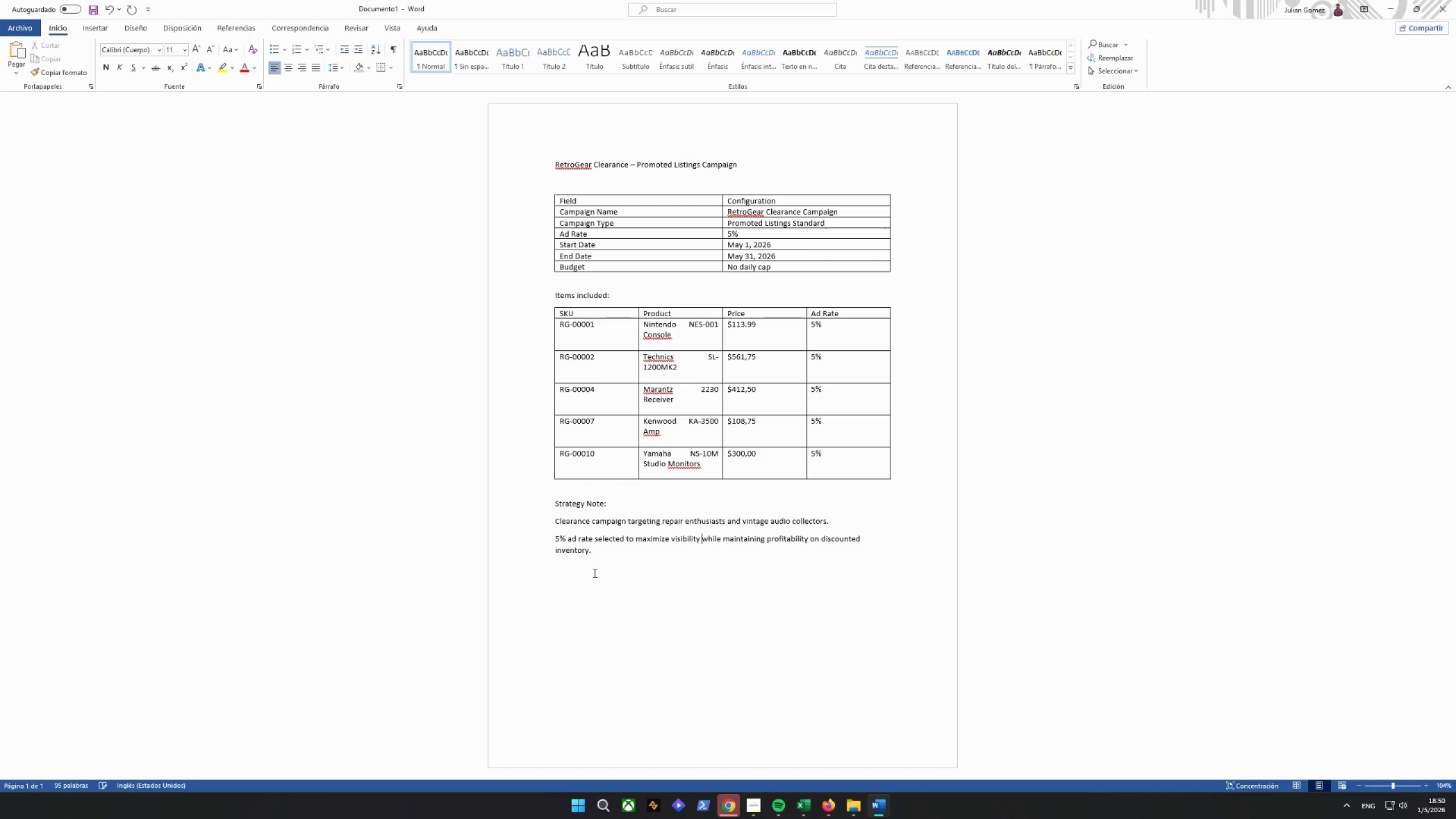 
left_click([593, 574])
 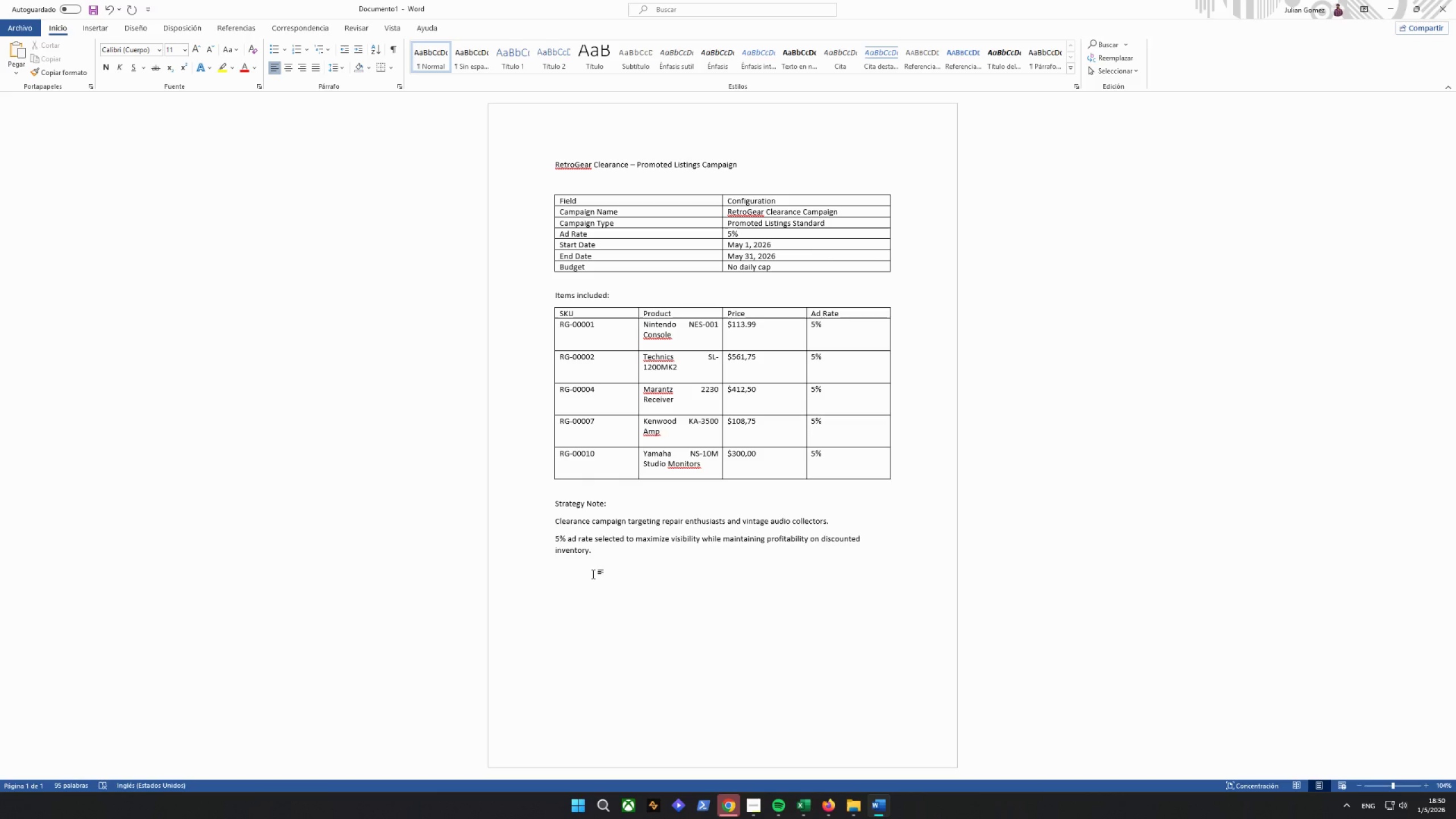 
wait(14.47)
 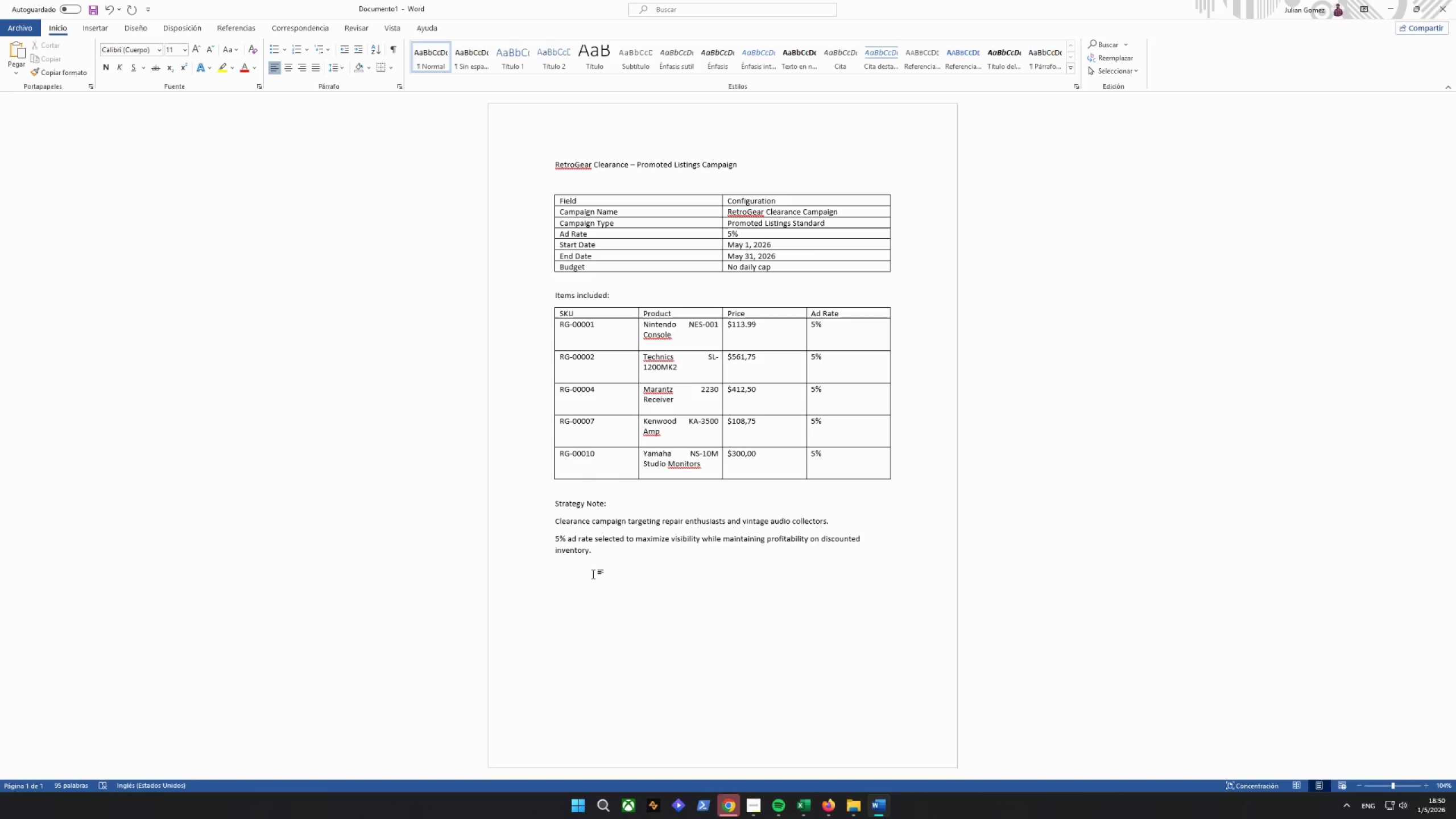 
scroll: coordinate [684, 573], scroll_direction: up, amount: 5.0
 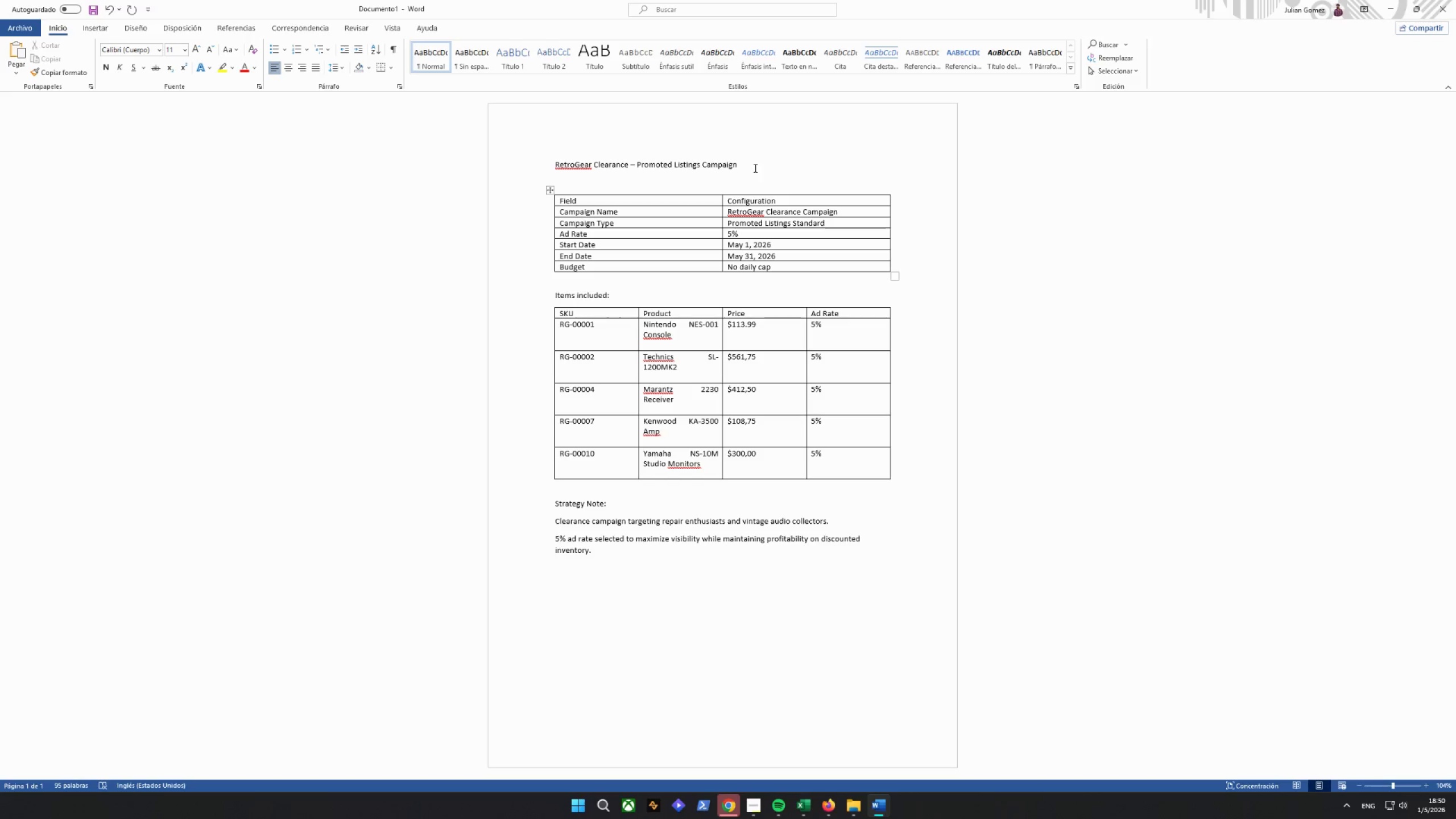 
left_click_drag(start_coordinate=[754, 167], to_coordinate=[516, 163])
 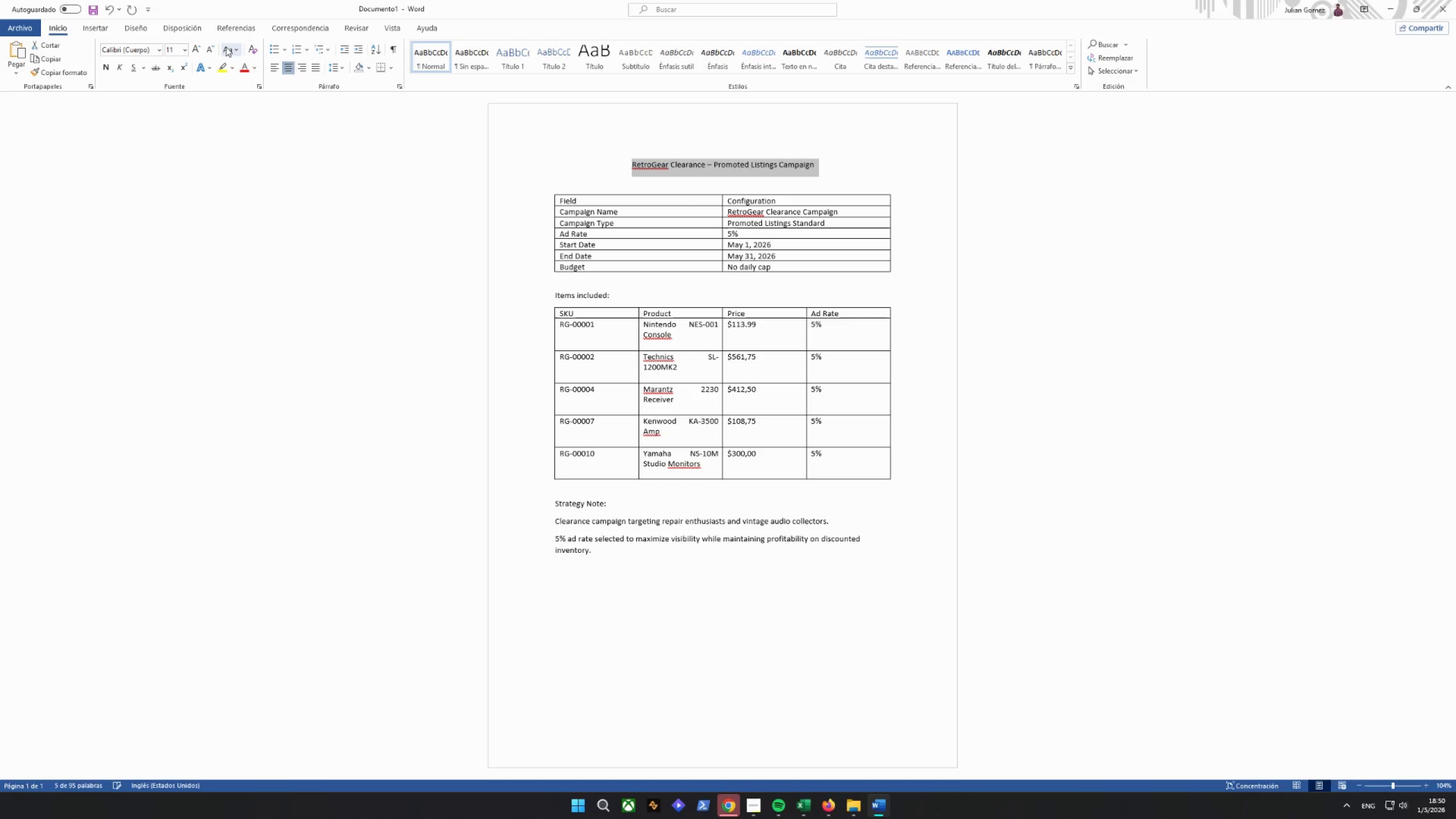 
double_click([195, 48])
 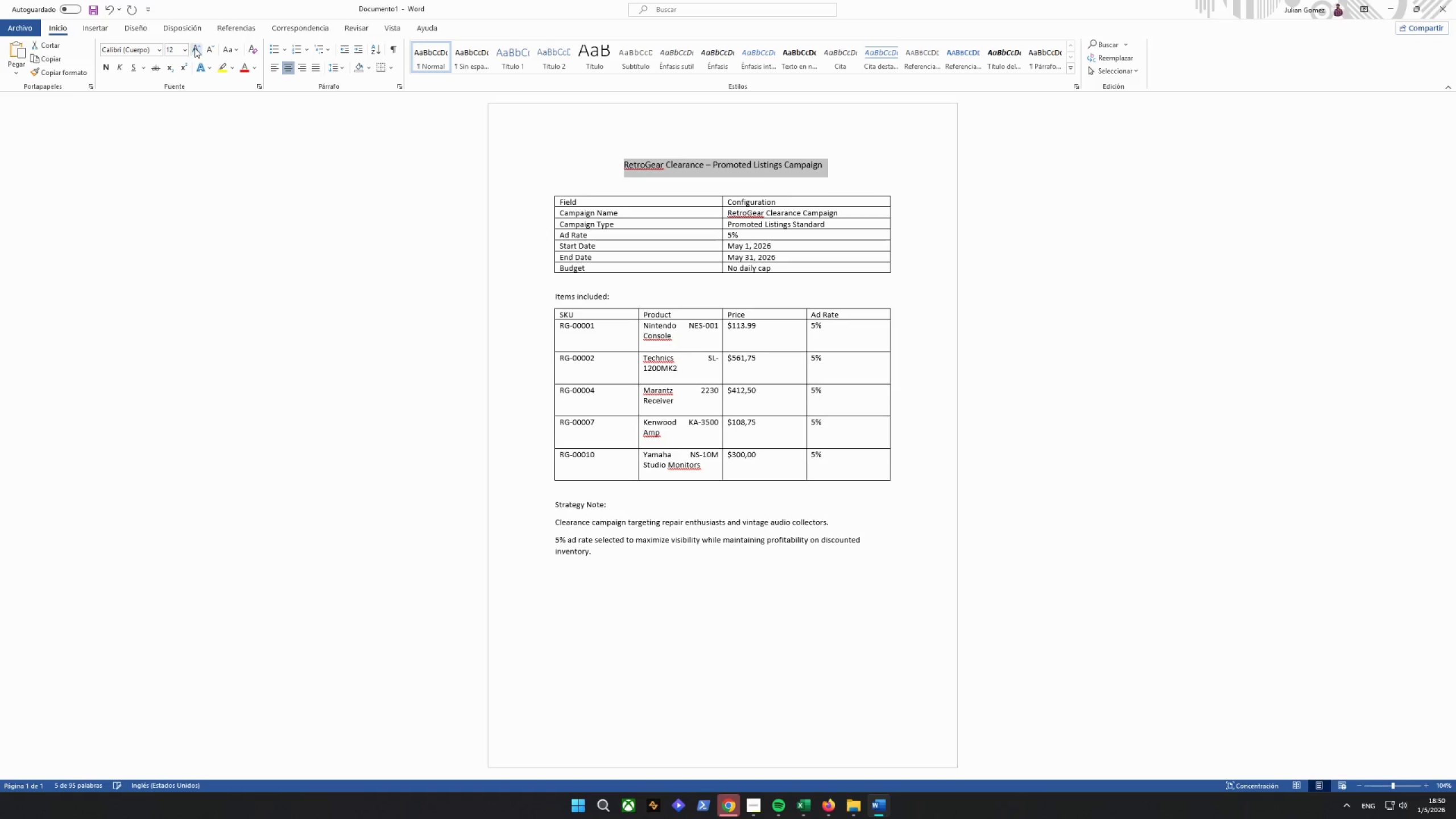 
triple_click([195, 48])
 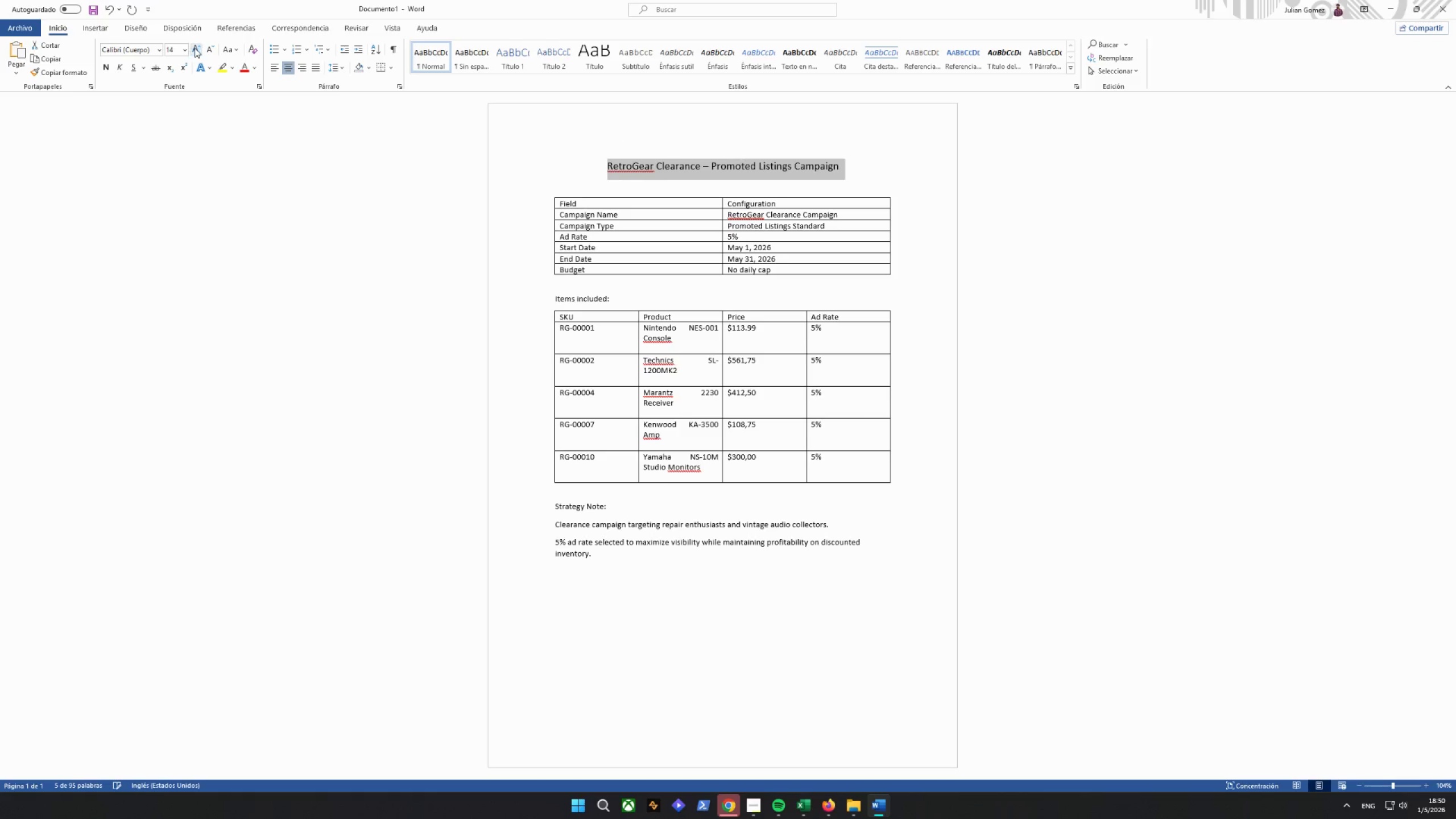 
triple_click([195, 48])
 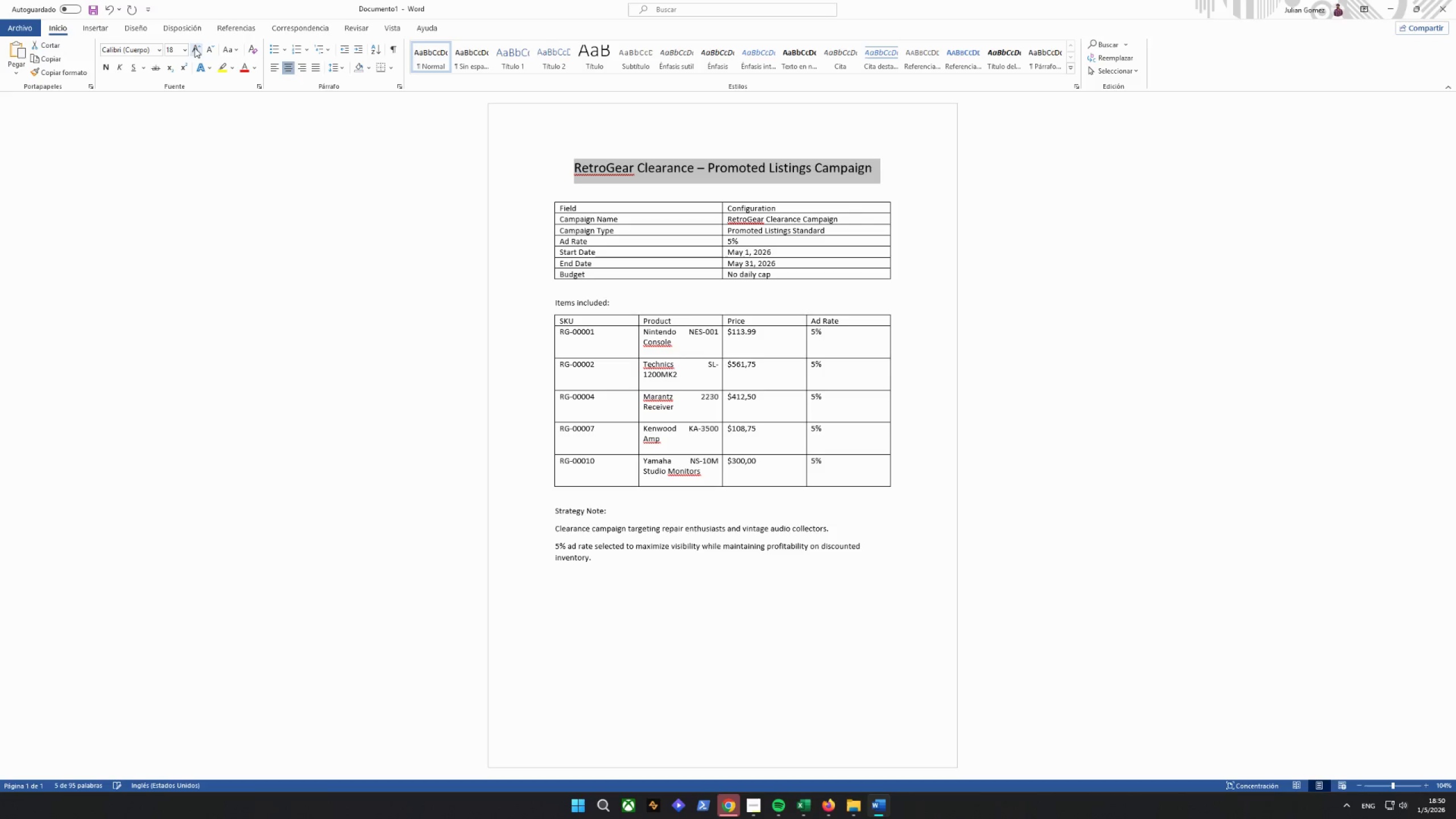 
triple_click([195, 48])
 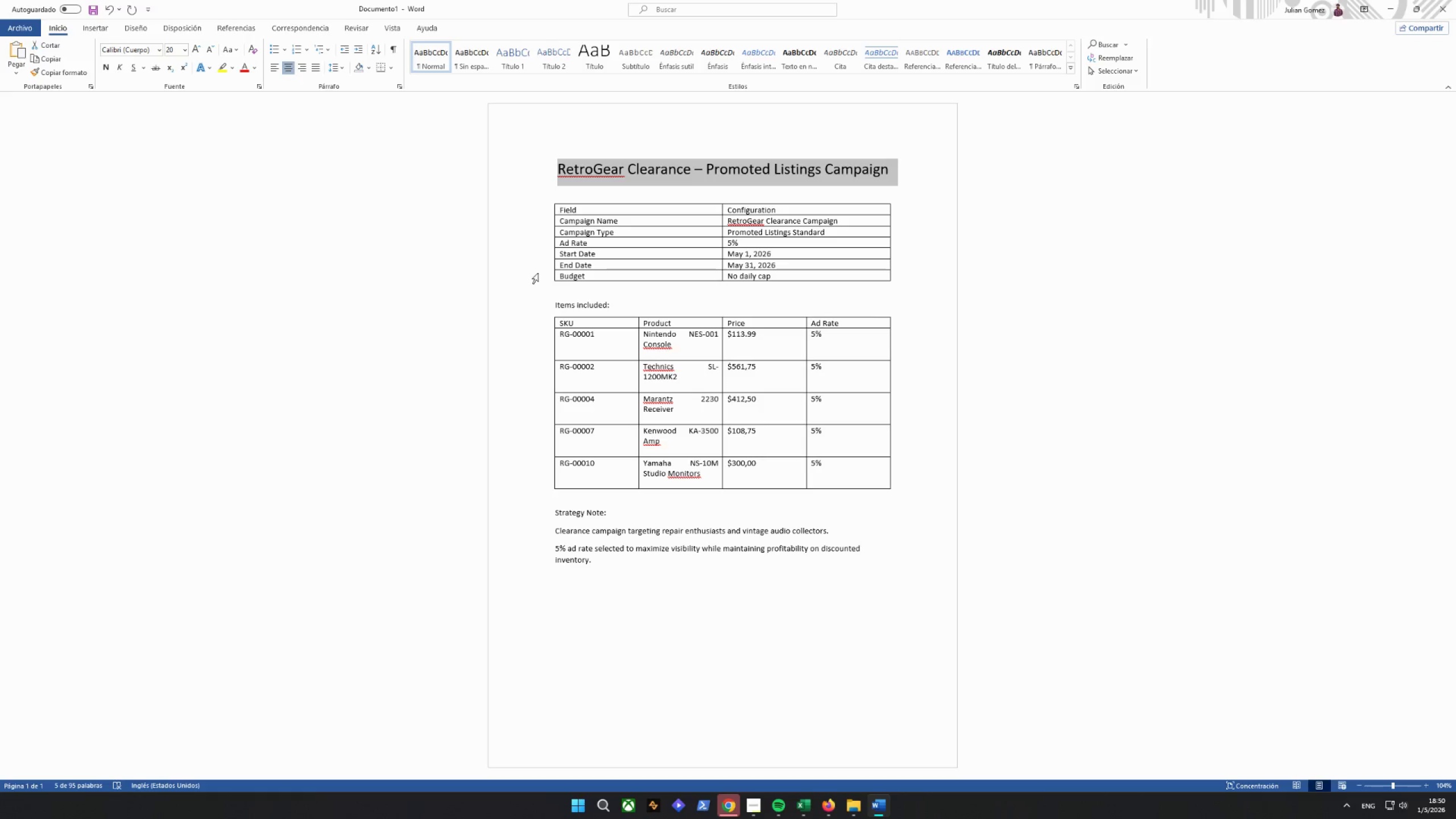 
left_click([518, 208])
 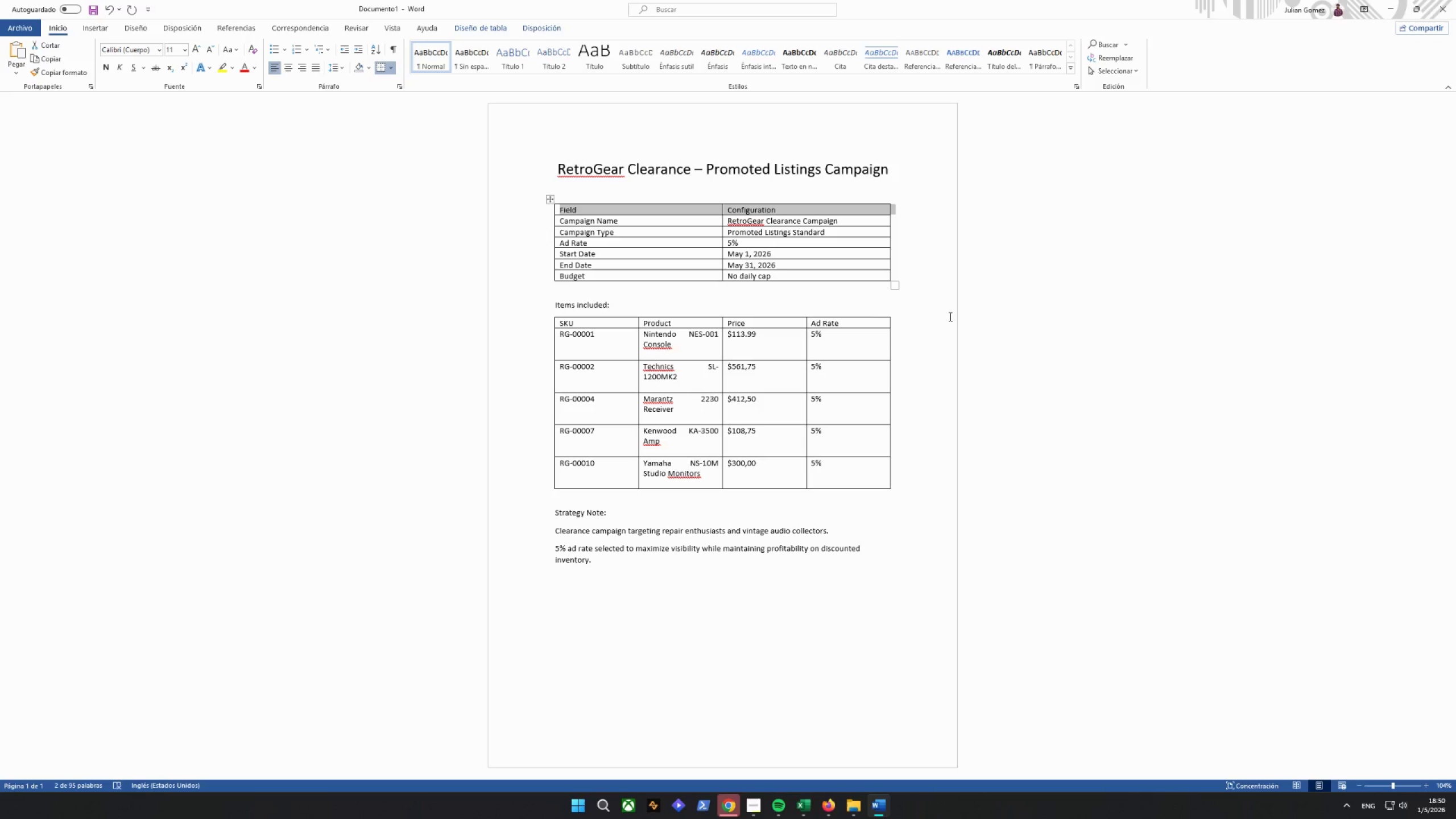 
left_click([920, 253])
 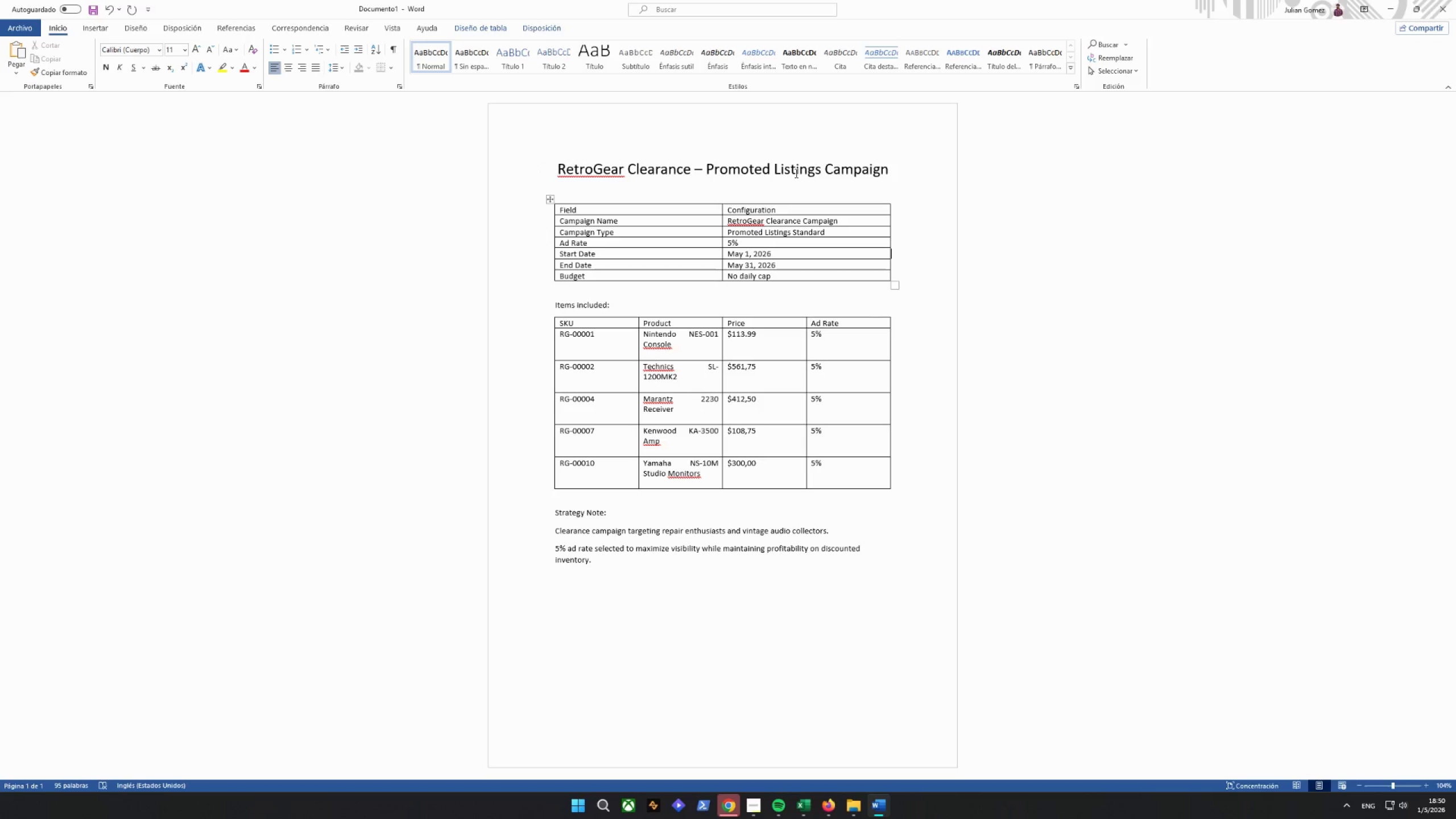 
wait(10.56)
 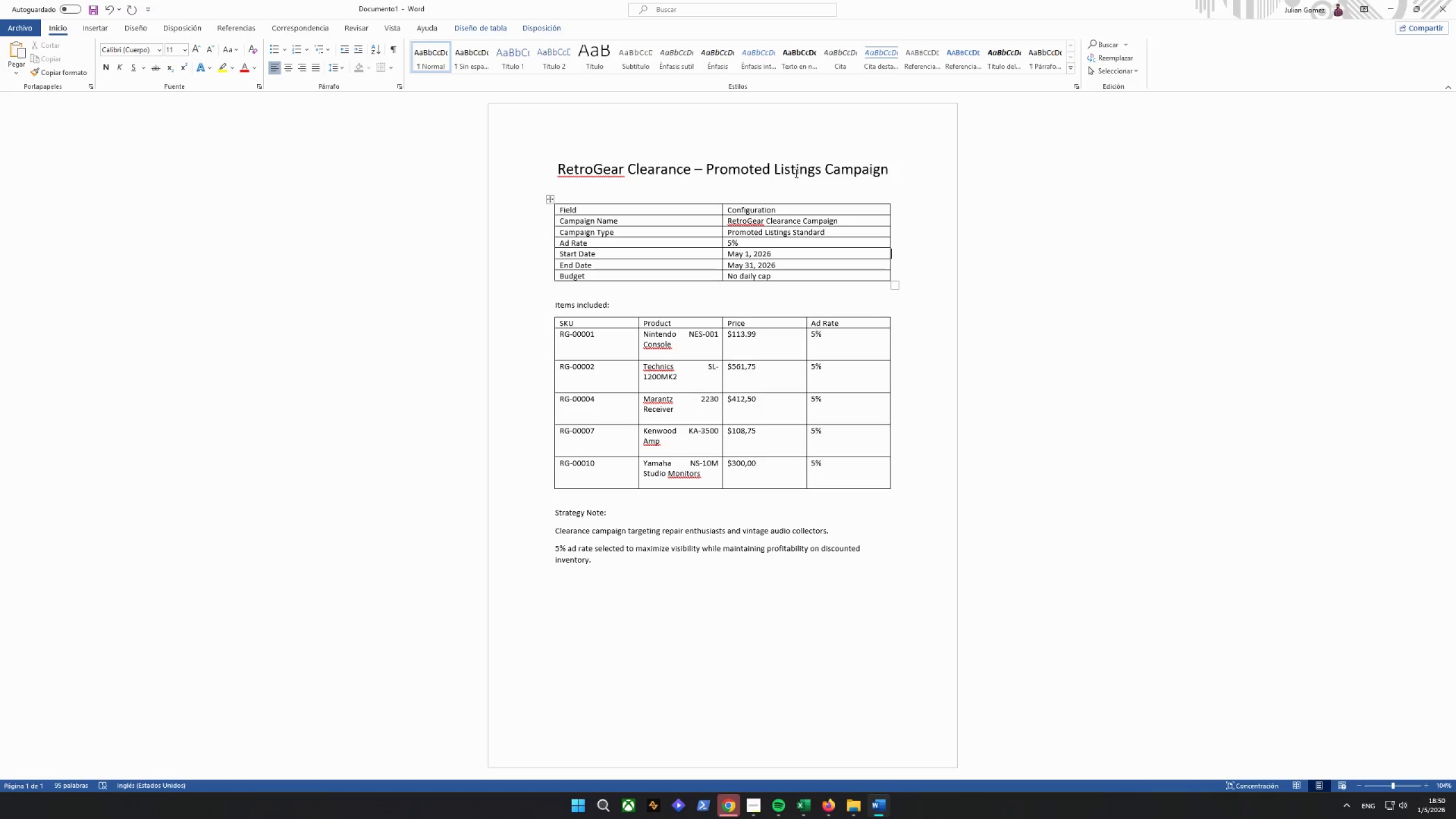 
left_click([779, 205])
 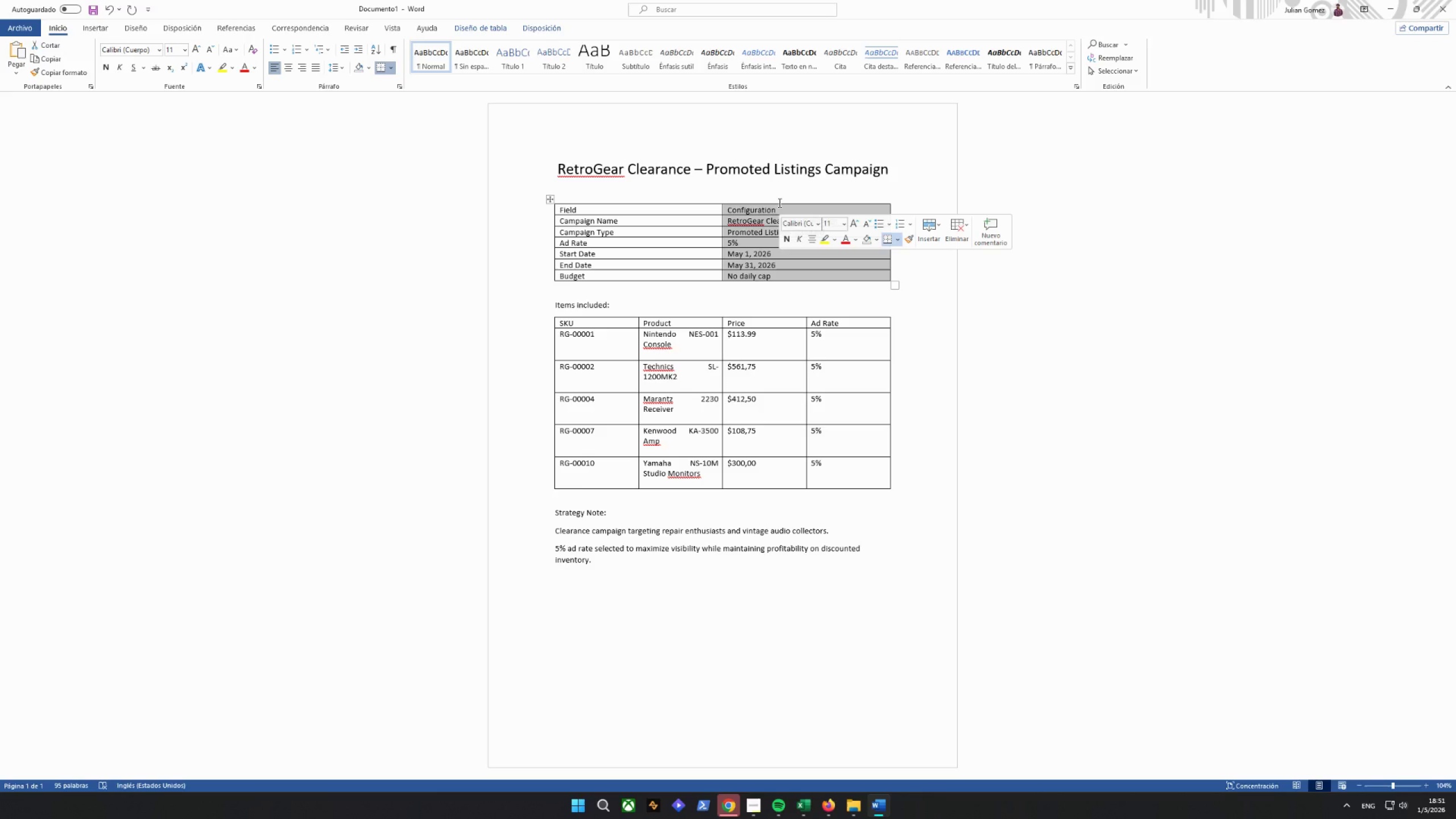 
wait(48.89)
 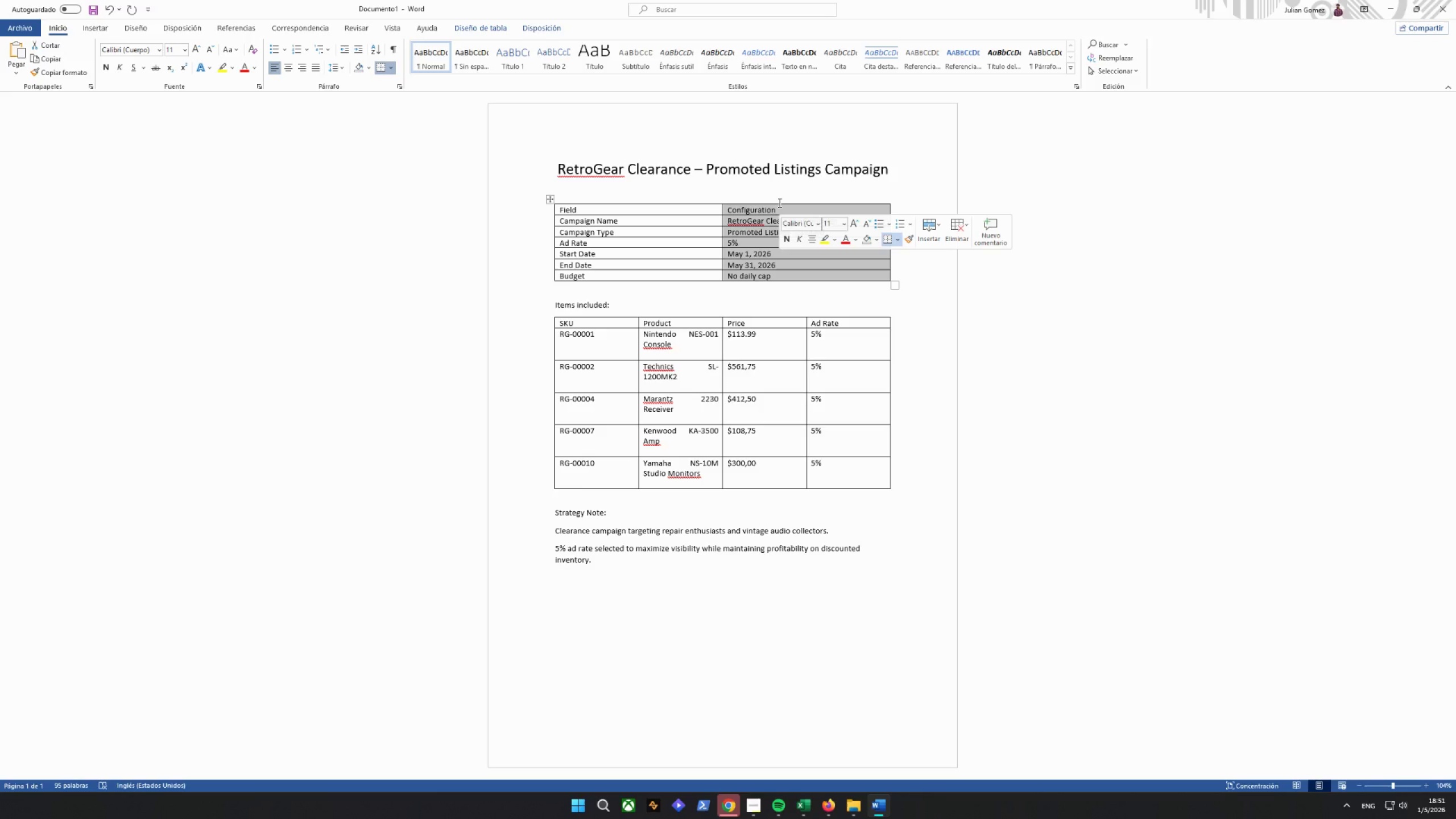 
type( Electronuic)
key(Backspace)
key(Backspace)
key(Backspace)
type(ics)
 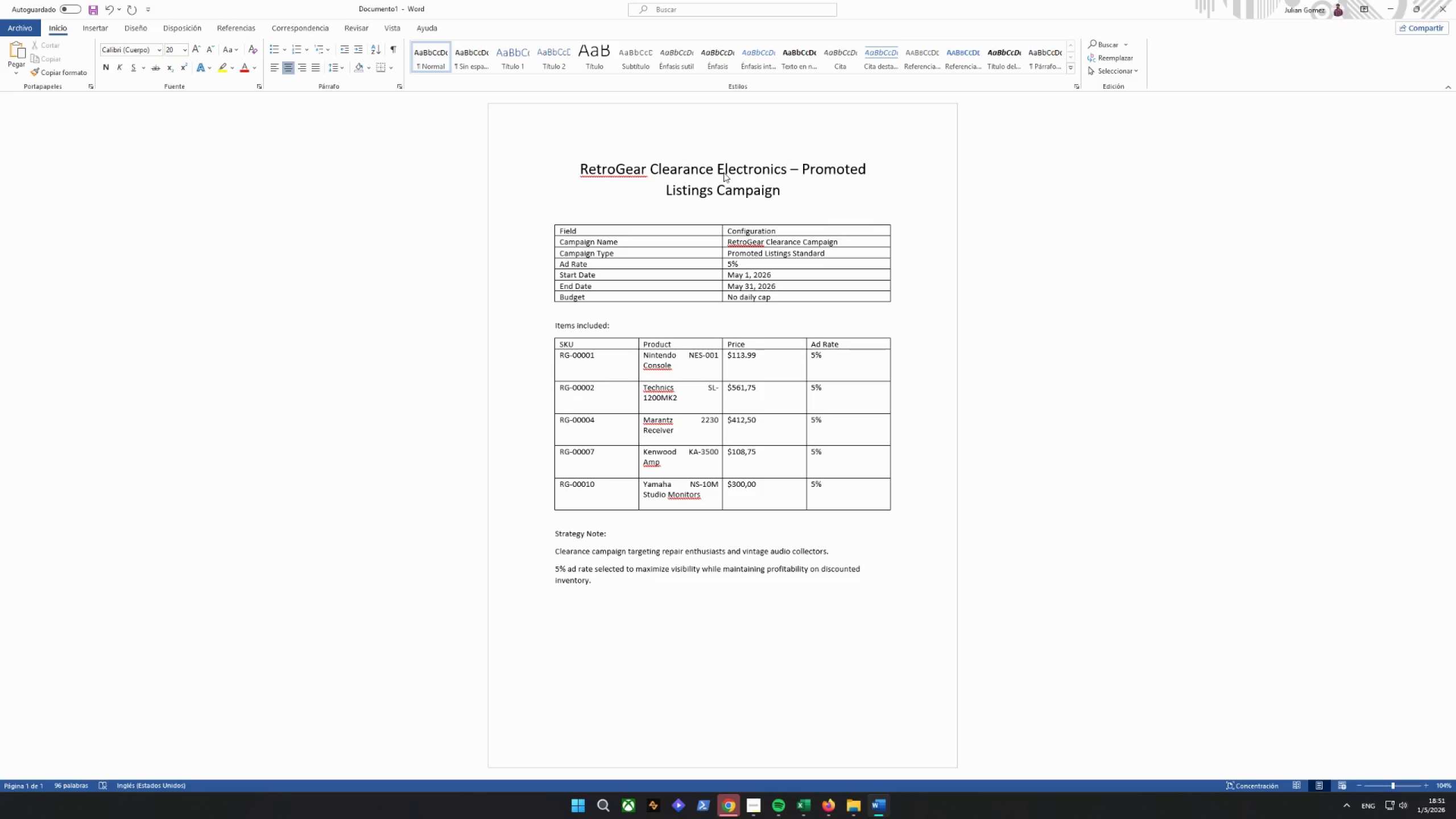 
wait(6.53)
 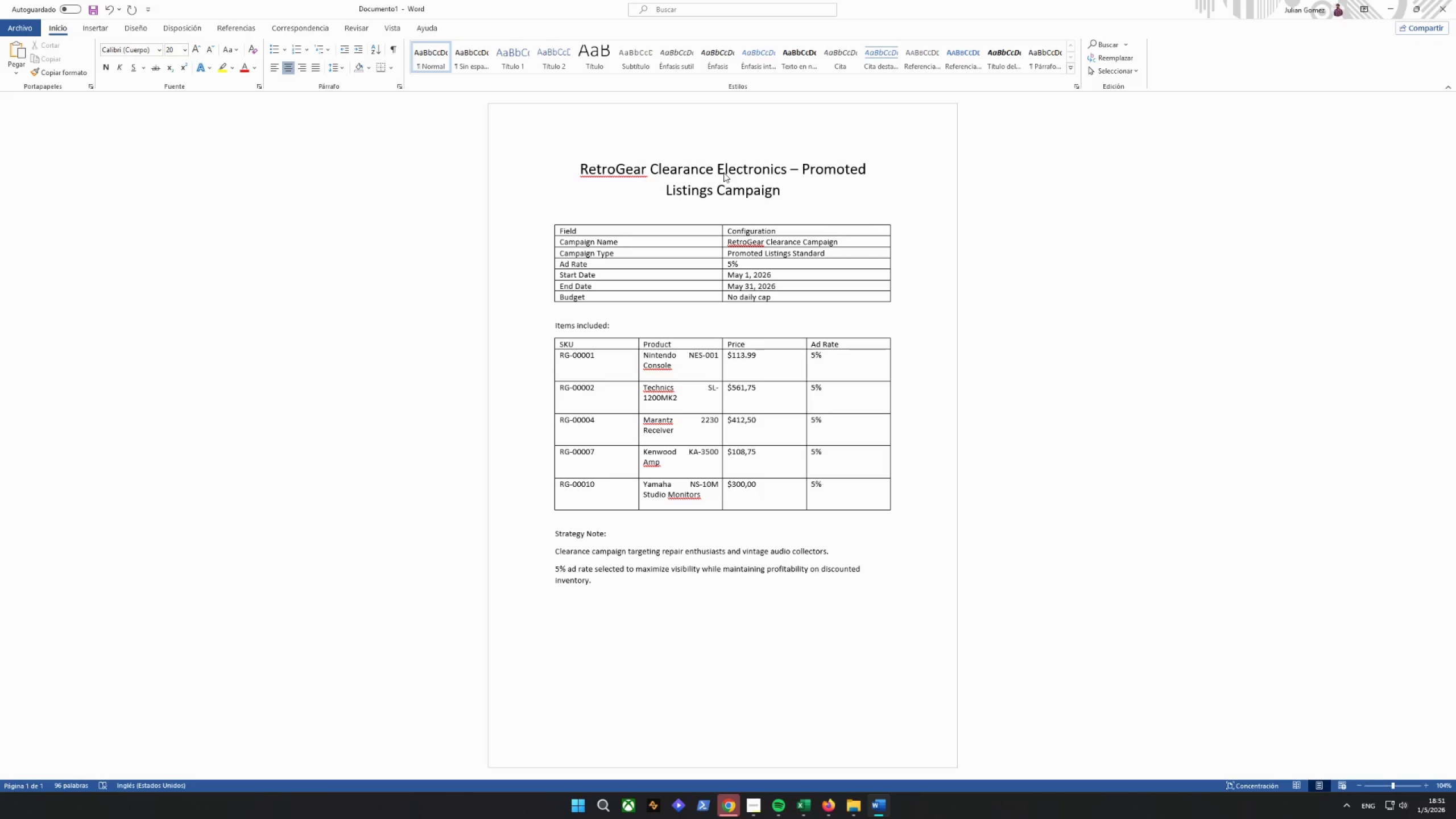 
left_click([805, 189])
 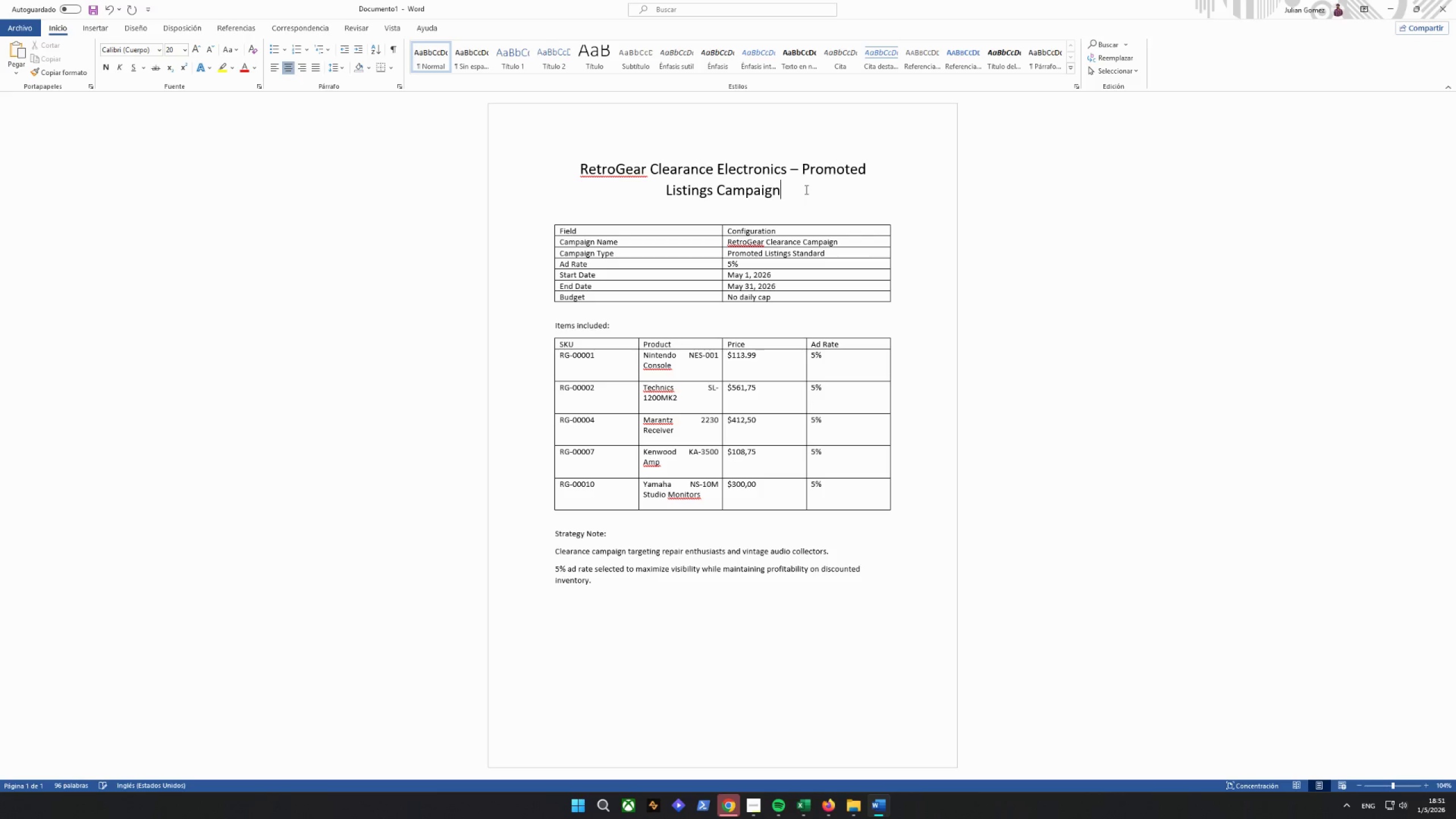 
type(S)
key(Backspace)
type(D)
key(Backspace)
type( Documentation)
key(Backspace)
 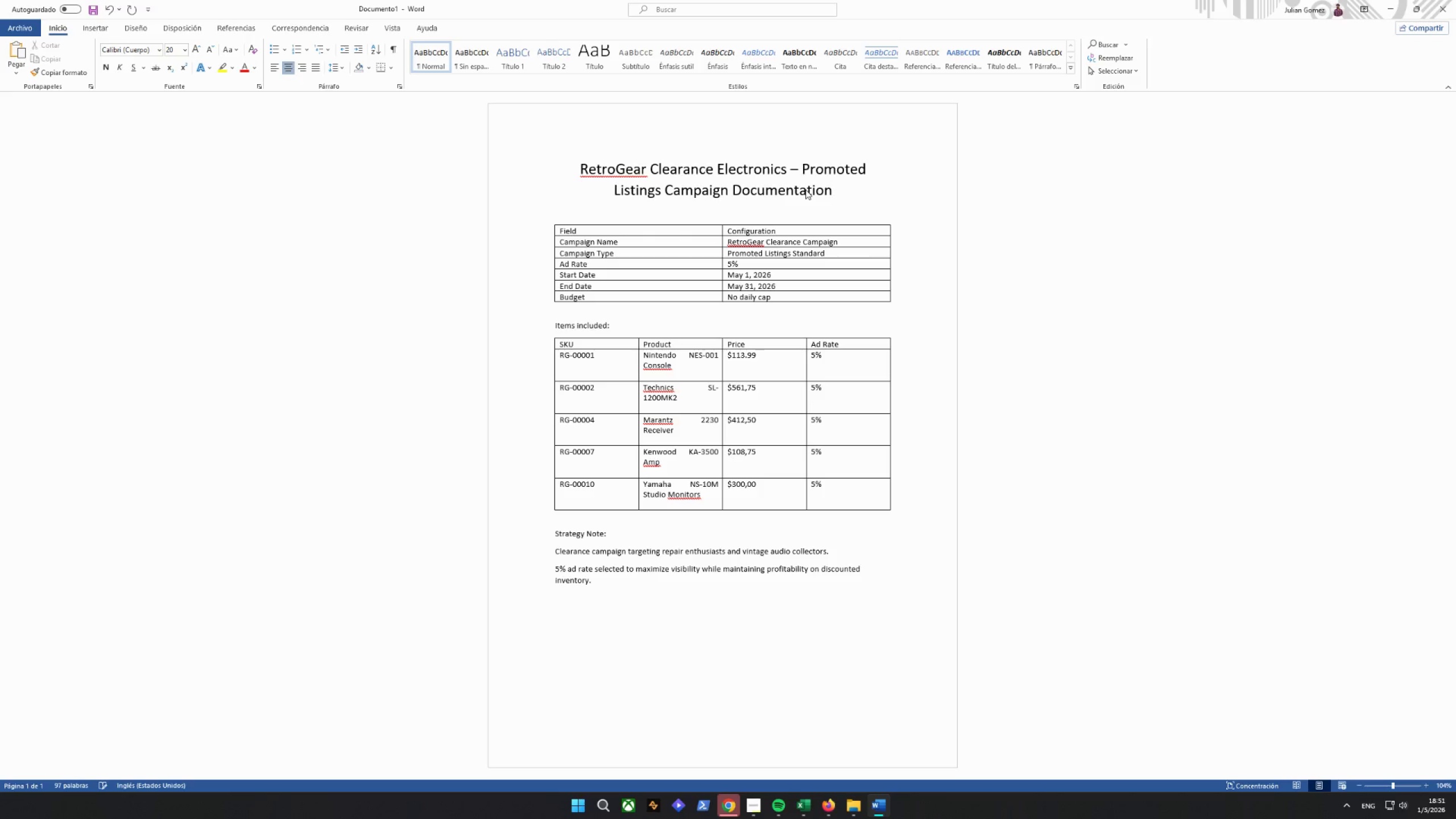 
wait(20.98)
 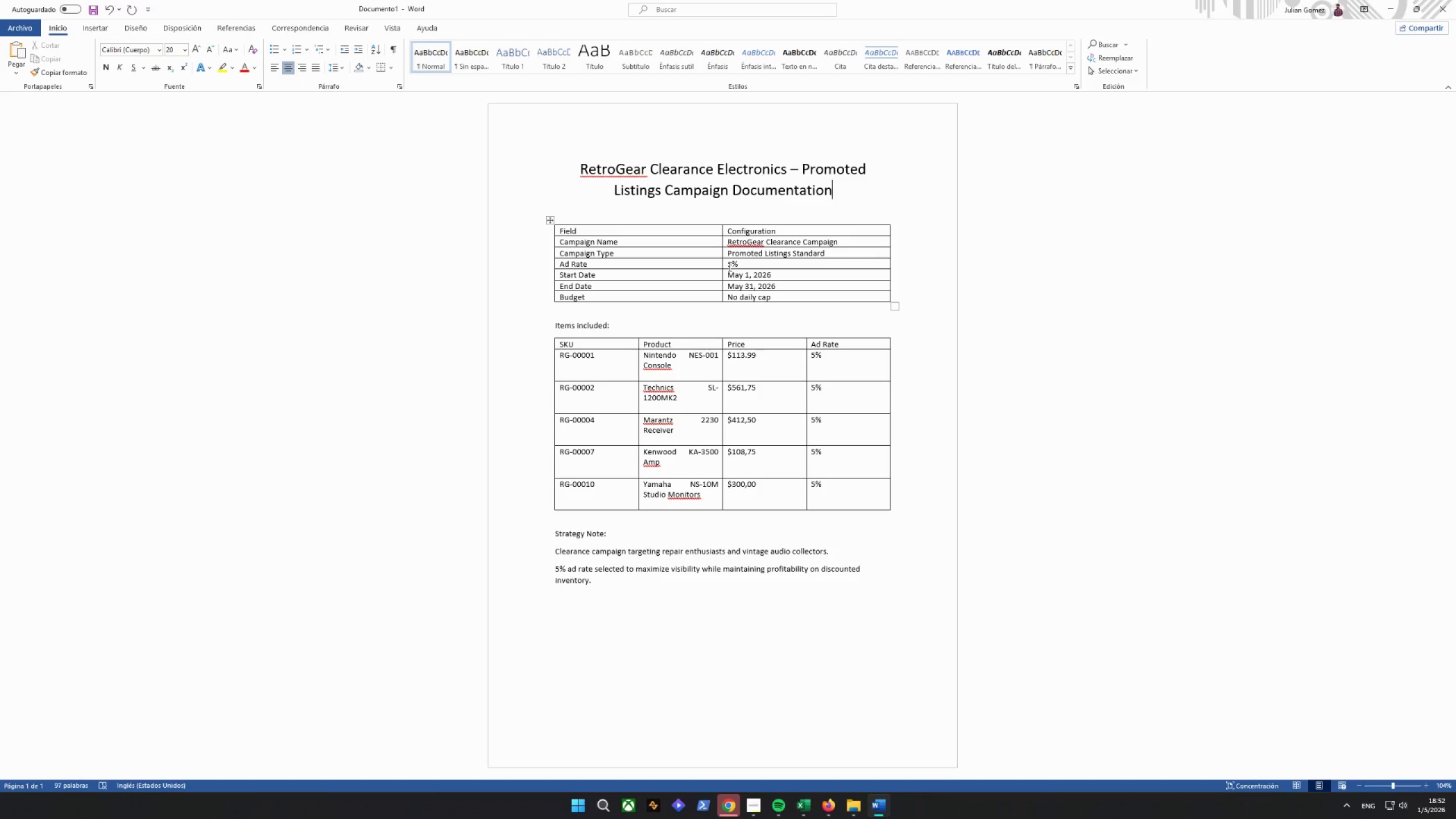 
key(Enter)
 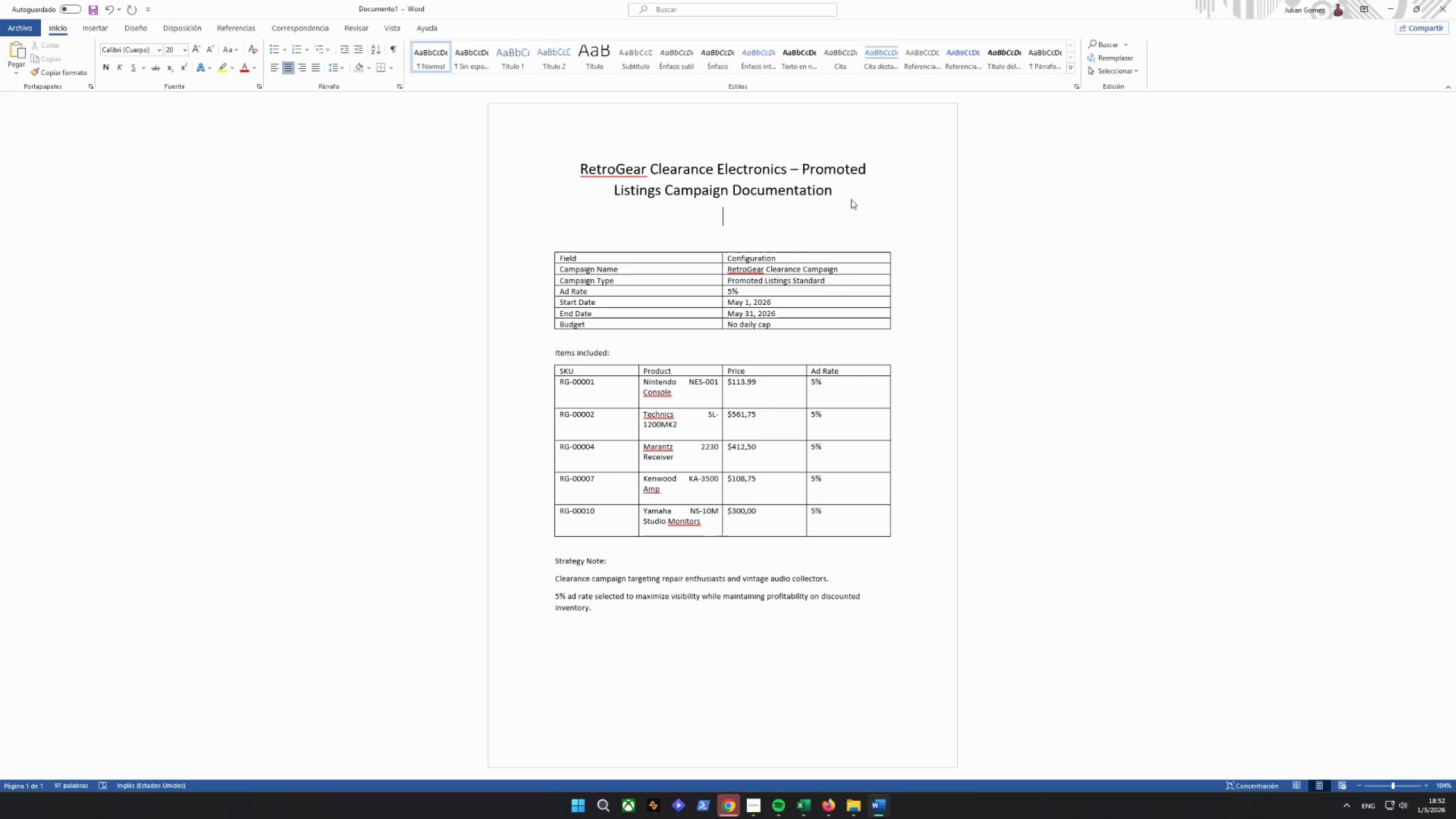 
key(Enter)
 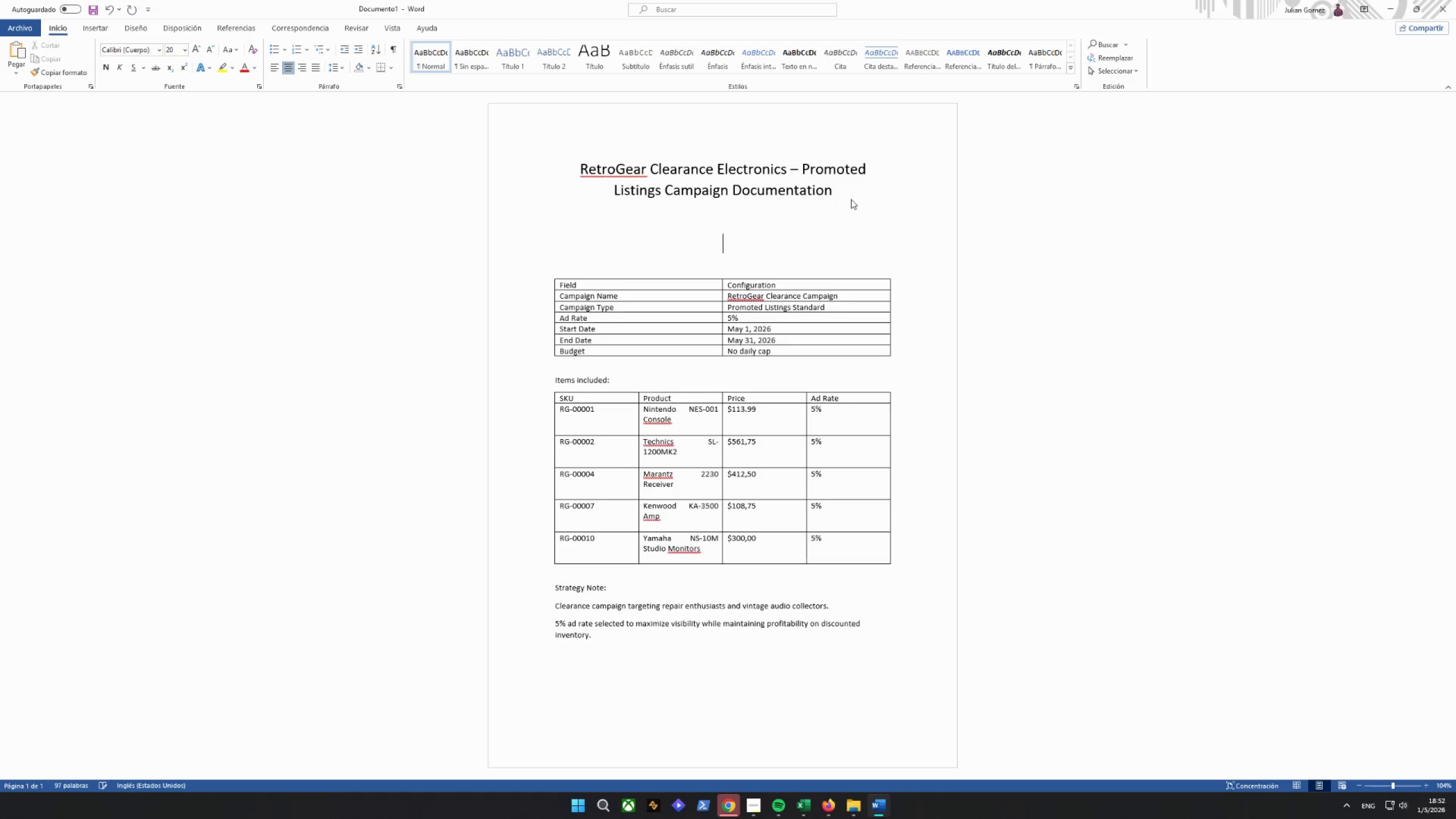 
key(Backspace)
 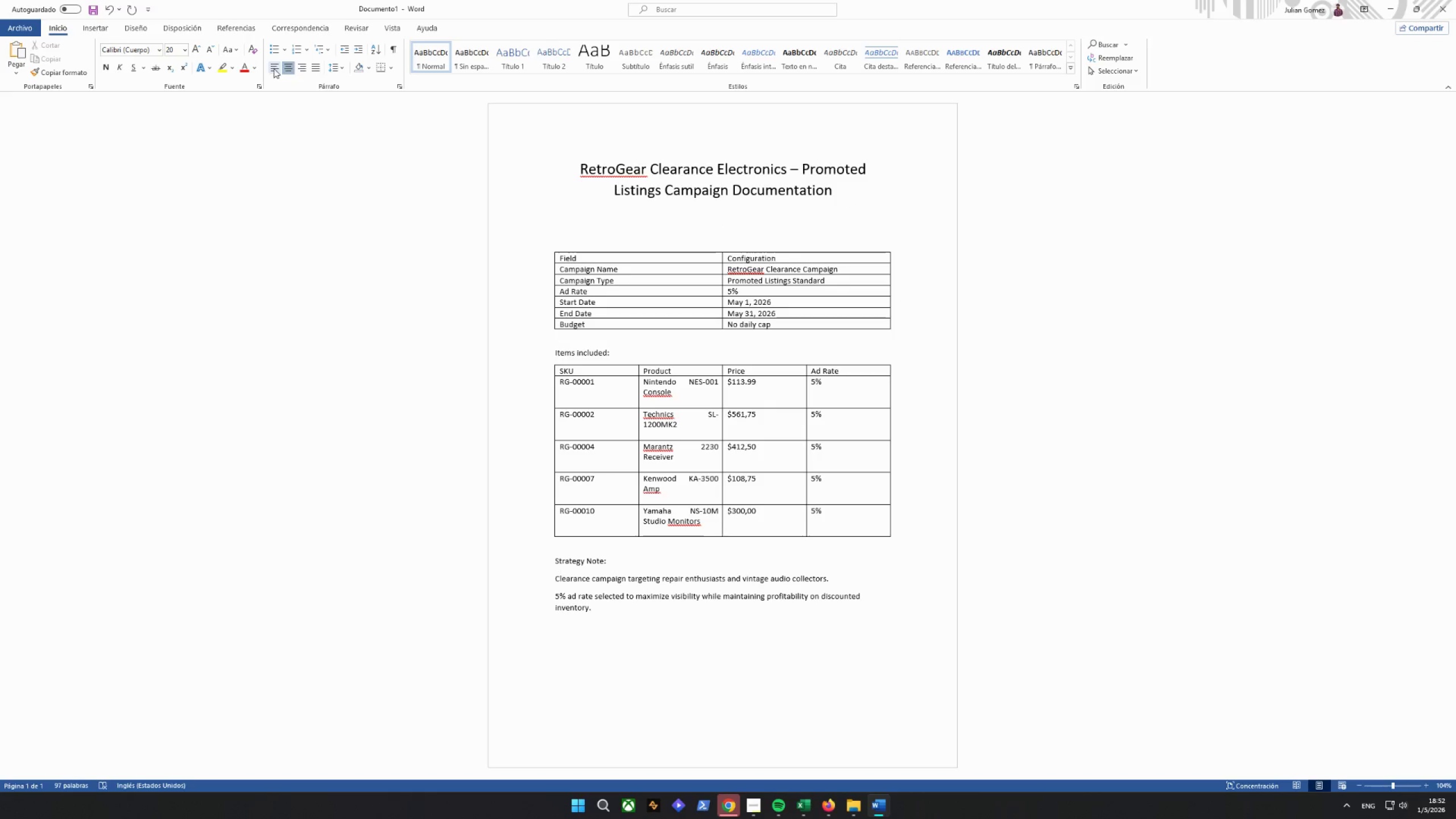 
left_click([300, 70])
 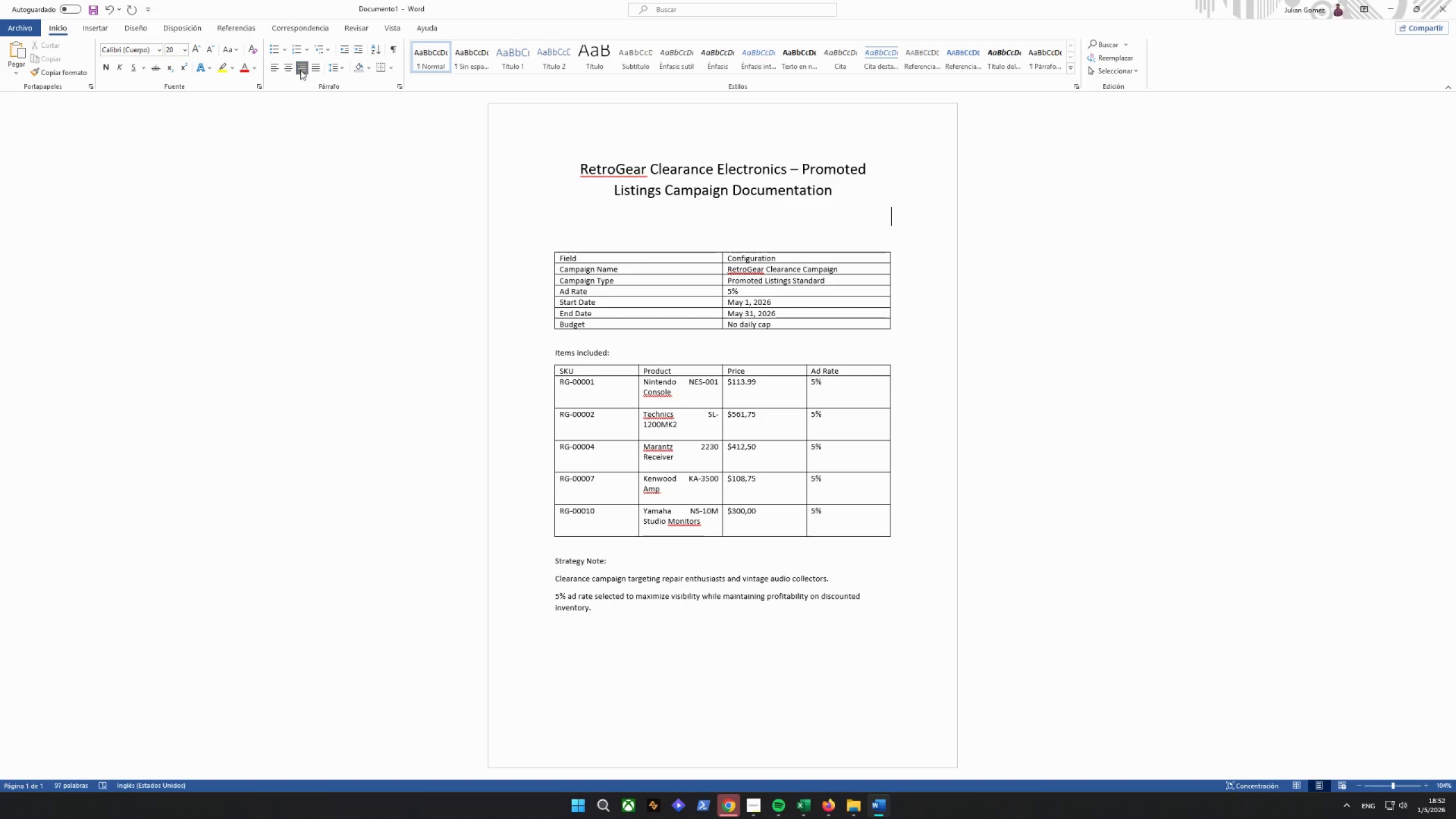 
wait(9.81)
 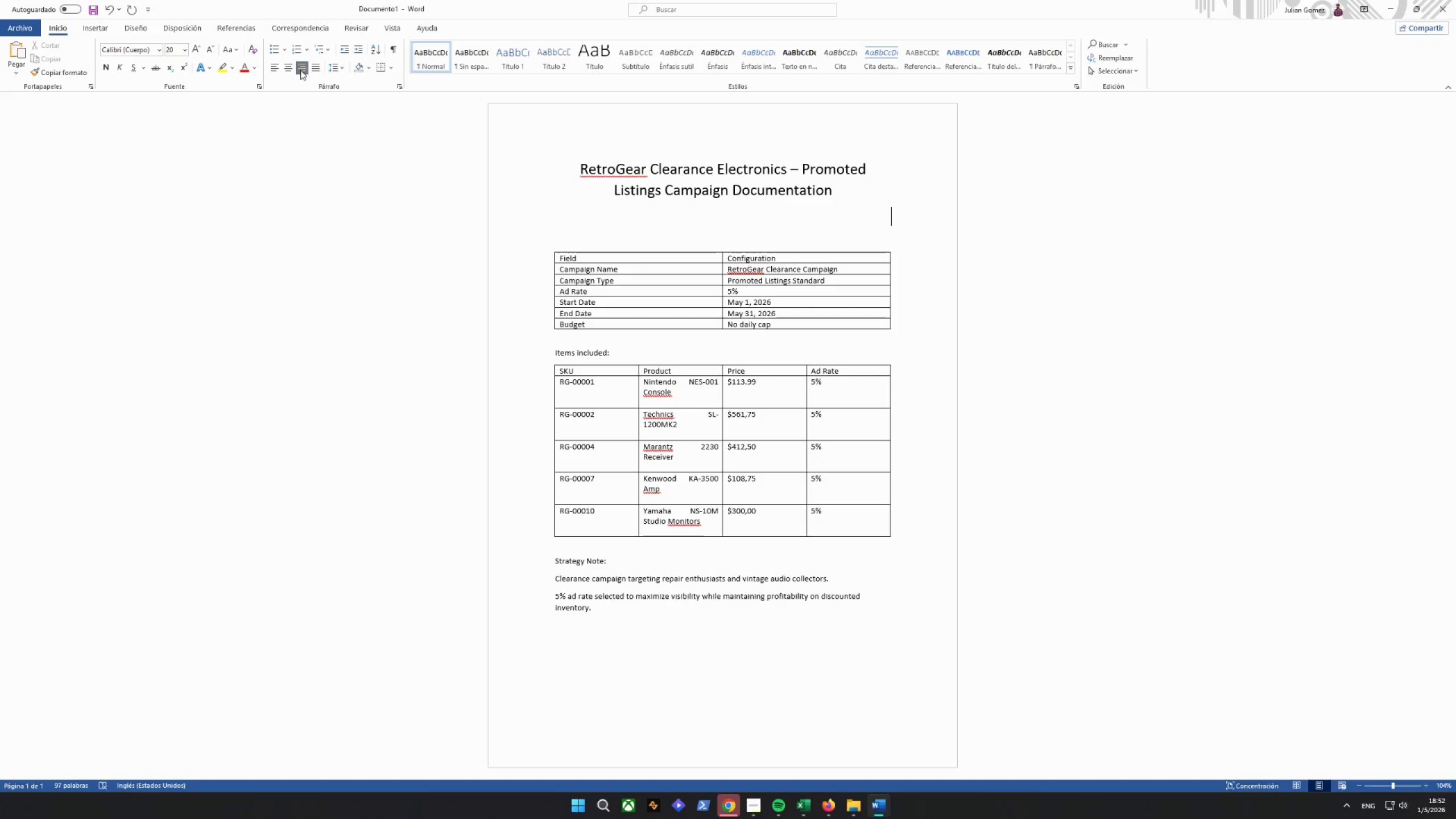 
type(CAA)
key(Backspace)
 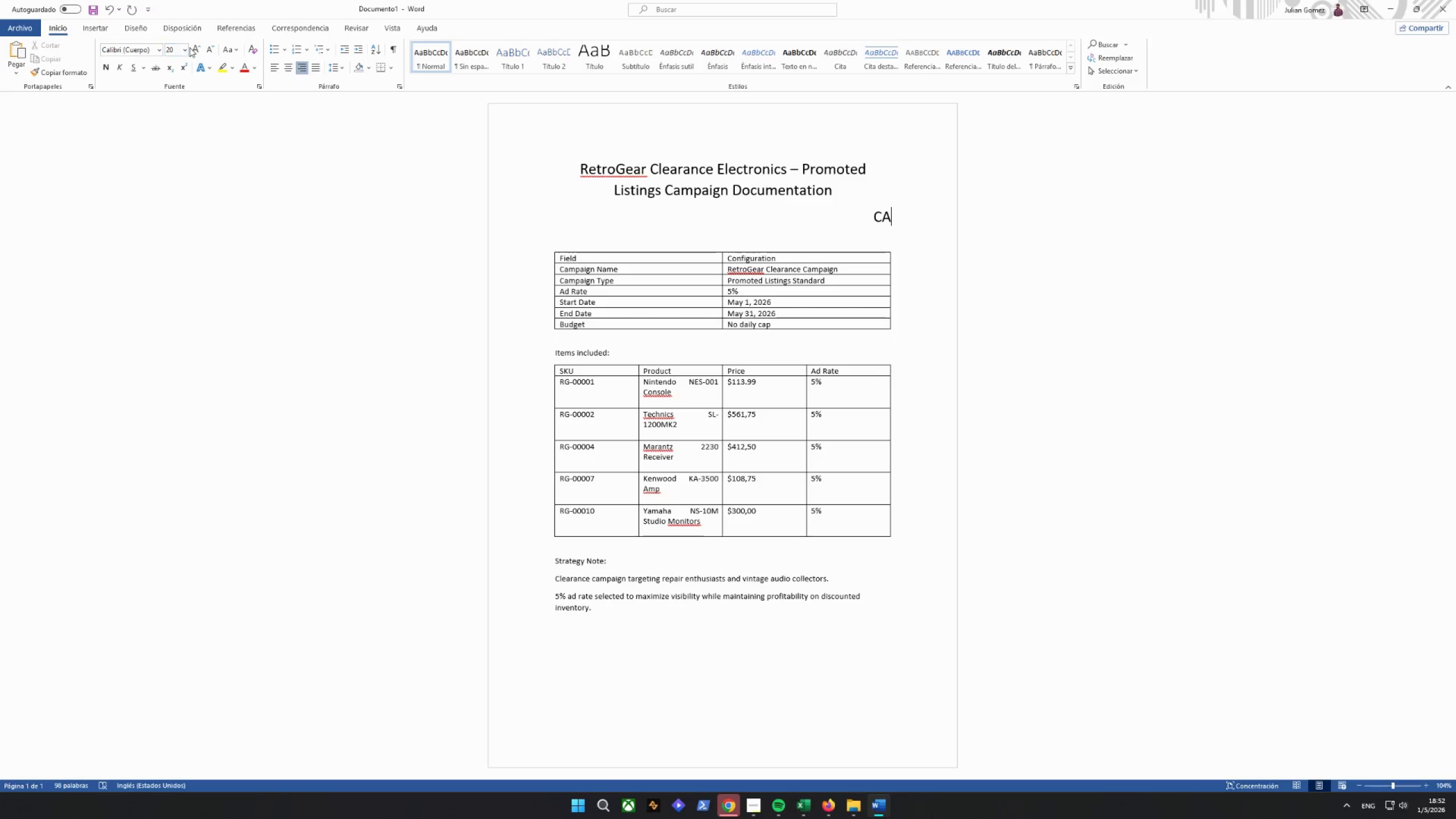 
left_click([205, 51])
 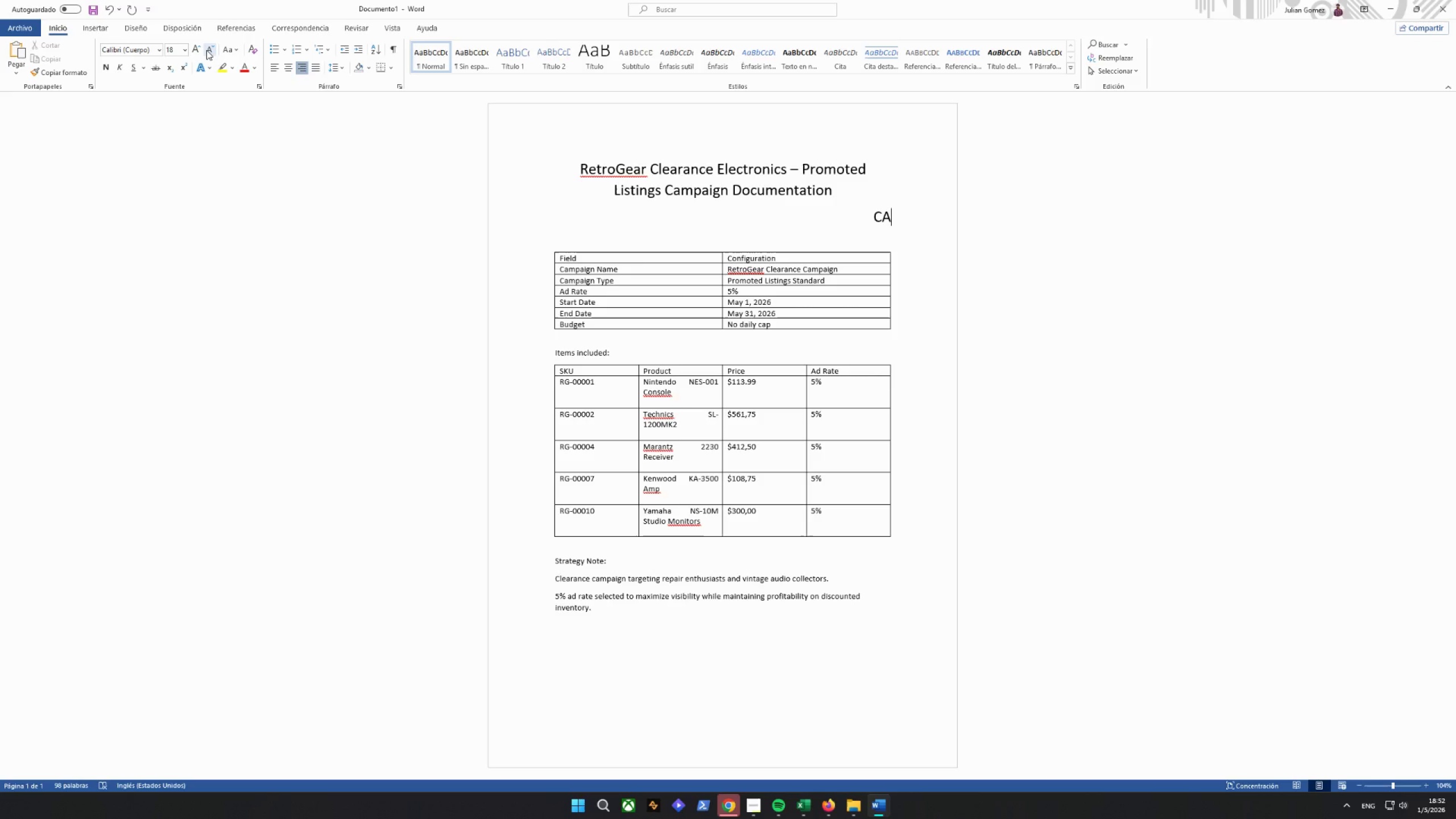 
double_click([206, 50])
 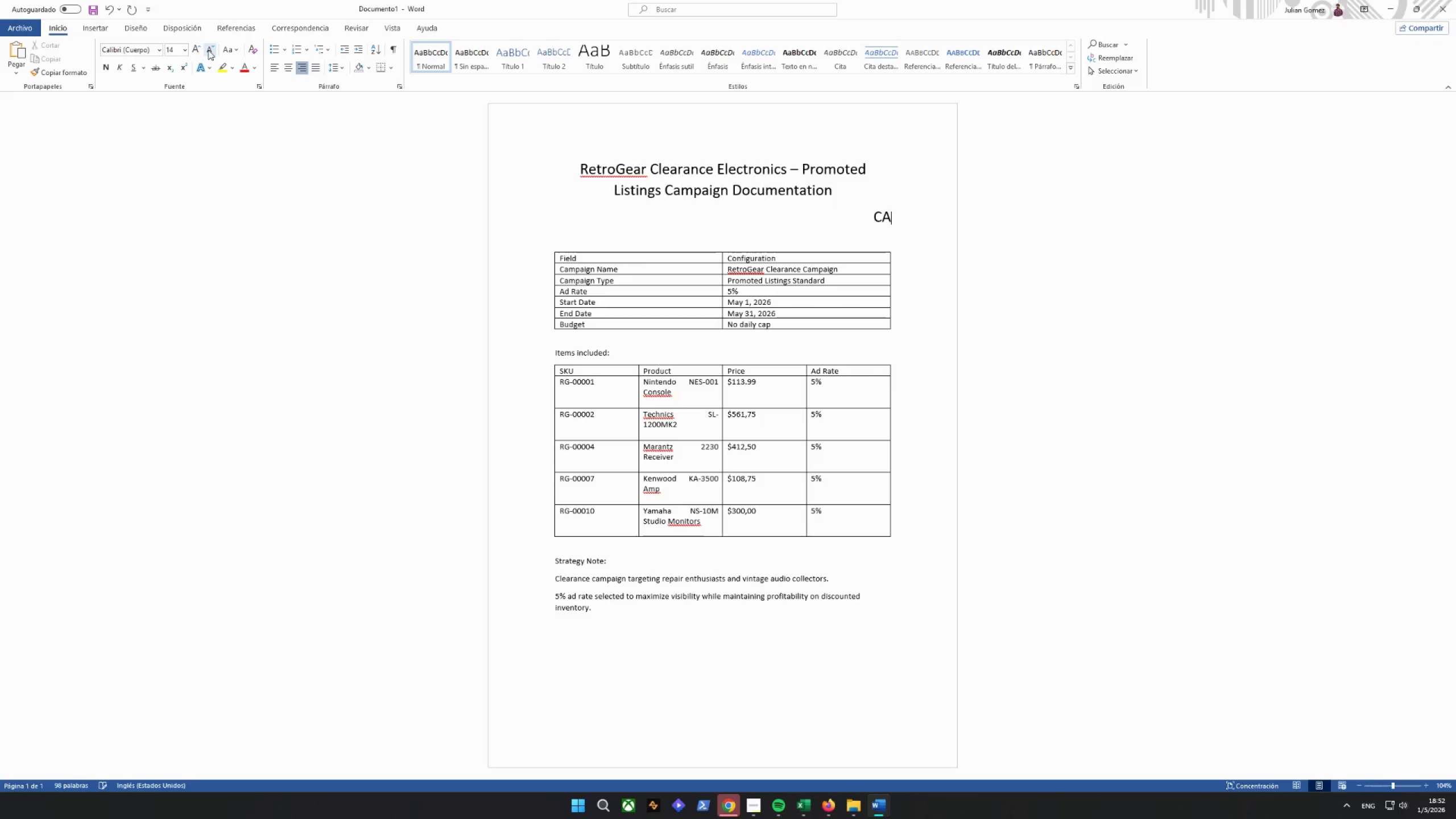 
triple_click([208, 50])
 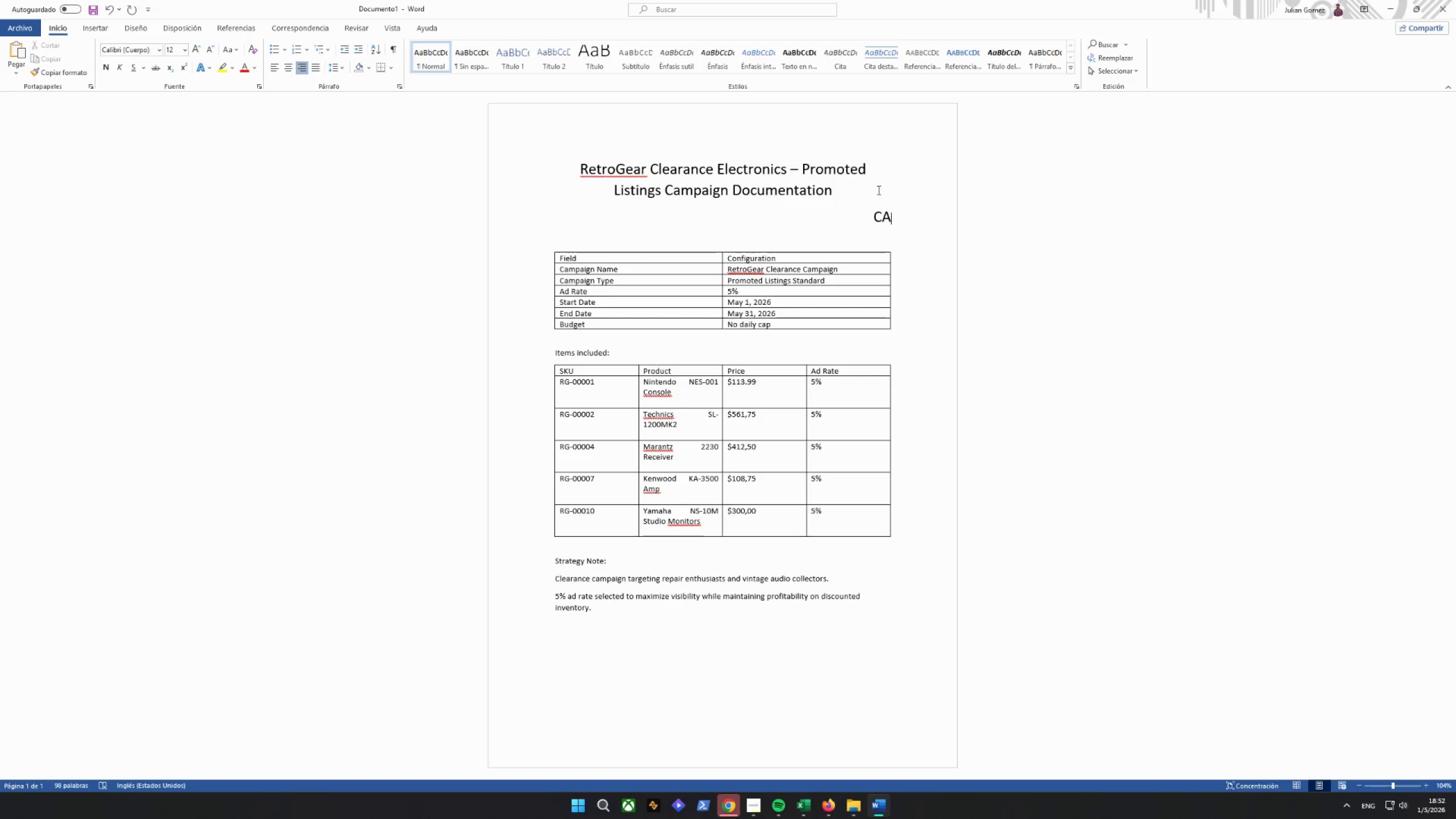 
left_click_drag(start_coordinate=[899, 214], to_coordinate=[822, 222])
 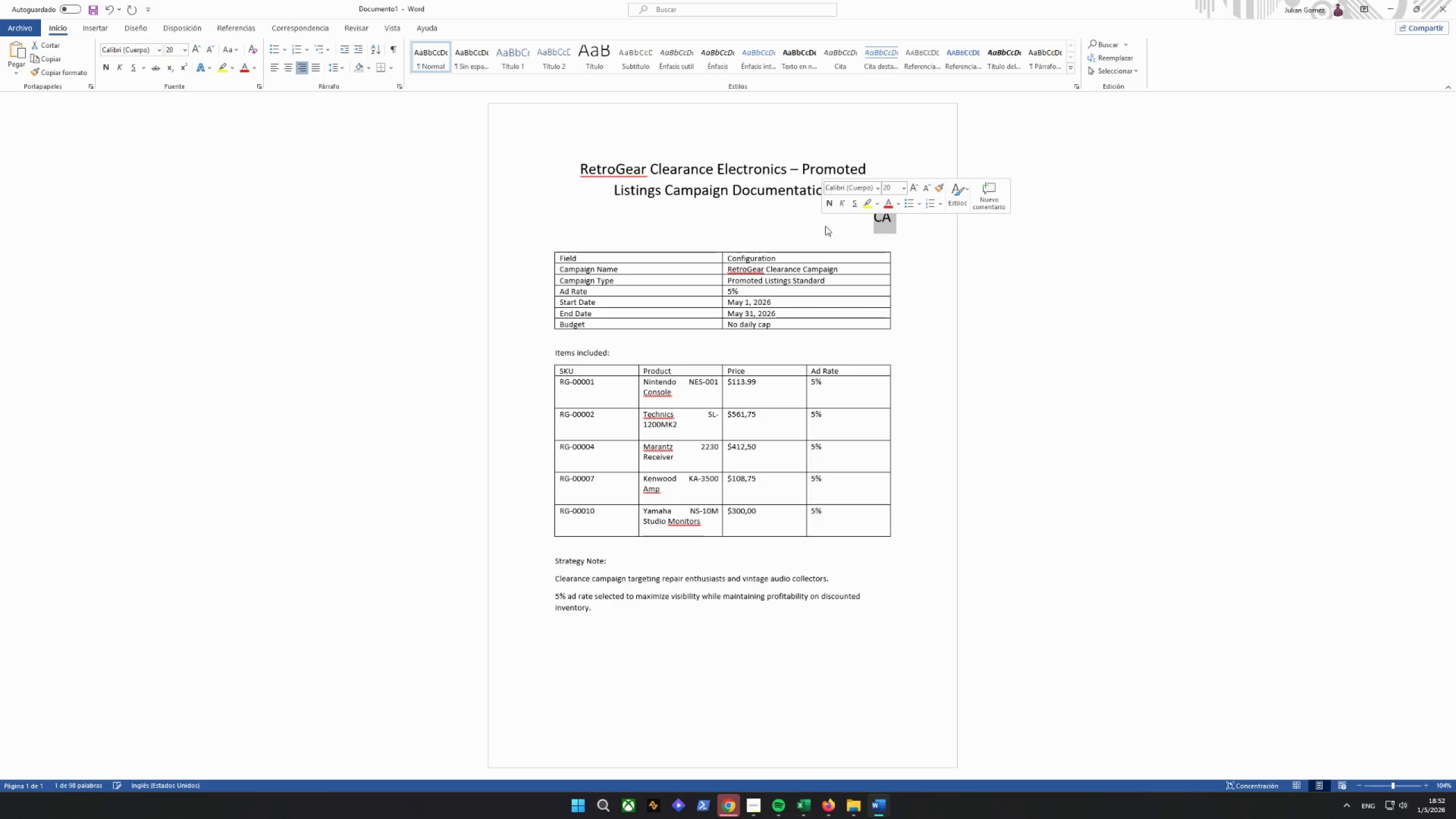 
type(cam)
key(Backspace)
key(Backspace)
type(A)
key(Backspace)
 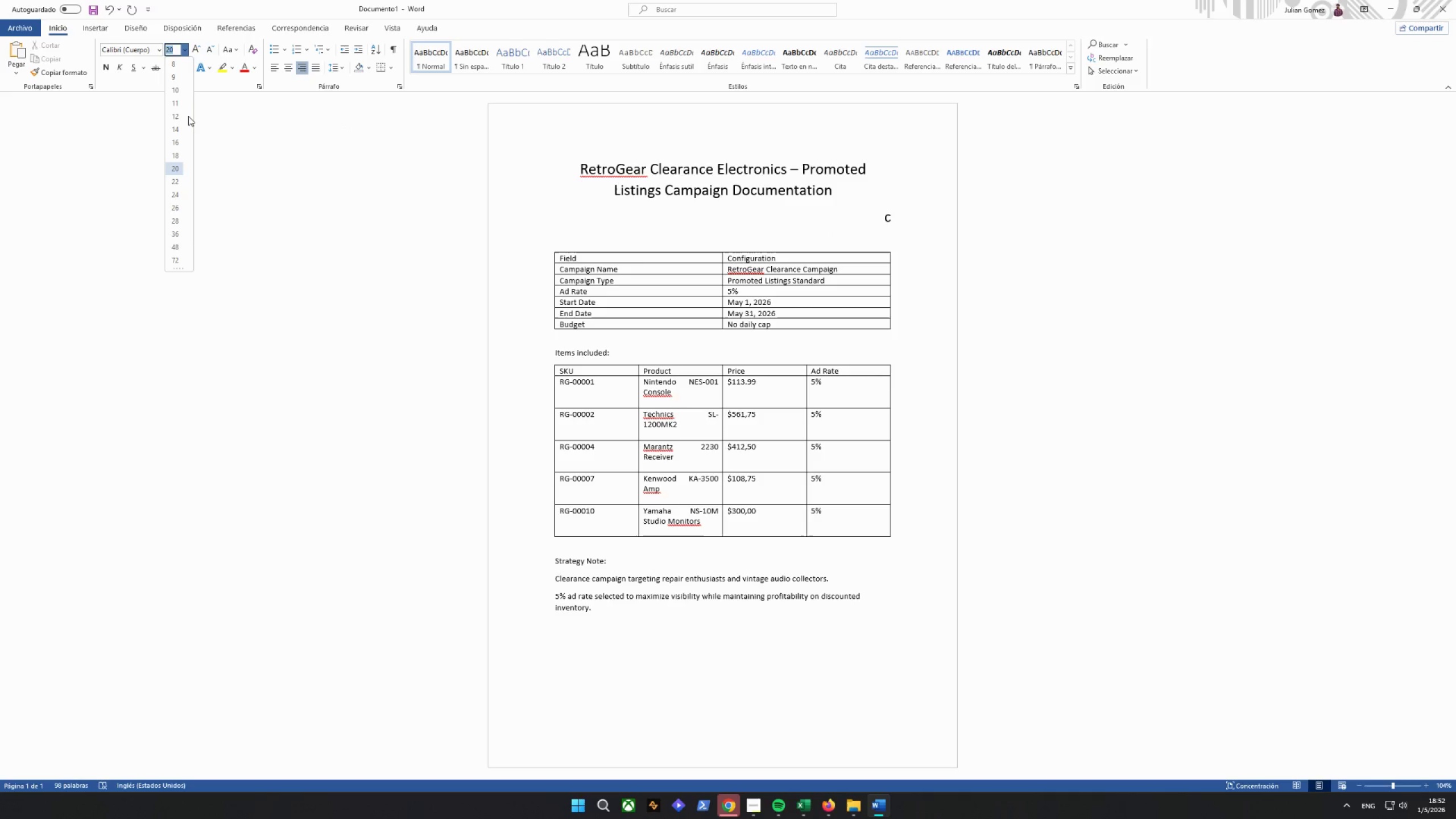 
left_click([174, 109])
 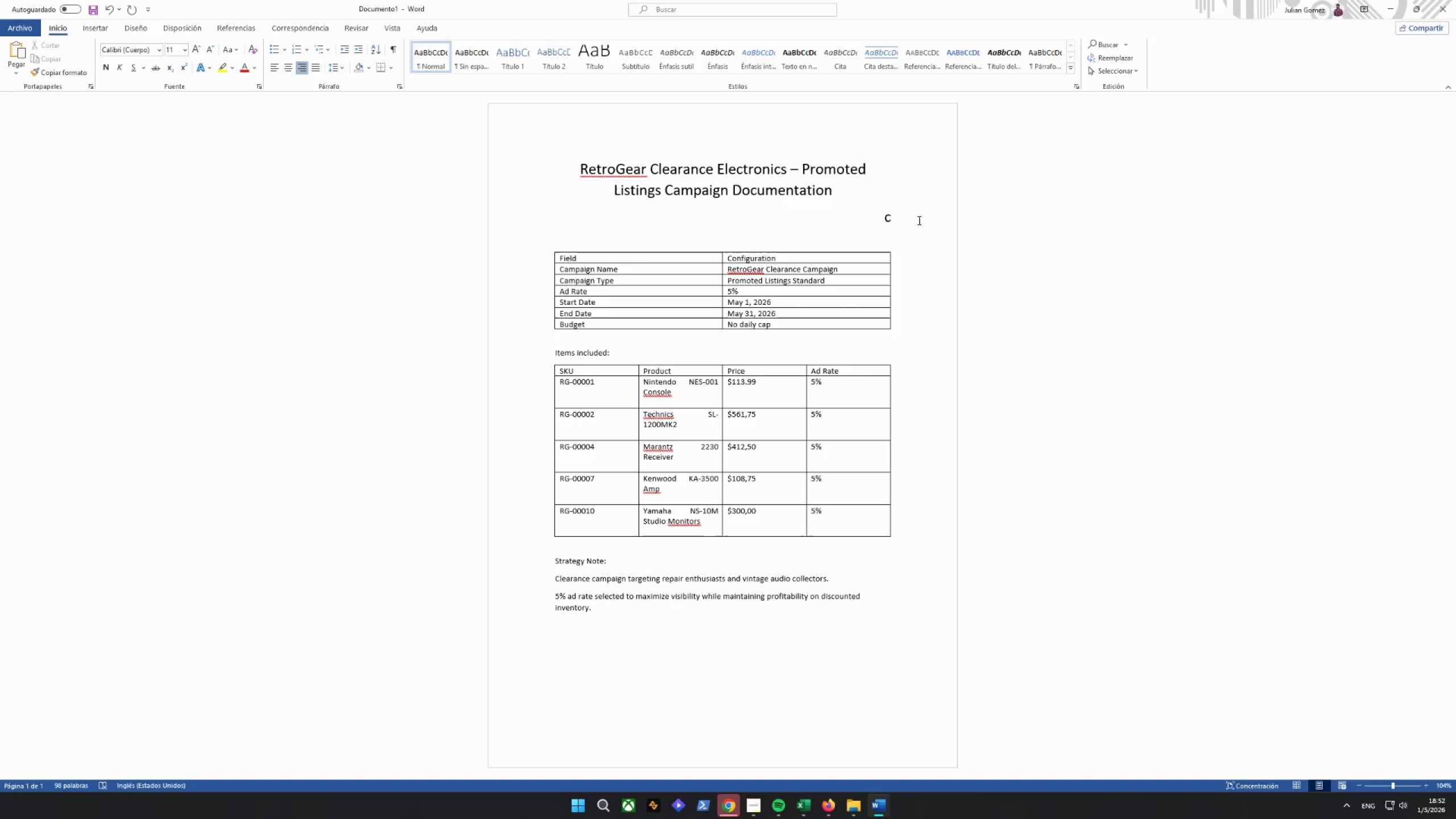 
key(Backspace)
 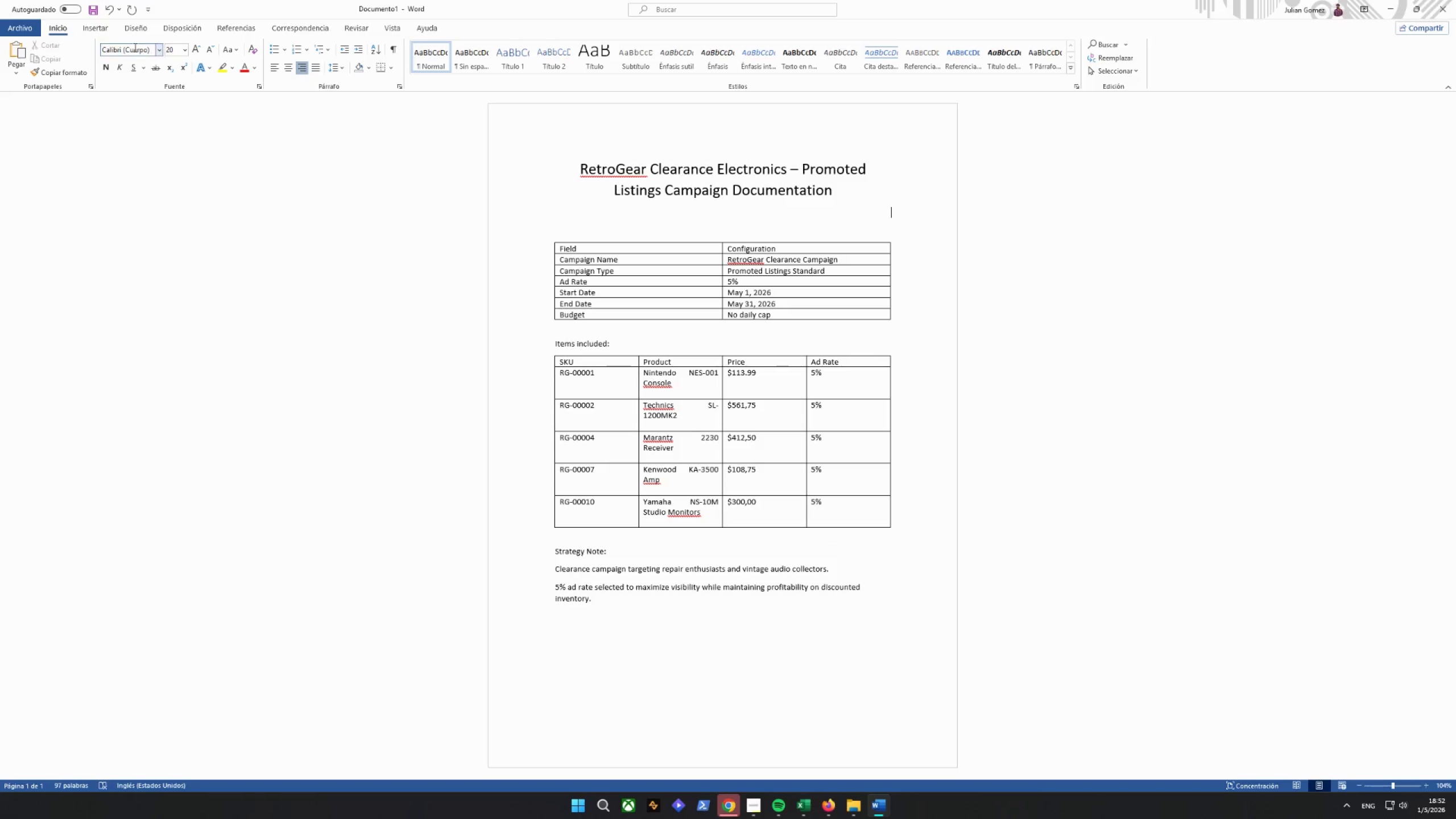 
left_click([183, 52])
 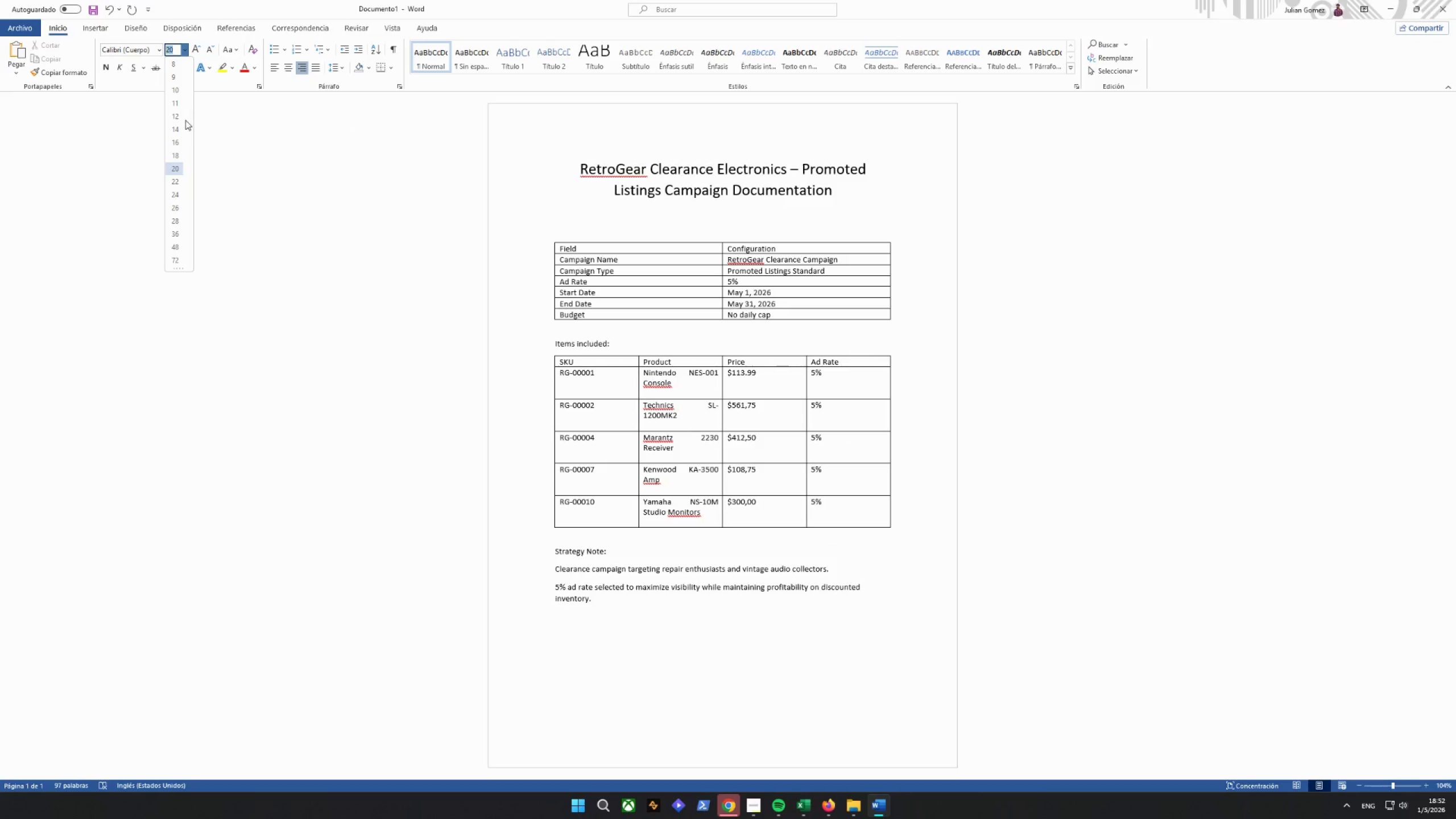 
left_click([177, 109])
 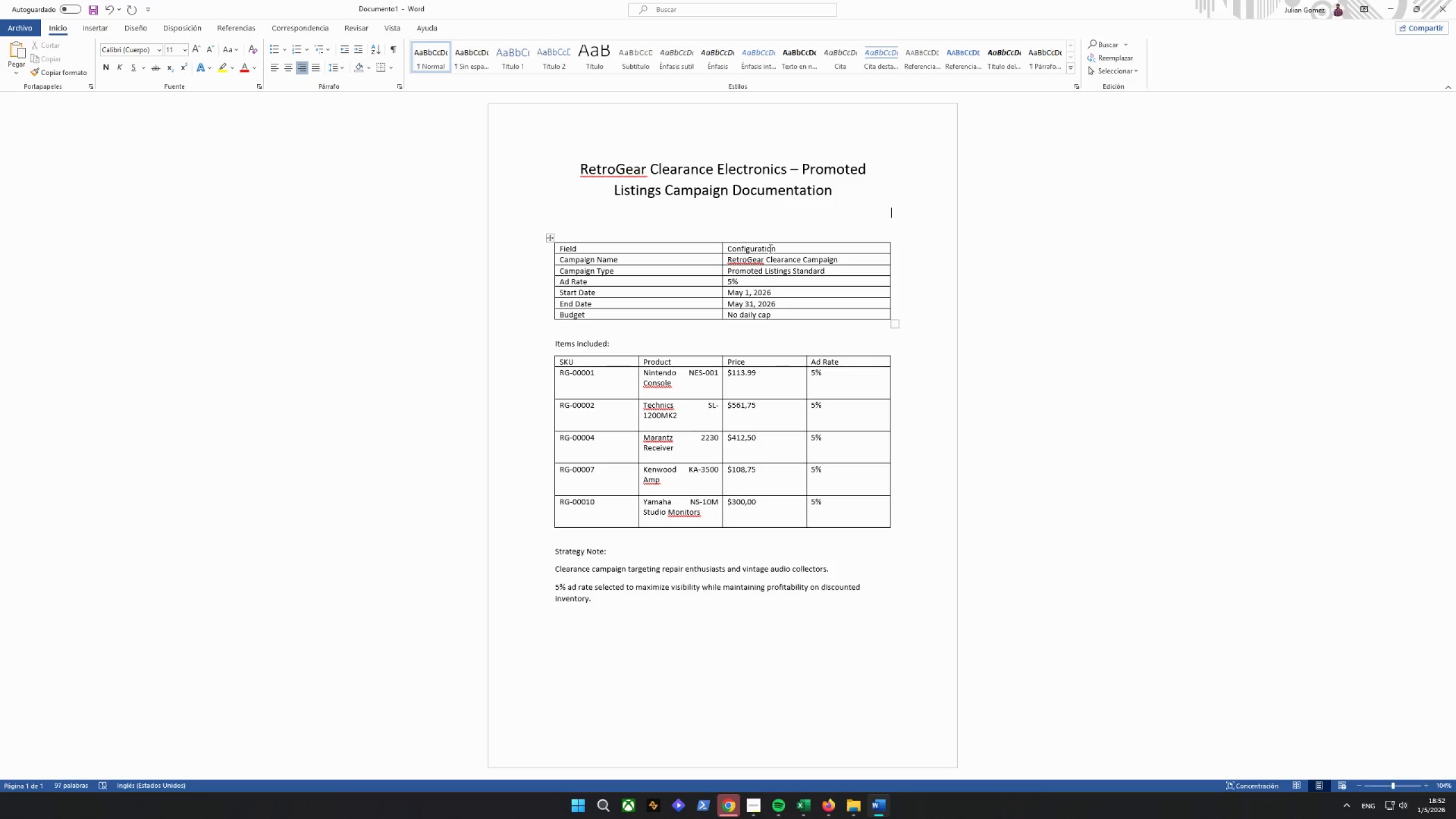 
type(CAMPAIU)
key(Backspace)
key(Backspace)
key(Backspace)
key(Backspace)
key(Backspace)
key(Backspace)
type(ampain confi)
key(Backspace)
key(Backspace)
key(Backspace)
key(Backspace)
key(Backspace)
type(Period: May 1 - May 31)
 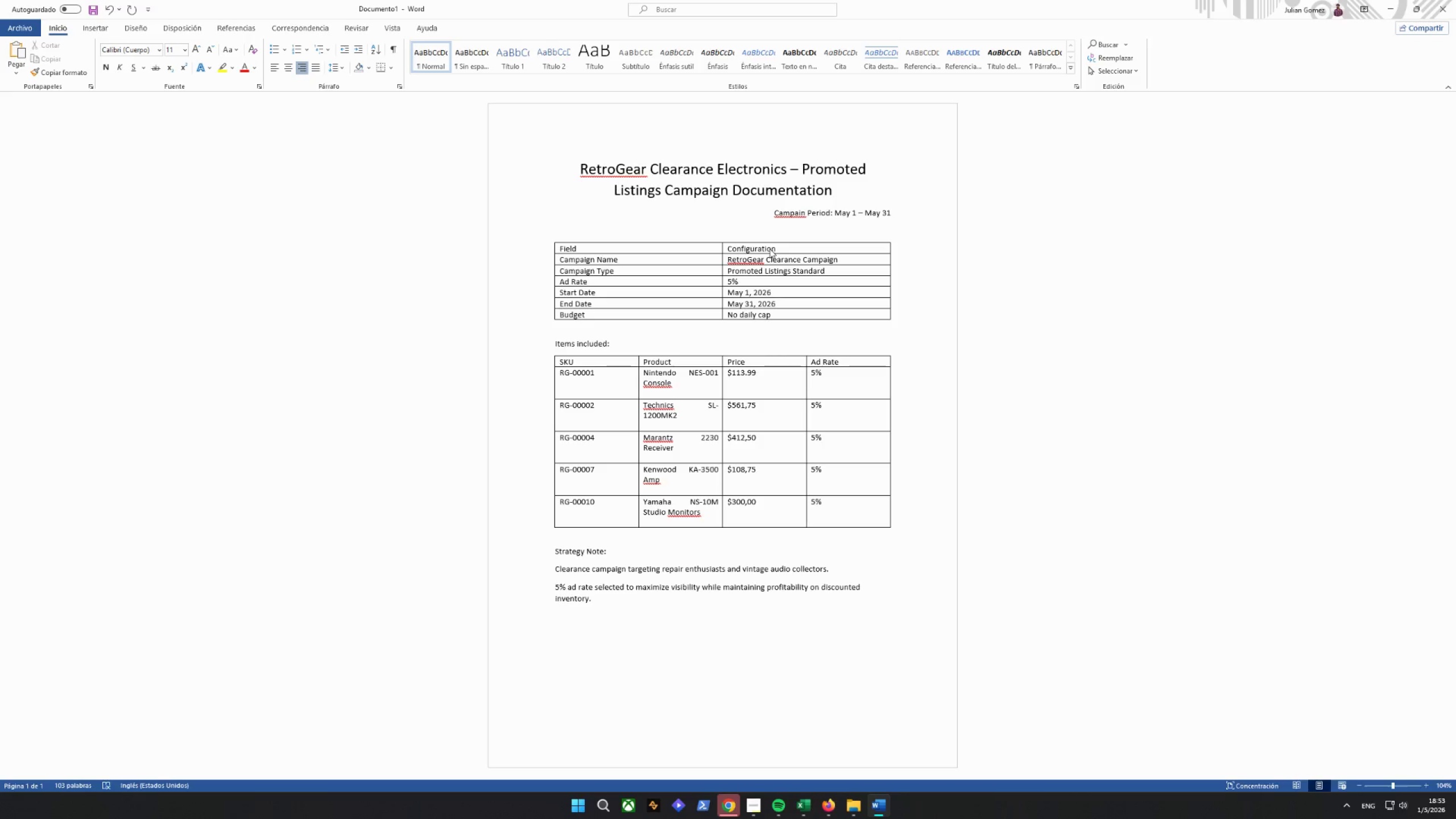 
type(, 2026)
 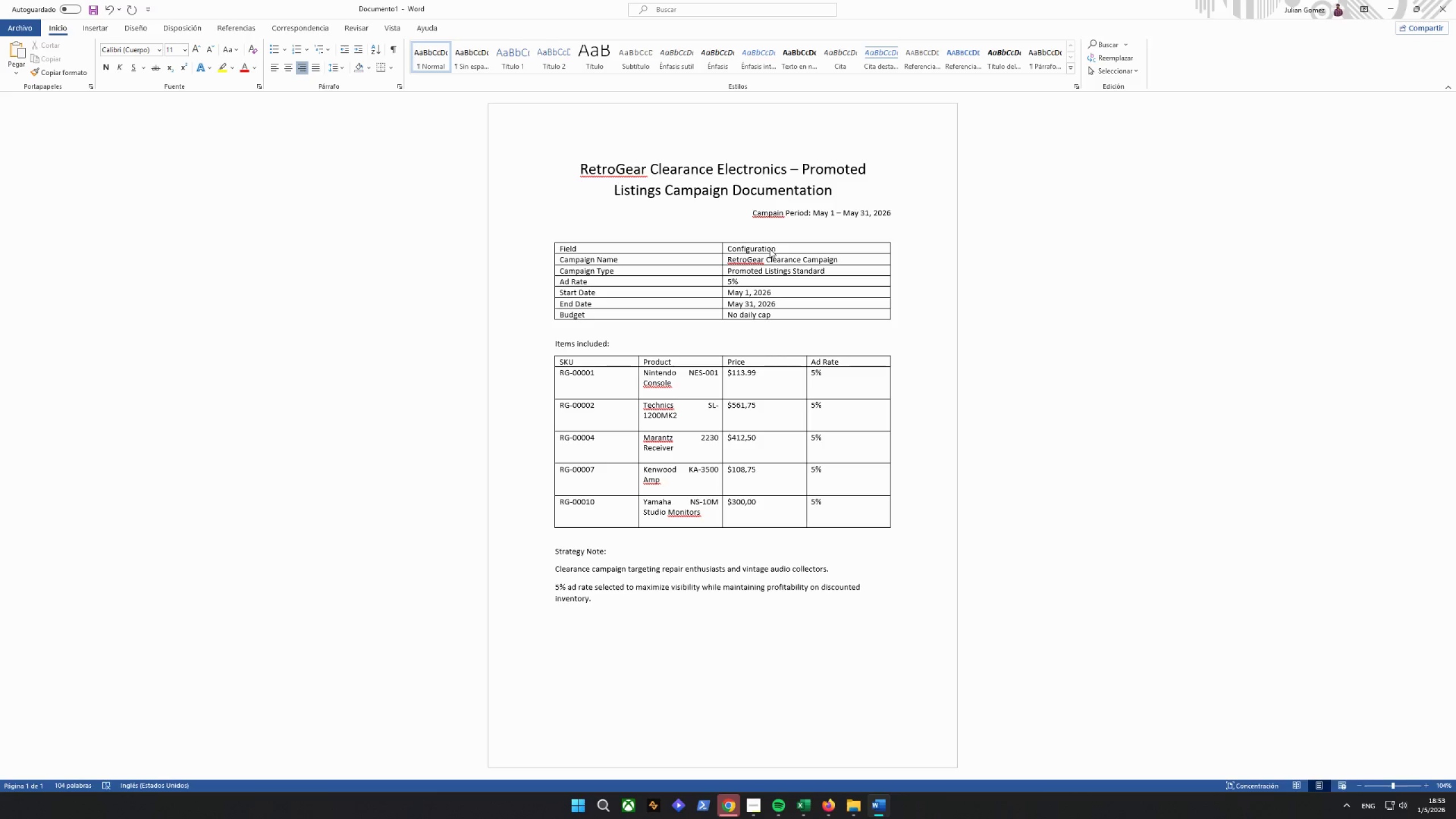 
key(Enter)
 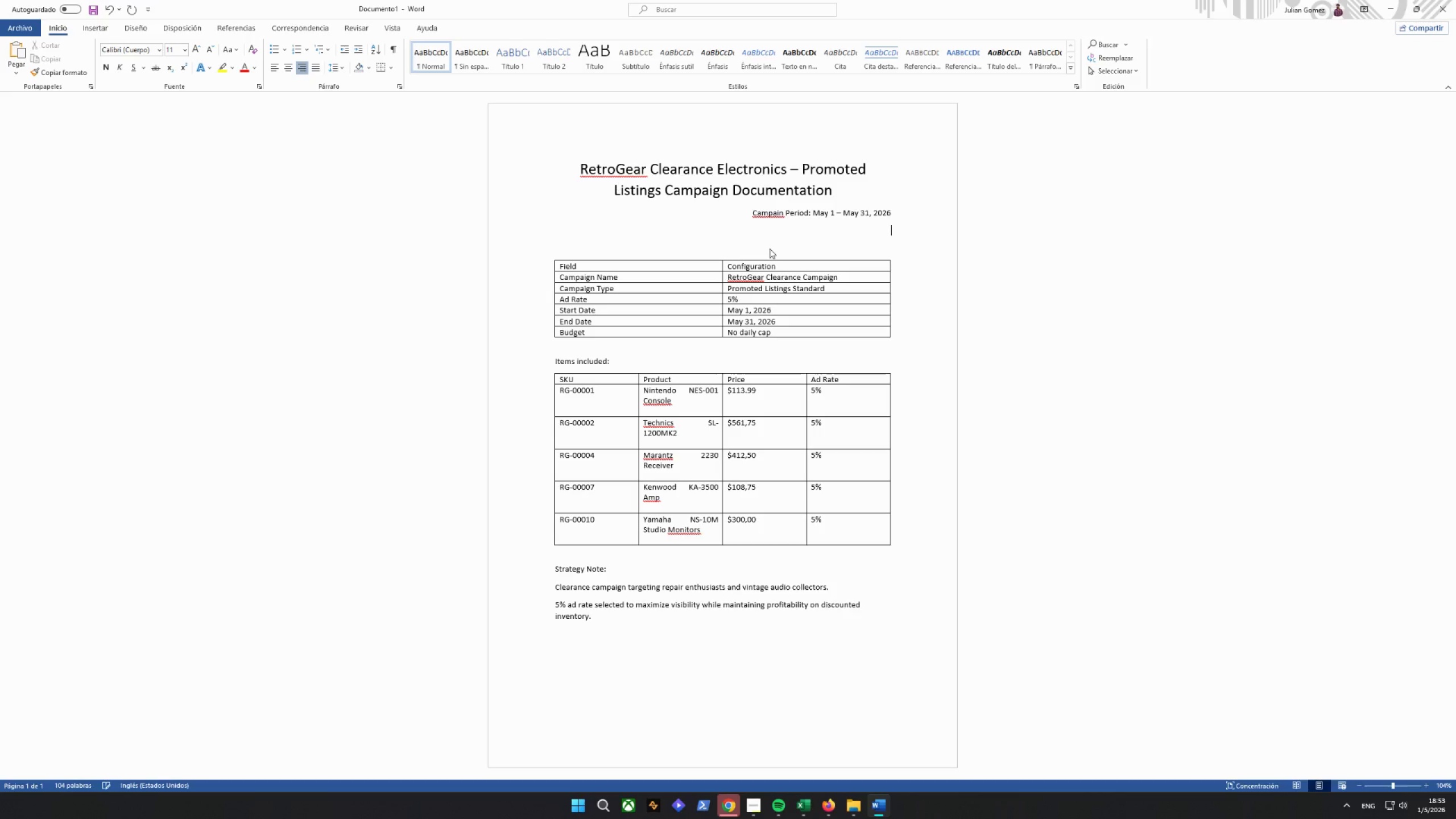 
key(Backspace)
 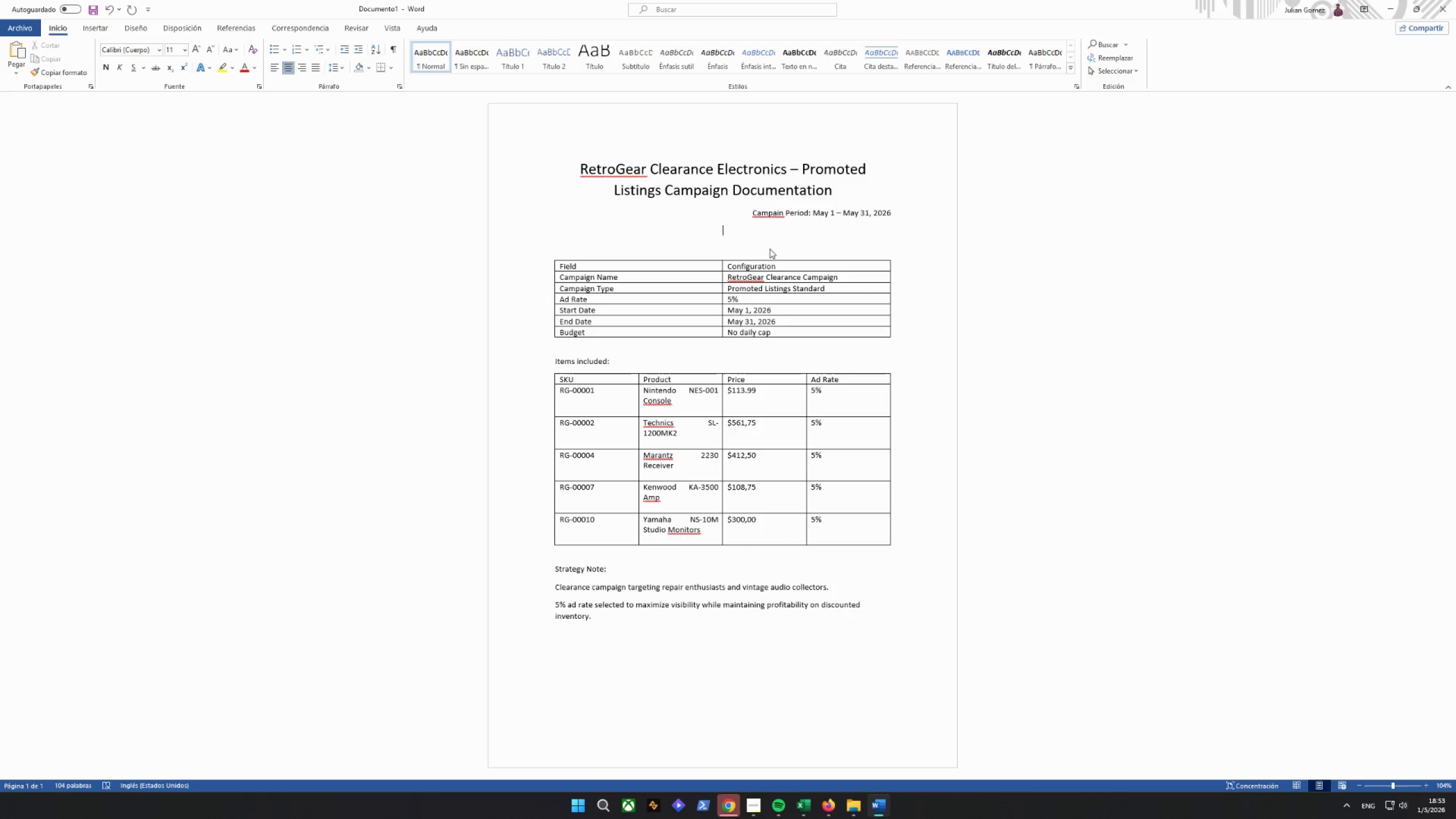 
key(Tab)
 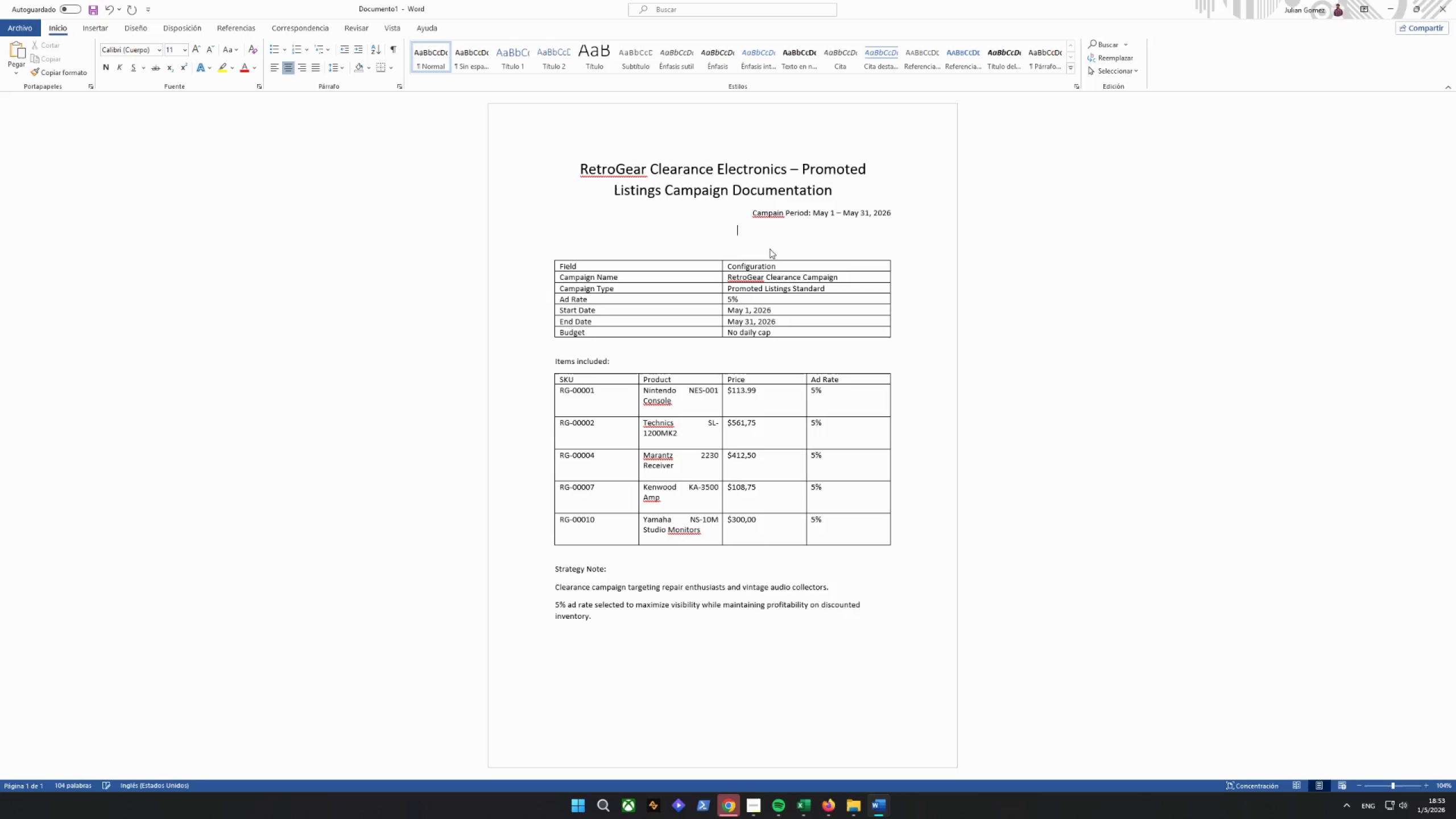 
key(Tab)
 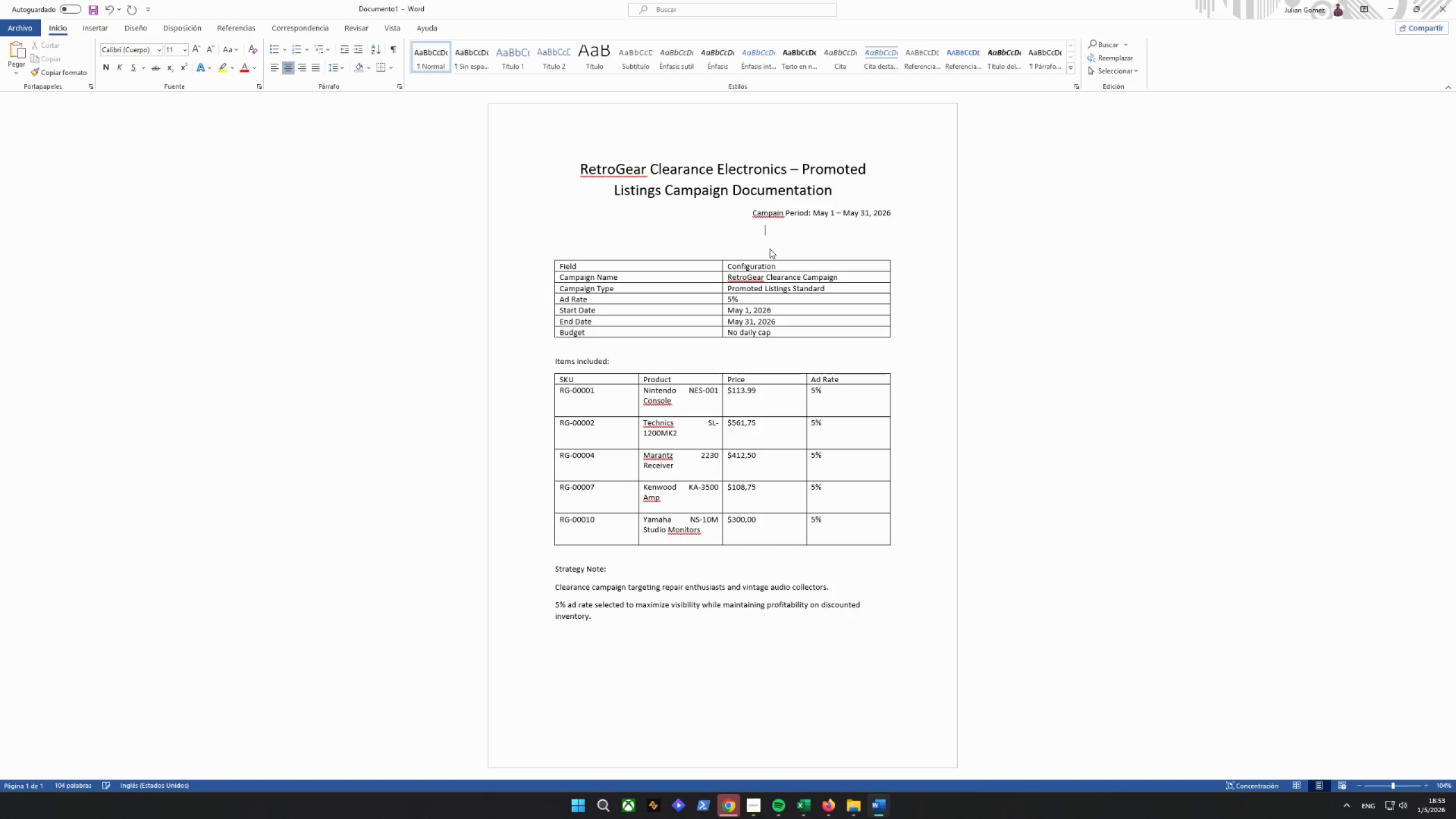 
key(Tab)
 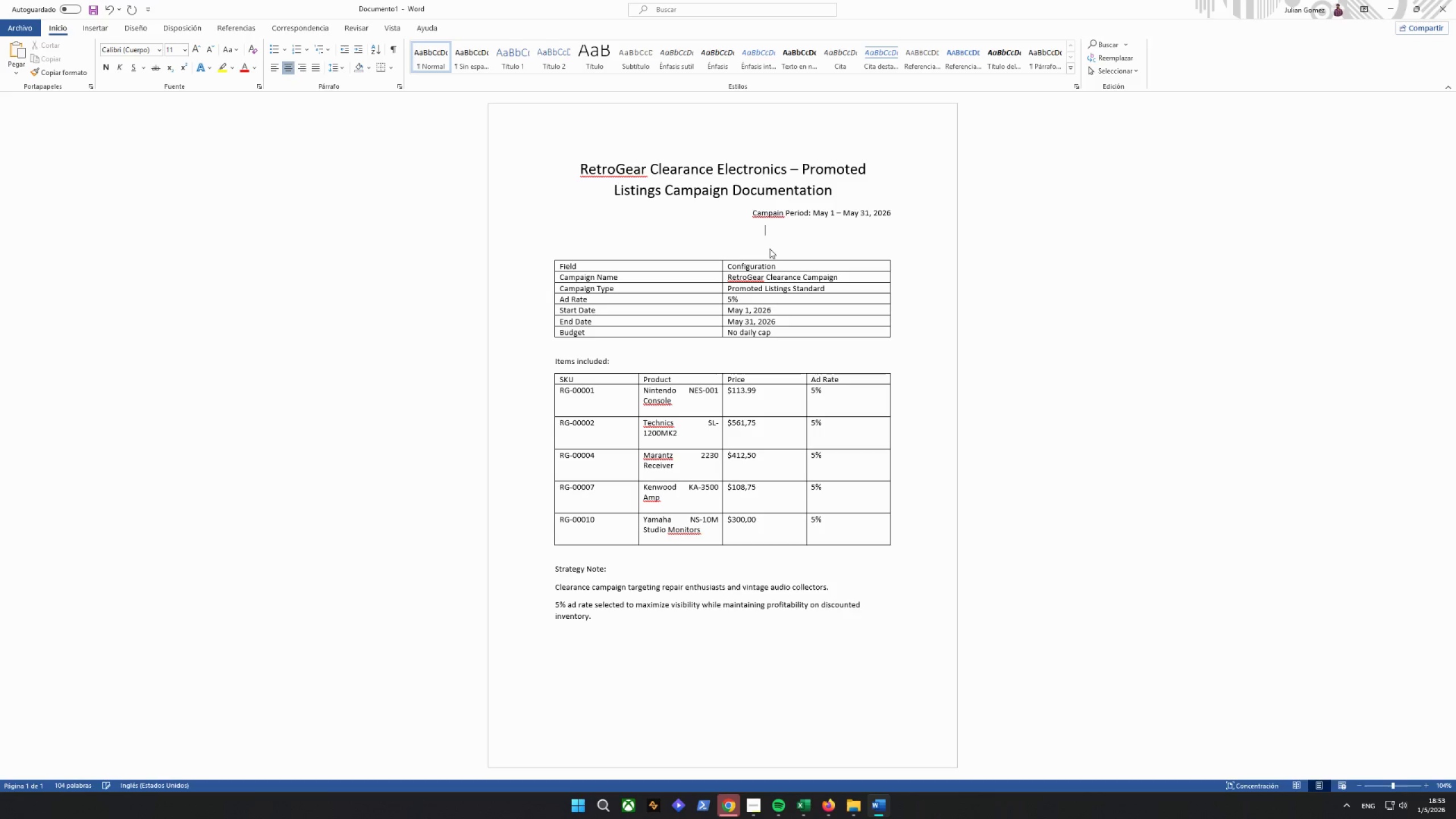 
key(Tab)
 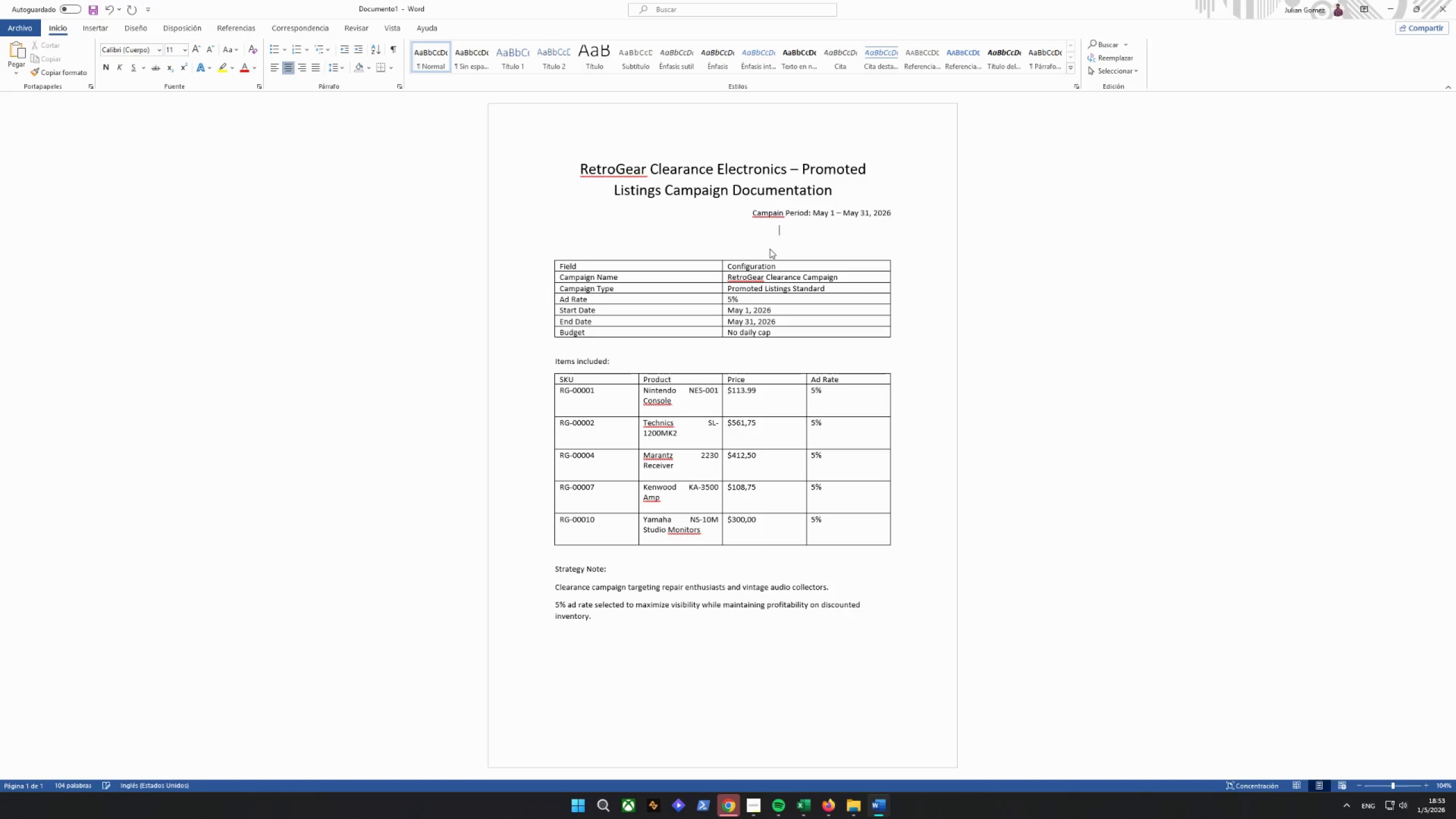 
key(Tab)
 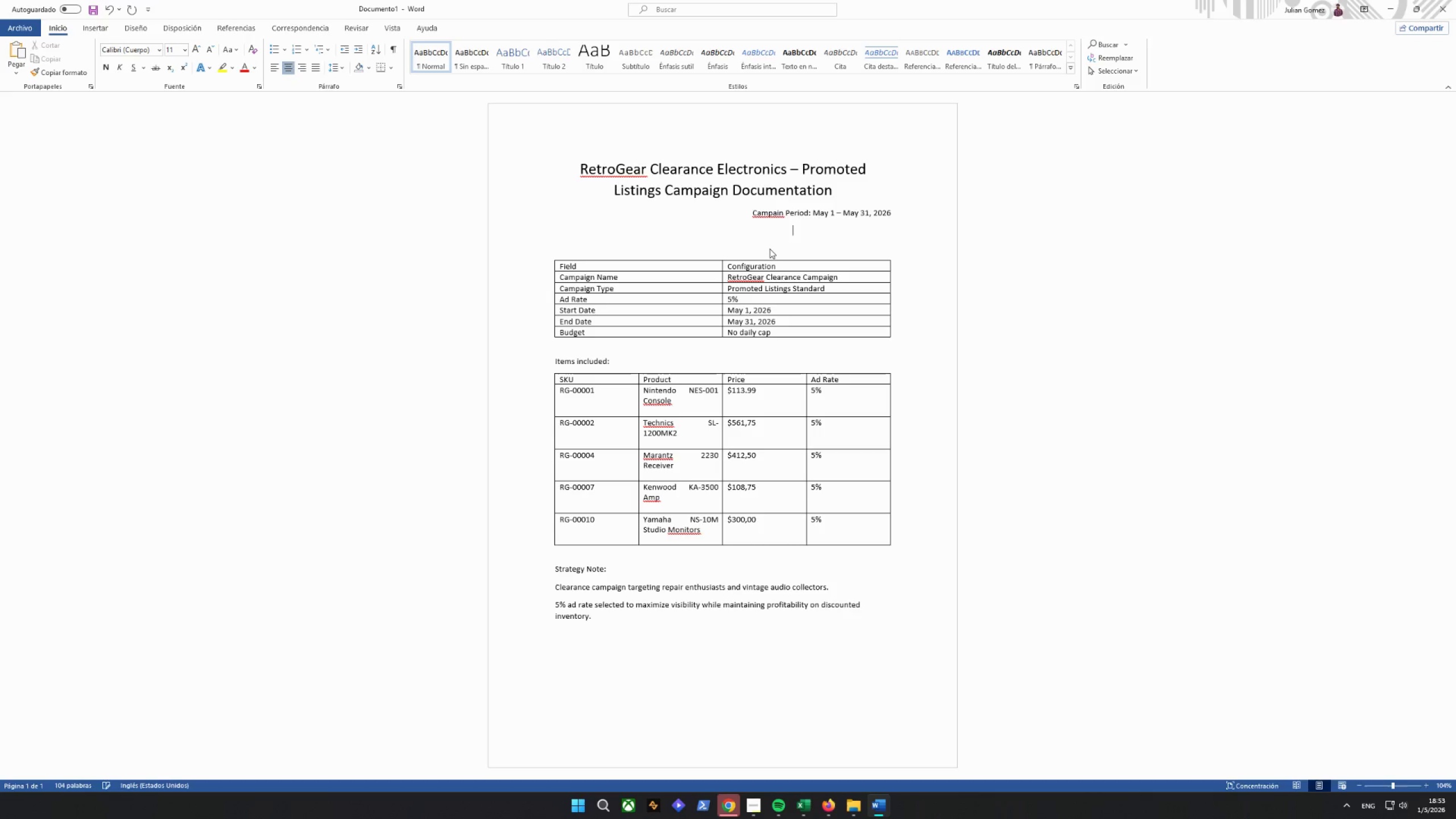 
key(Tab)
 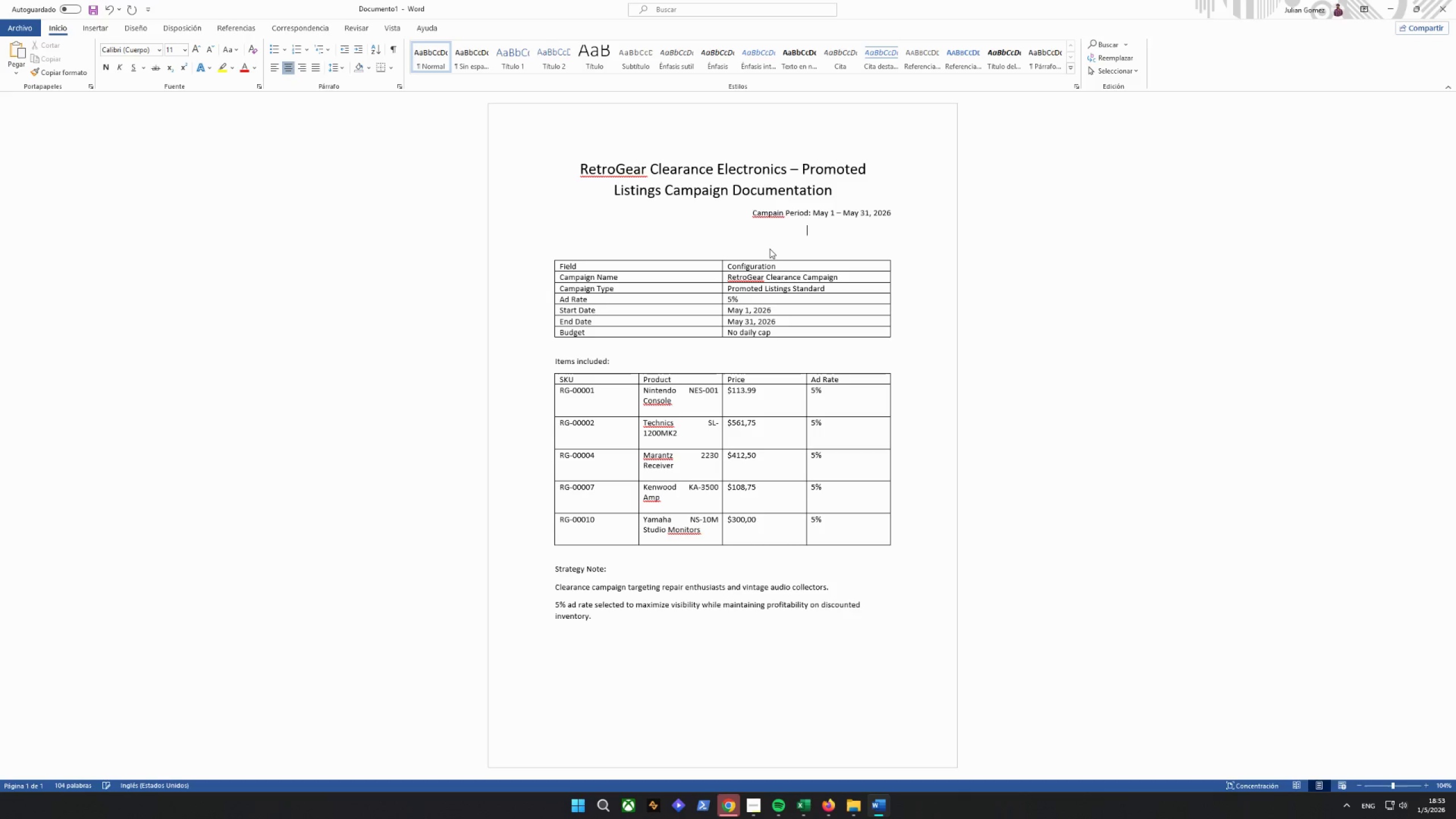 
key(Backspace)
 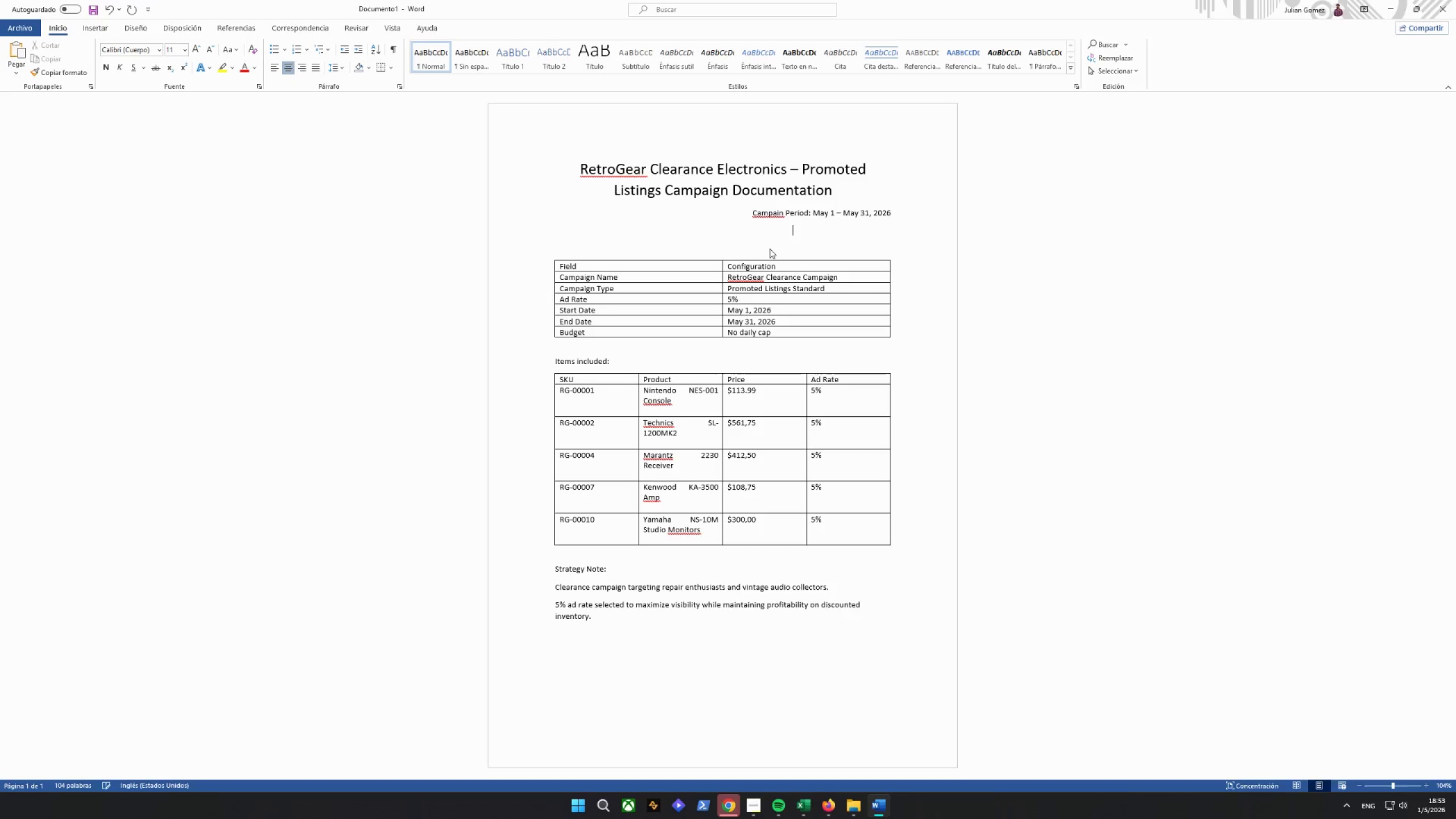 
key(Backspace)
 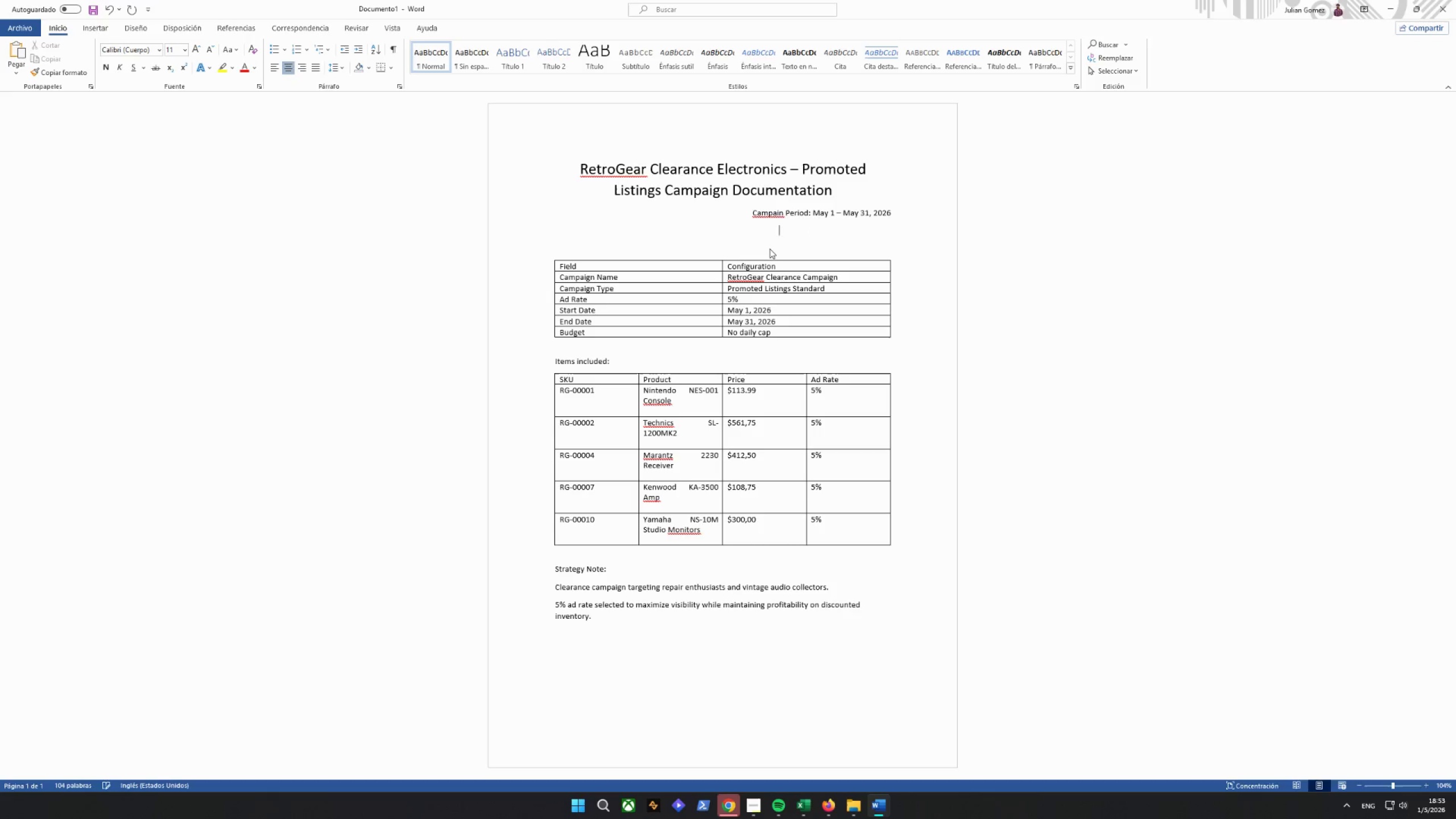 
key(Backspace)
 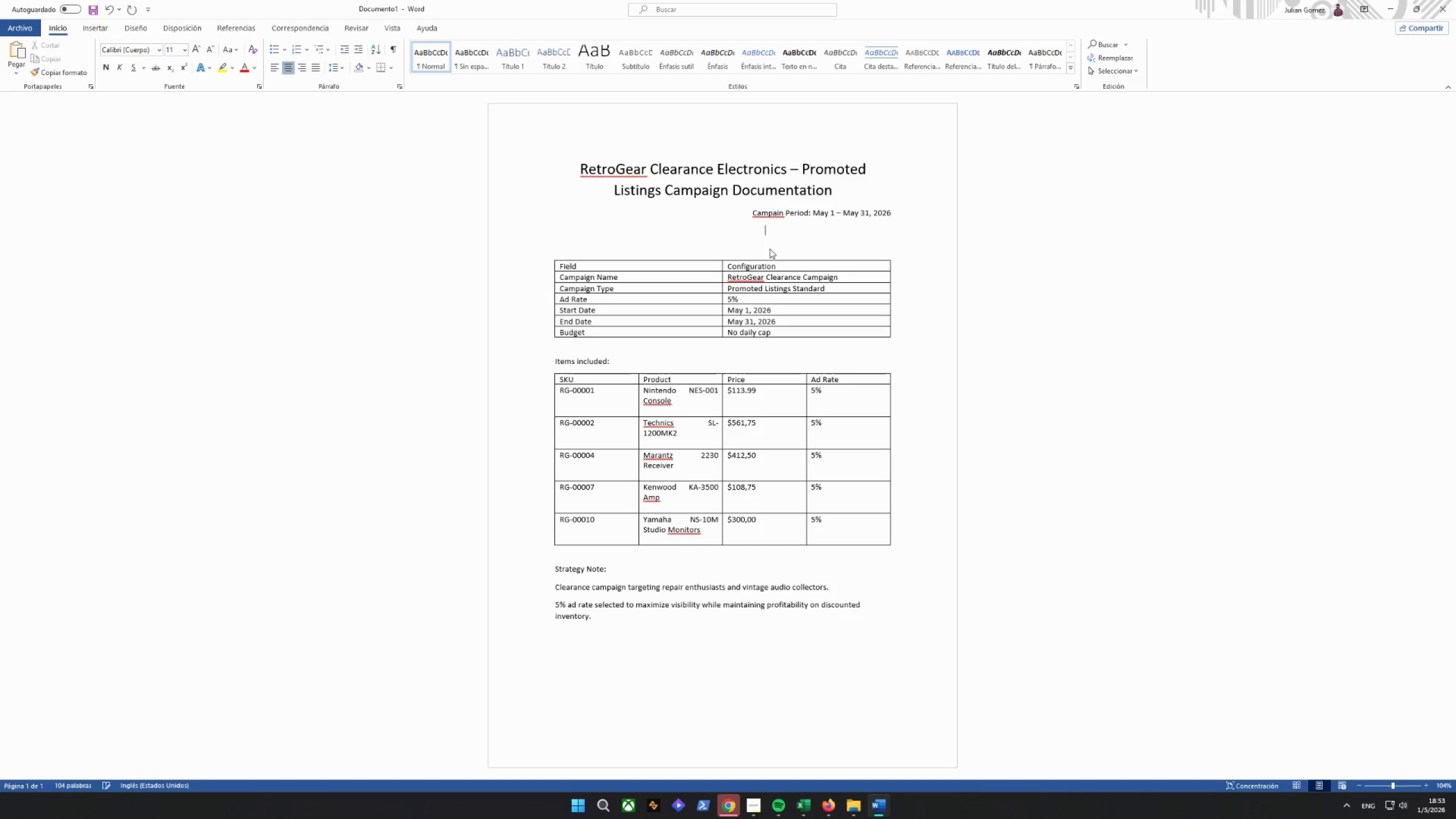 
key(Backspace)
 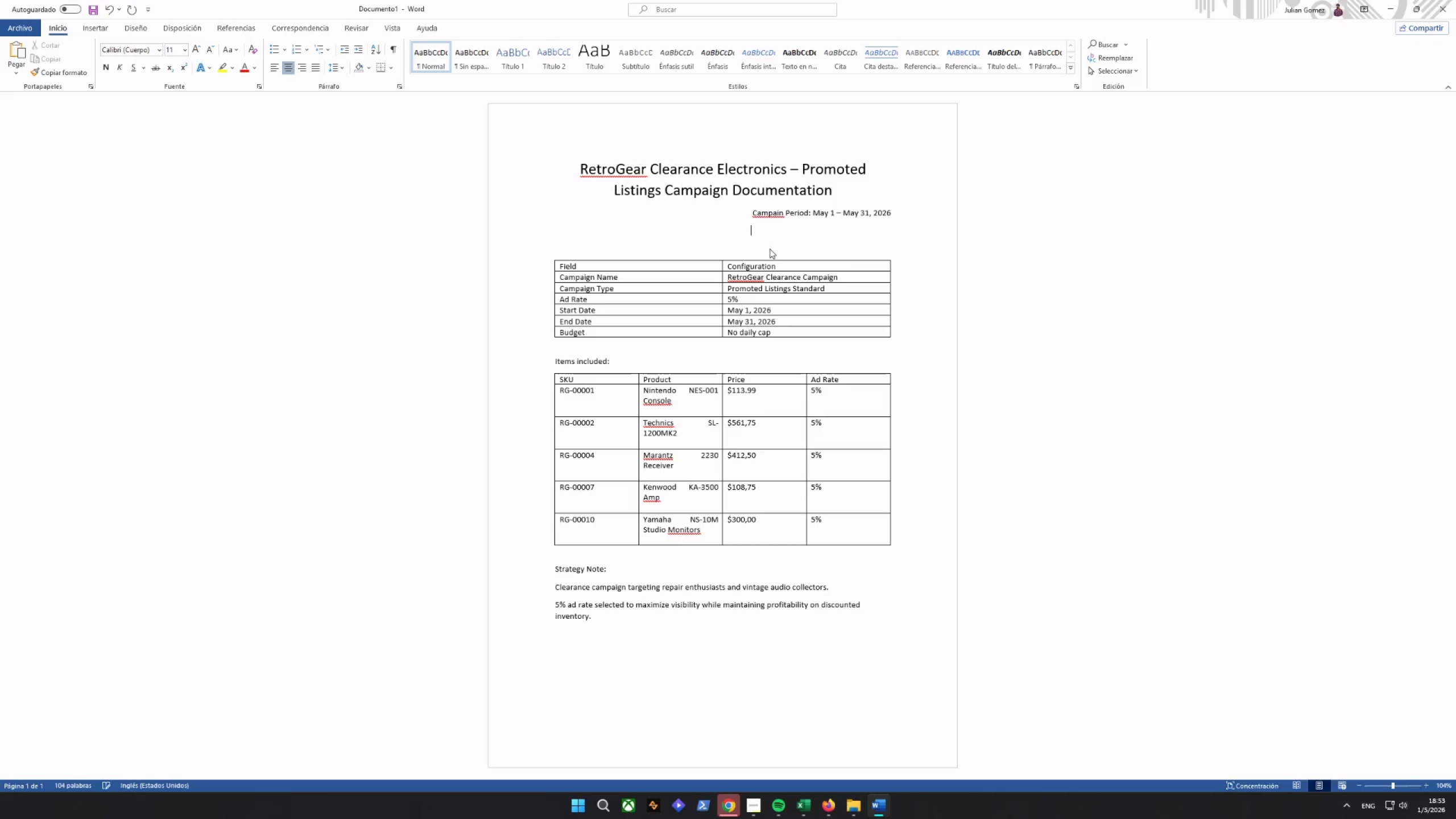 
key(Backspace)
 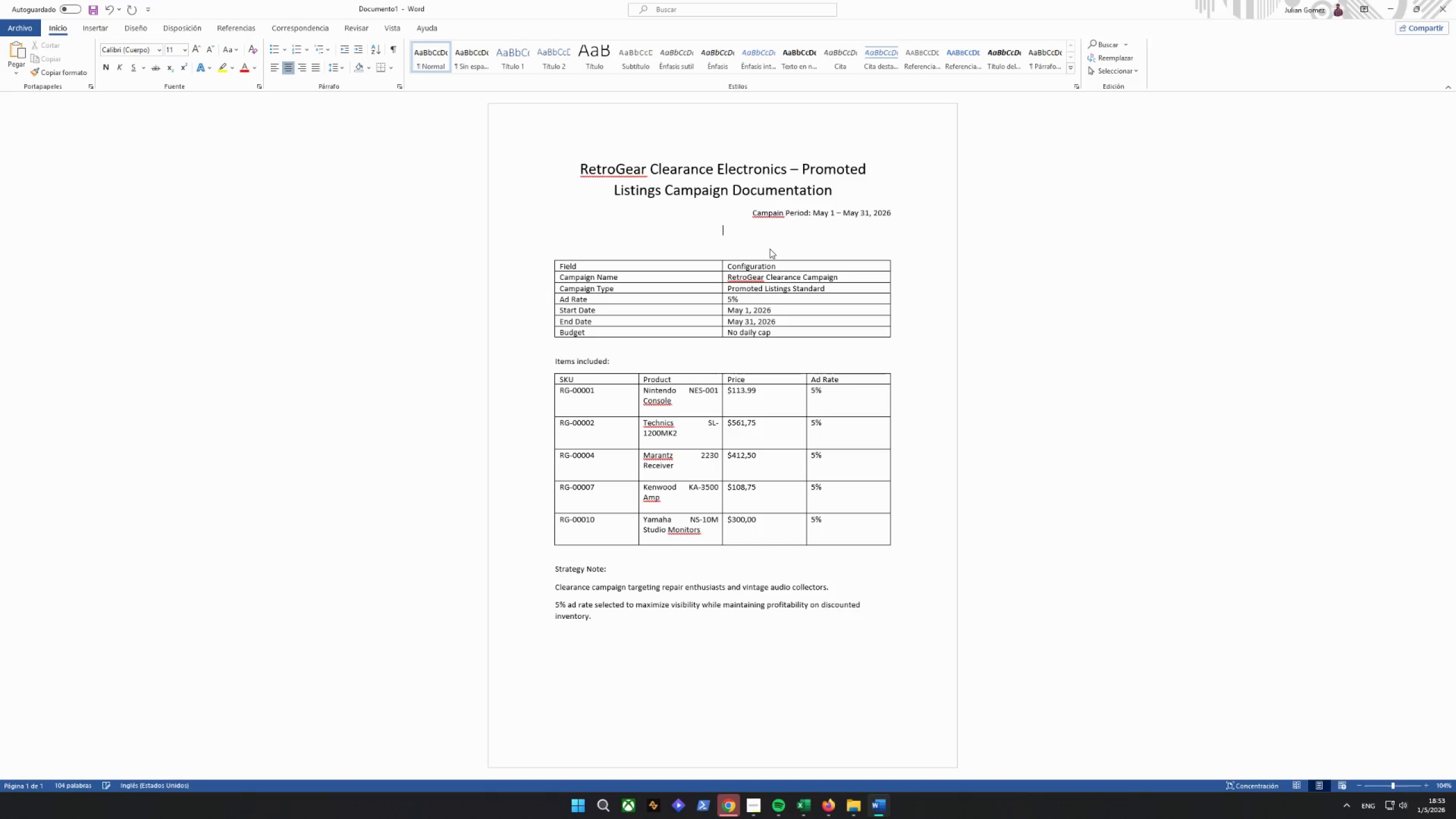 
key(Backspace)
 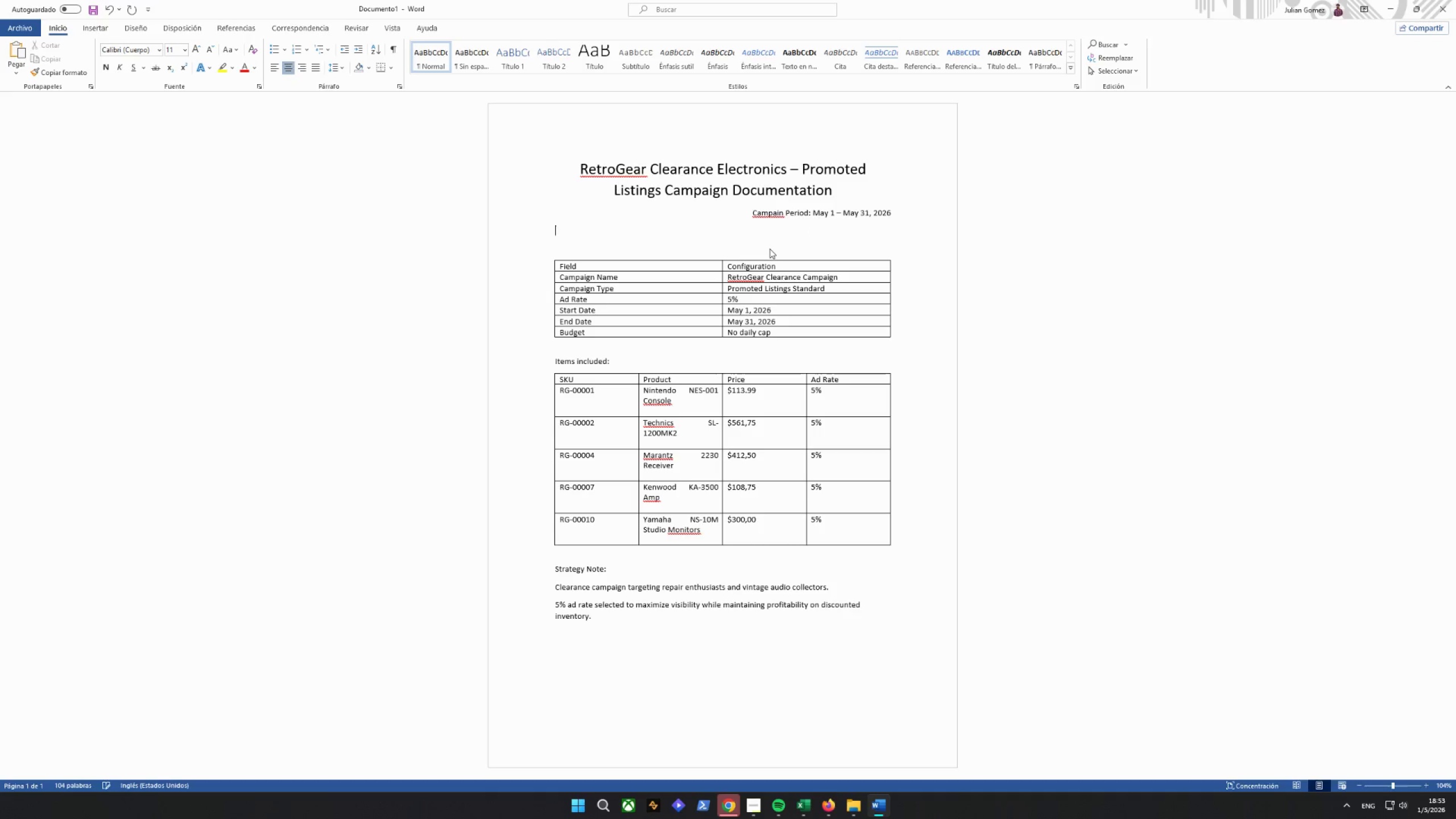 
key(Backspace)
 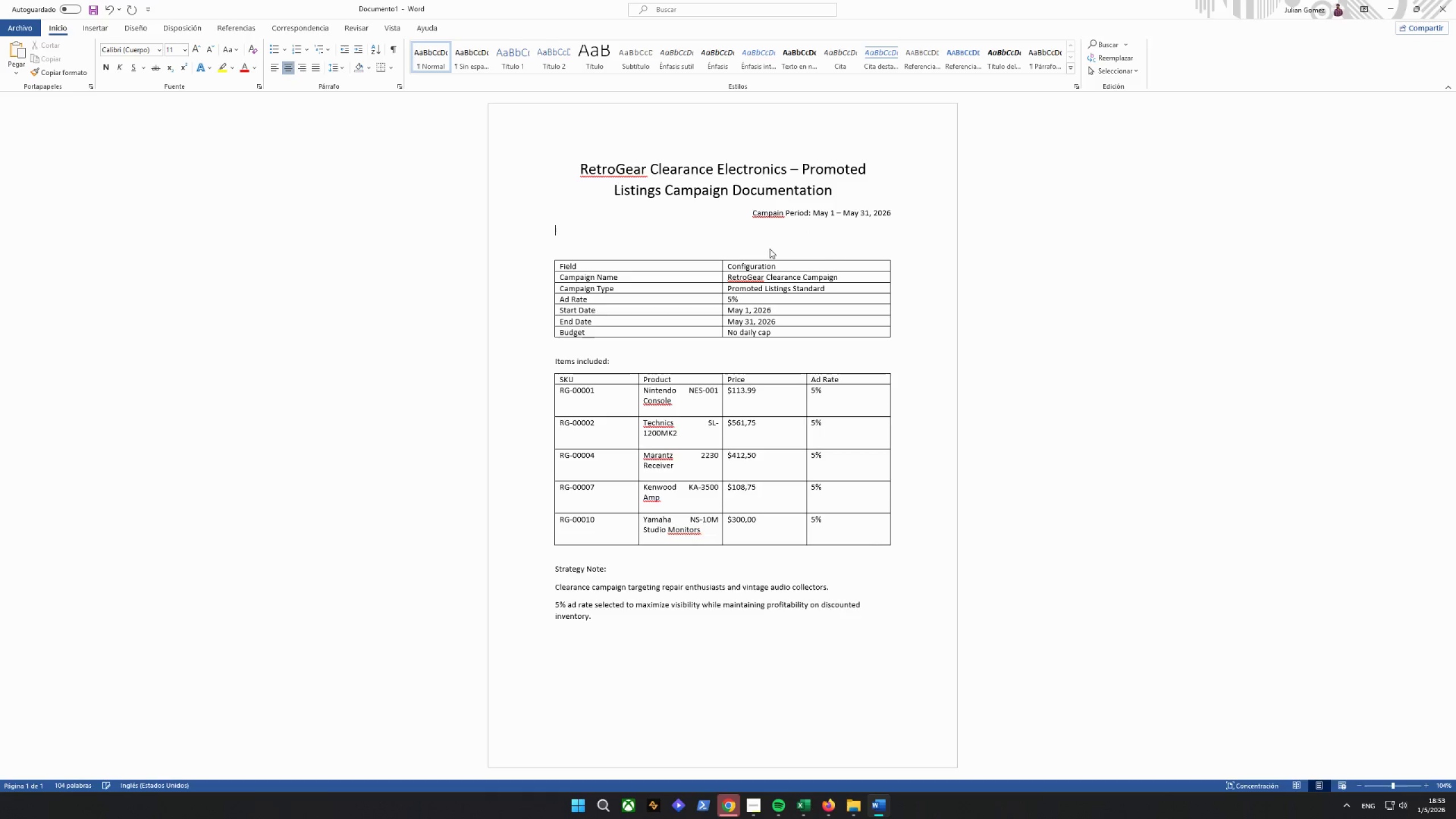 
key(Backspace)
 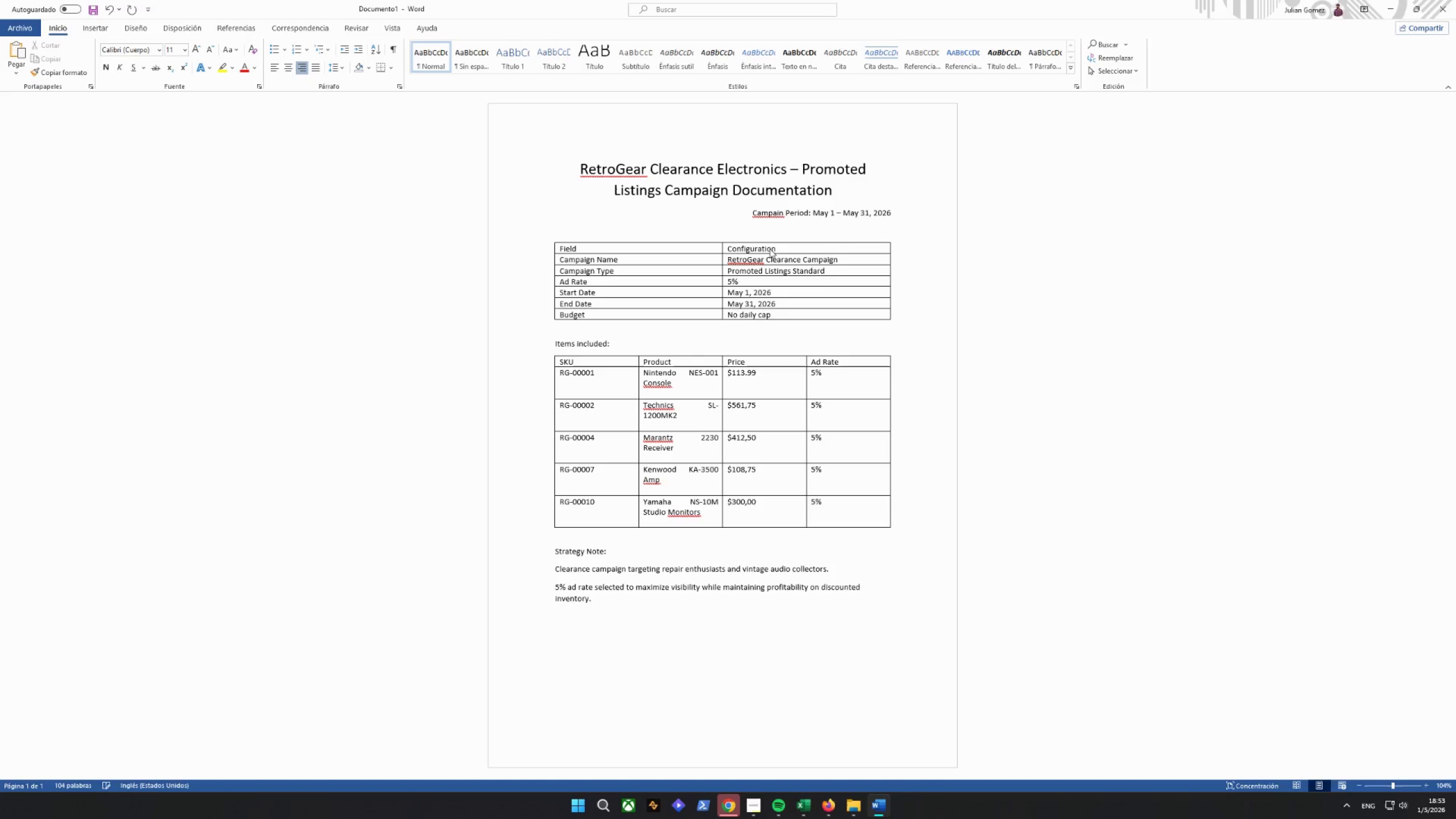 
key(Enter)
 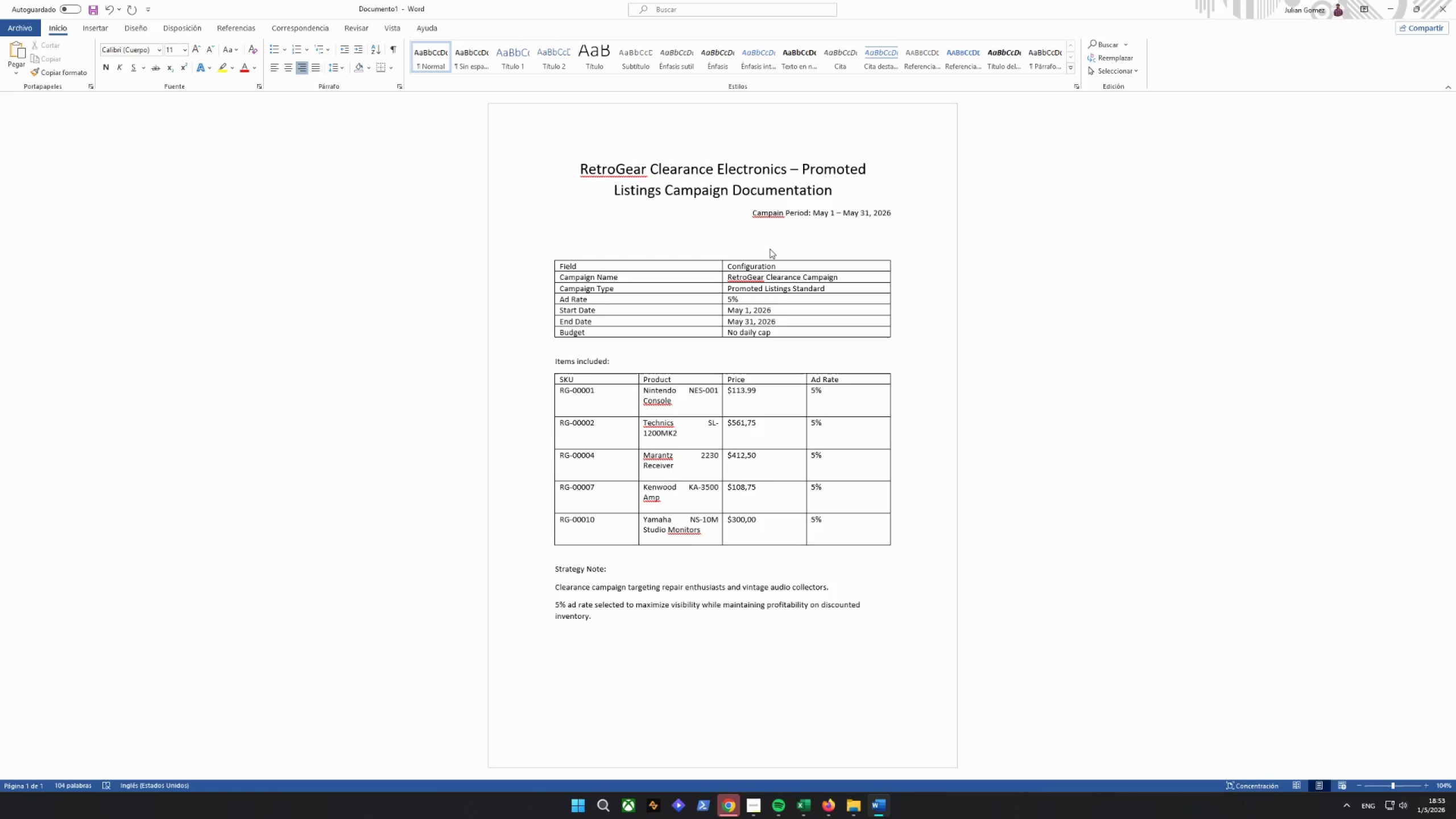 
type(ac)
key(Backspace)
key(Backspace)
type(AC)
key(Backspace)
type(ccount: ju)
key(Backspace)
type(igo315)
key(Backspace)
key(Backspace)
key(Backspace)
key(Backspace)
key(Backspace)
key(Backspace)
type(ulgo)
 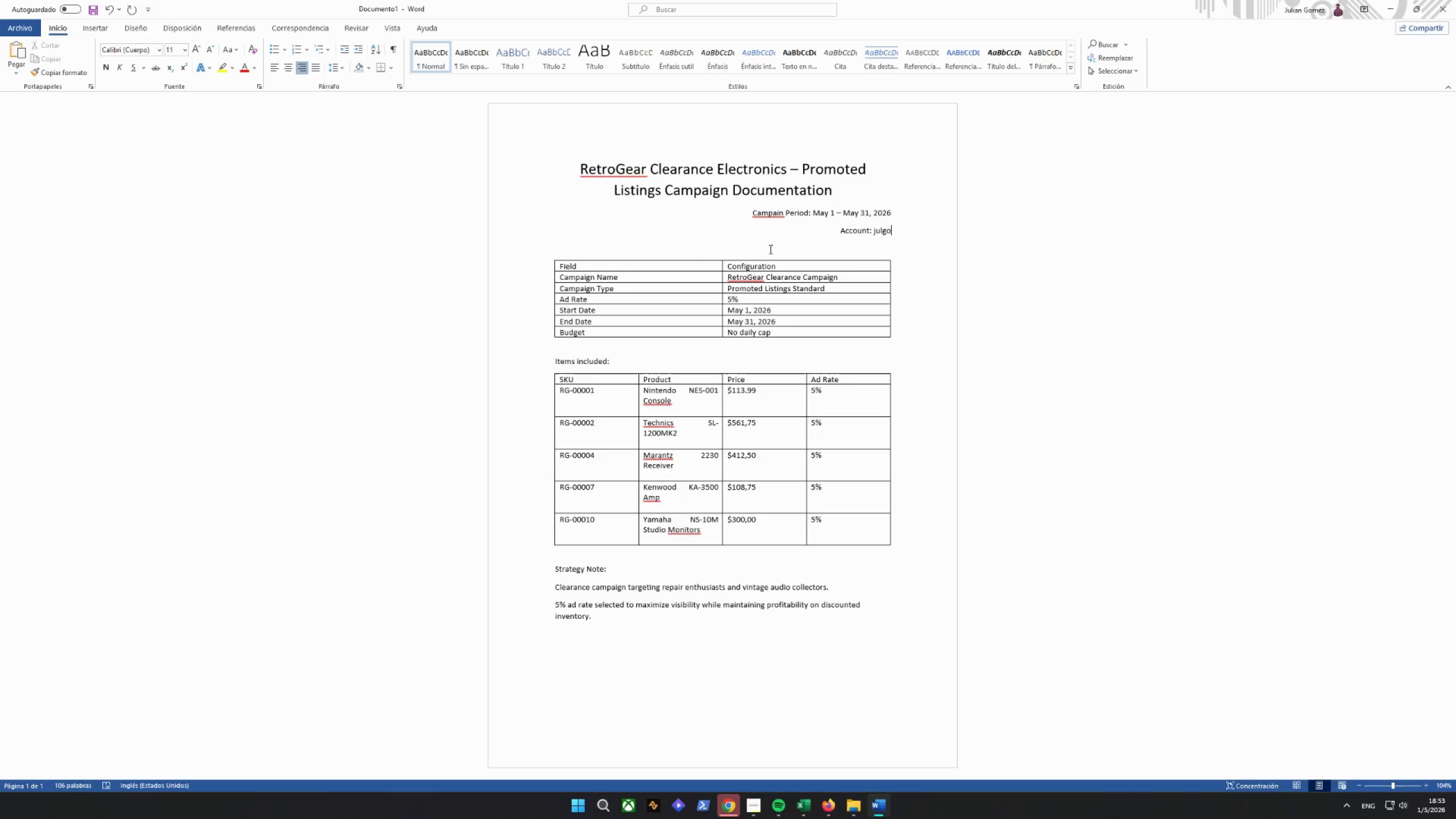 
type(3147 \)
key(Backspace)
key(Backspace)
type(| Platform: eBayt)
key(Backspace)
type( Sel;)
key(Backspace)
type(ler Hub)
 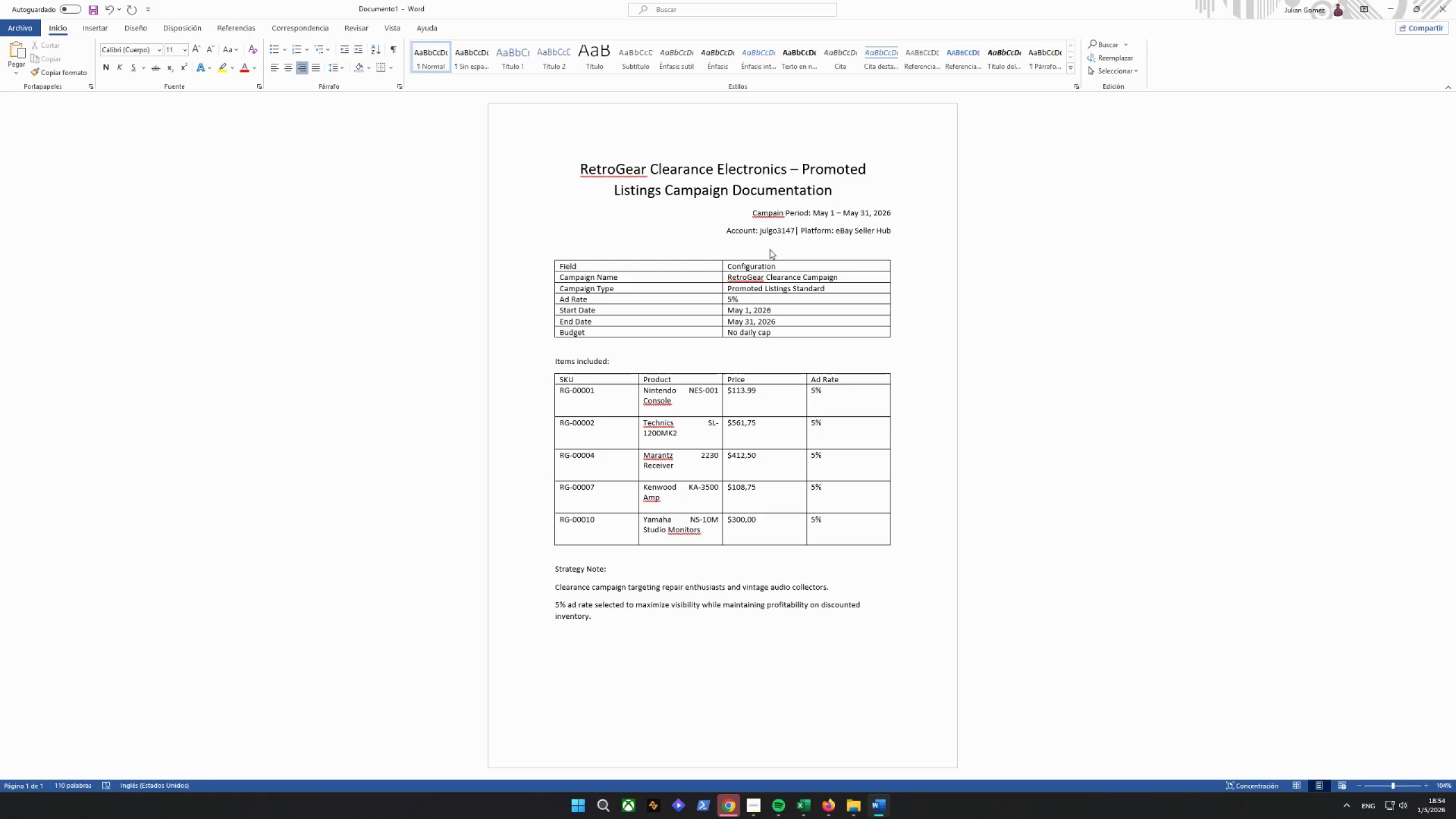 
wait(5.16)
 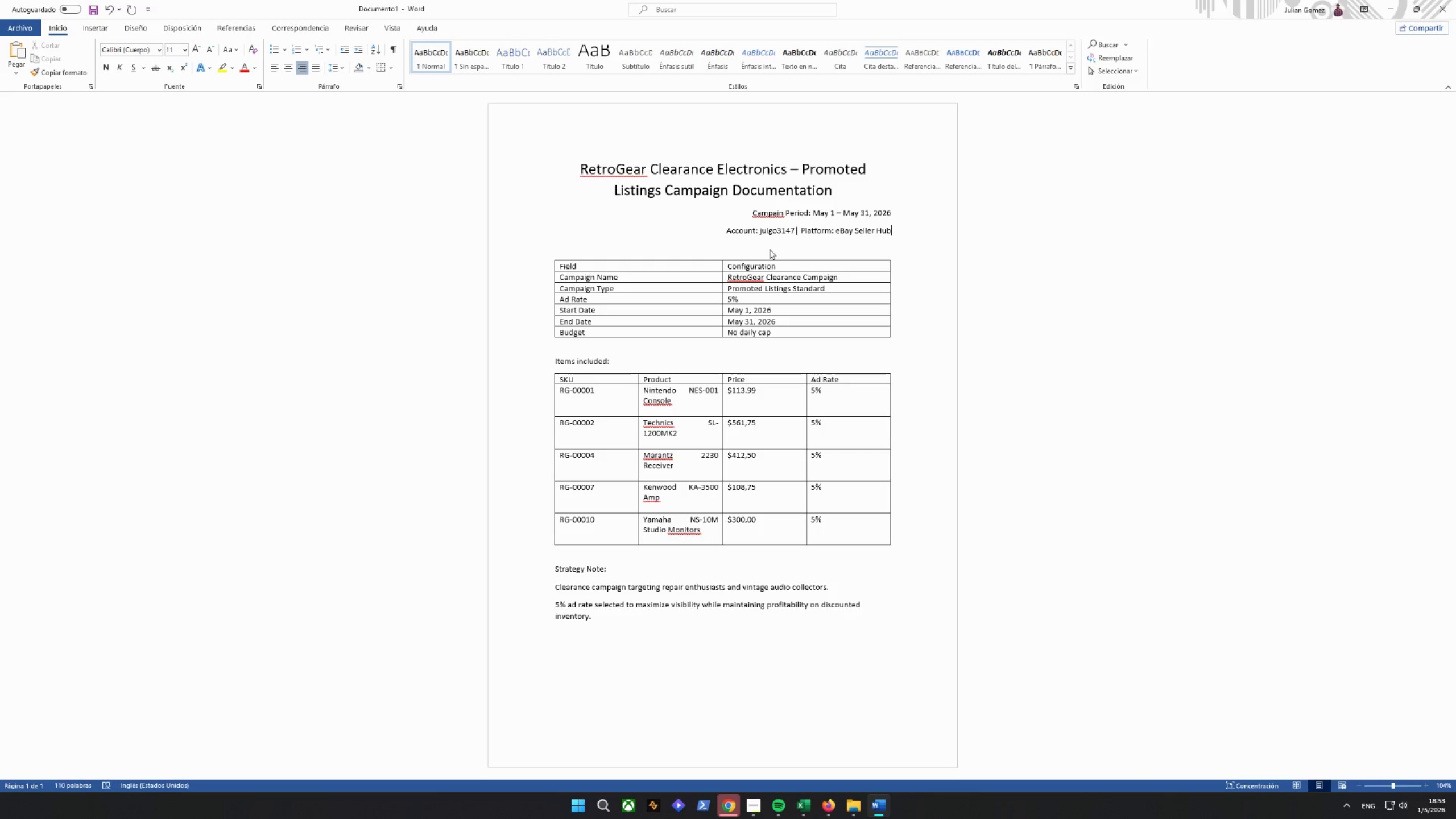 
key(Enter)
 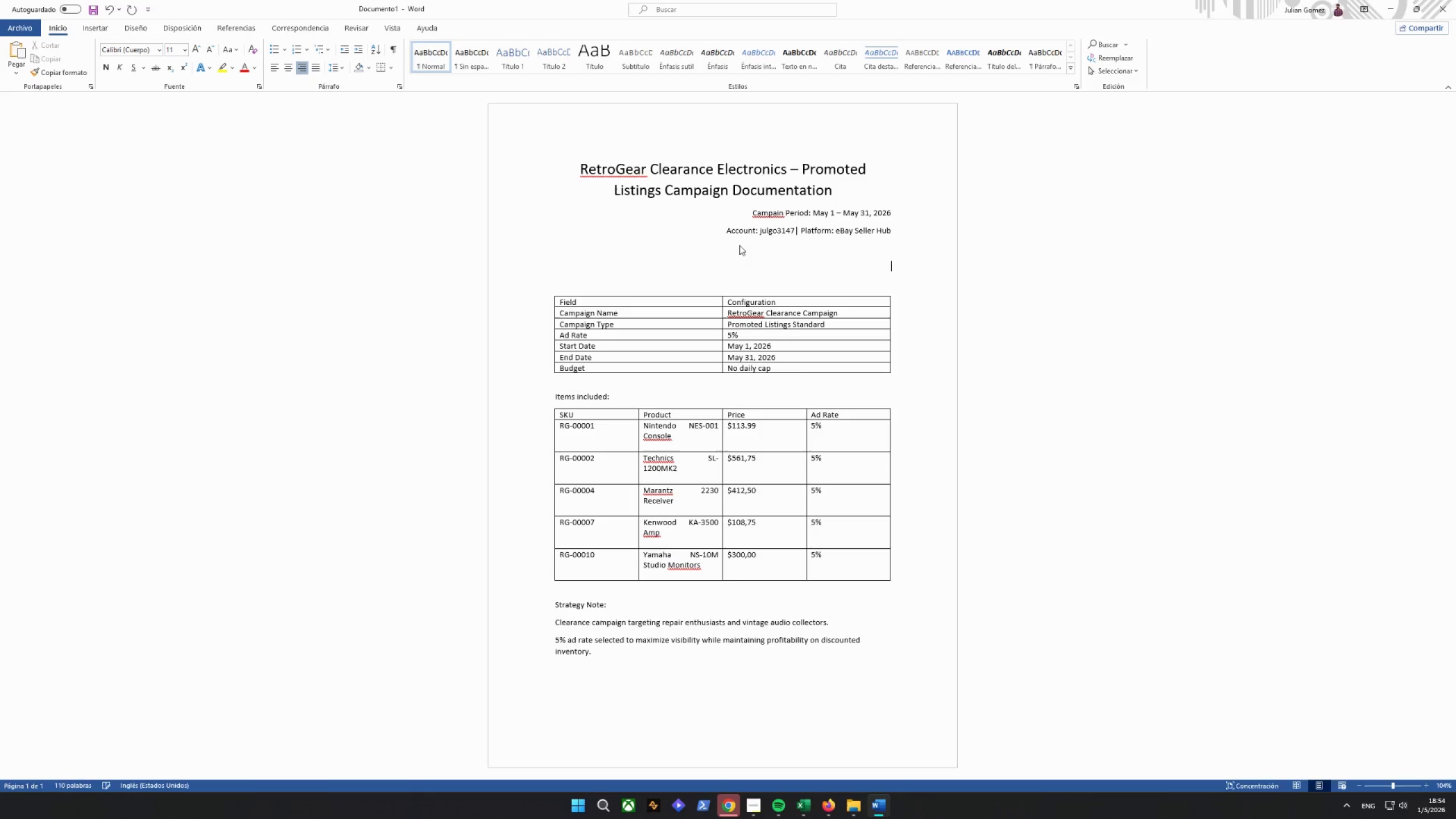 
key(Enter)
 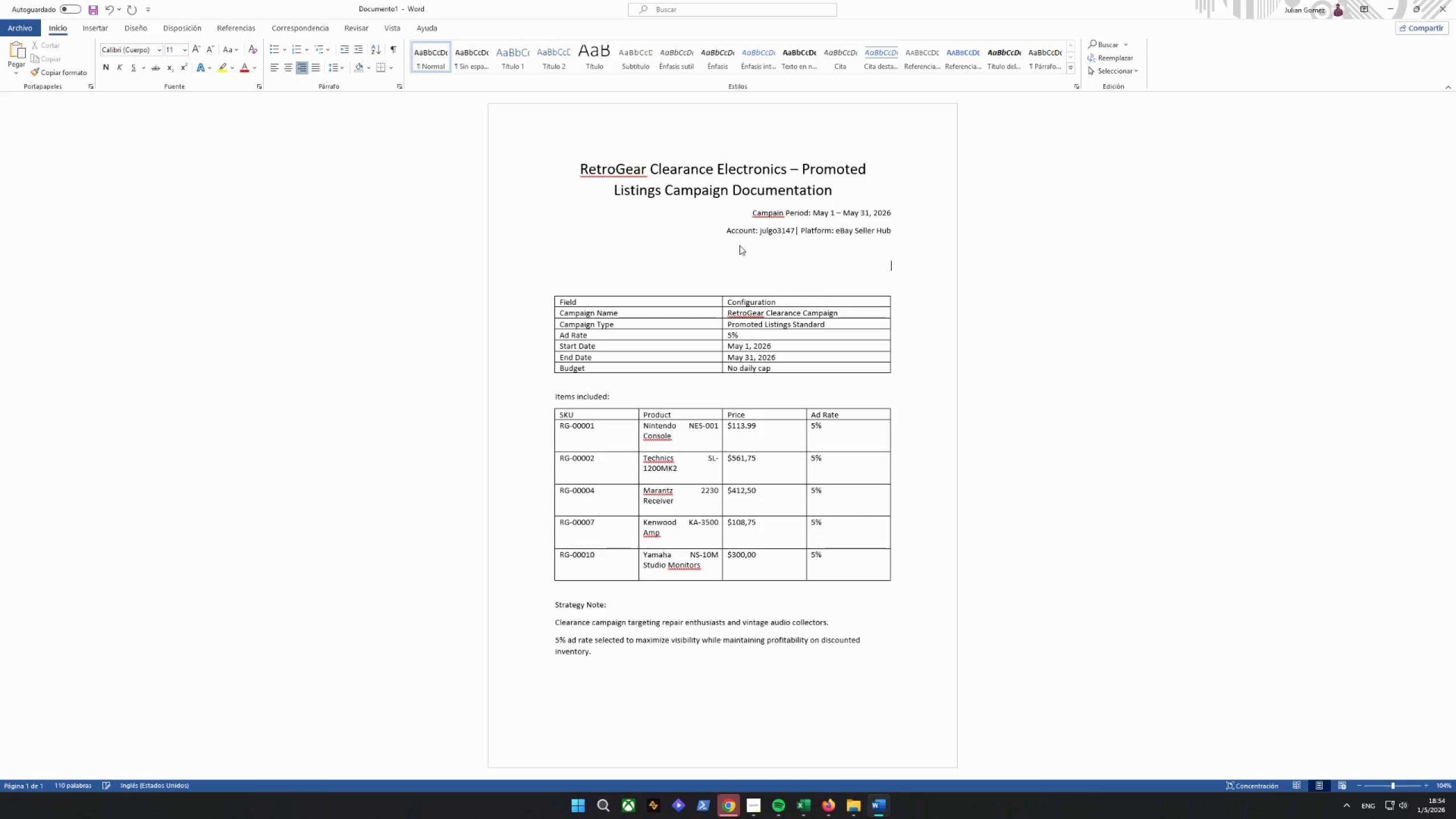 
key(Backspace)
 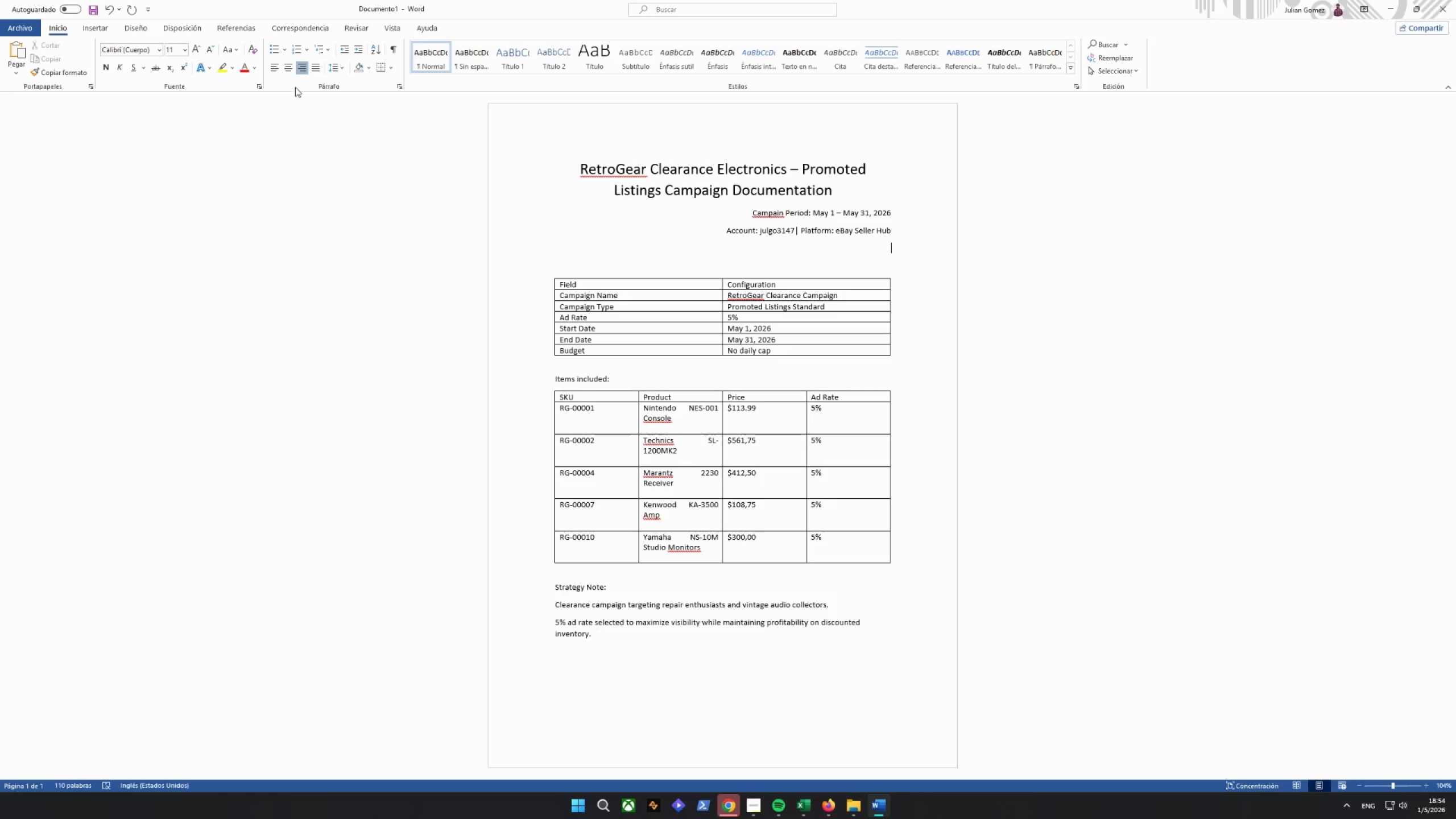 
left_click([273, 65])
 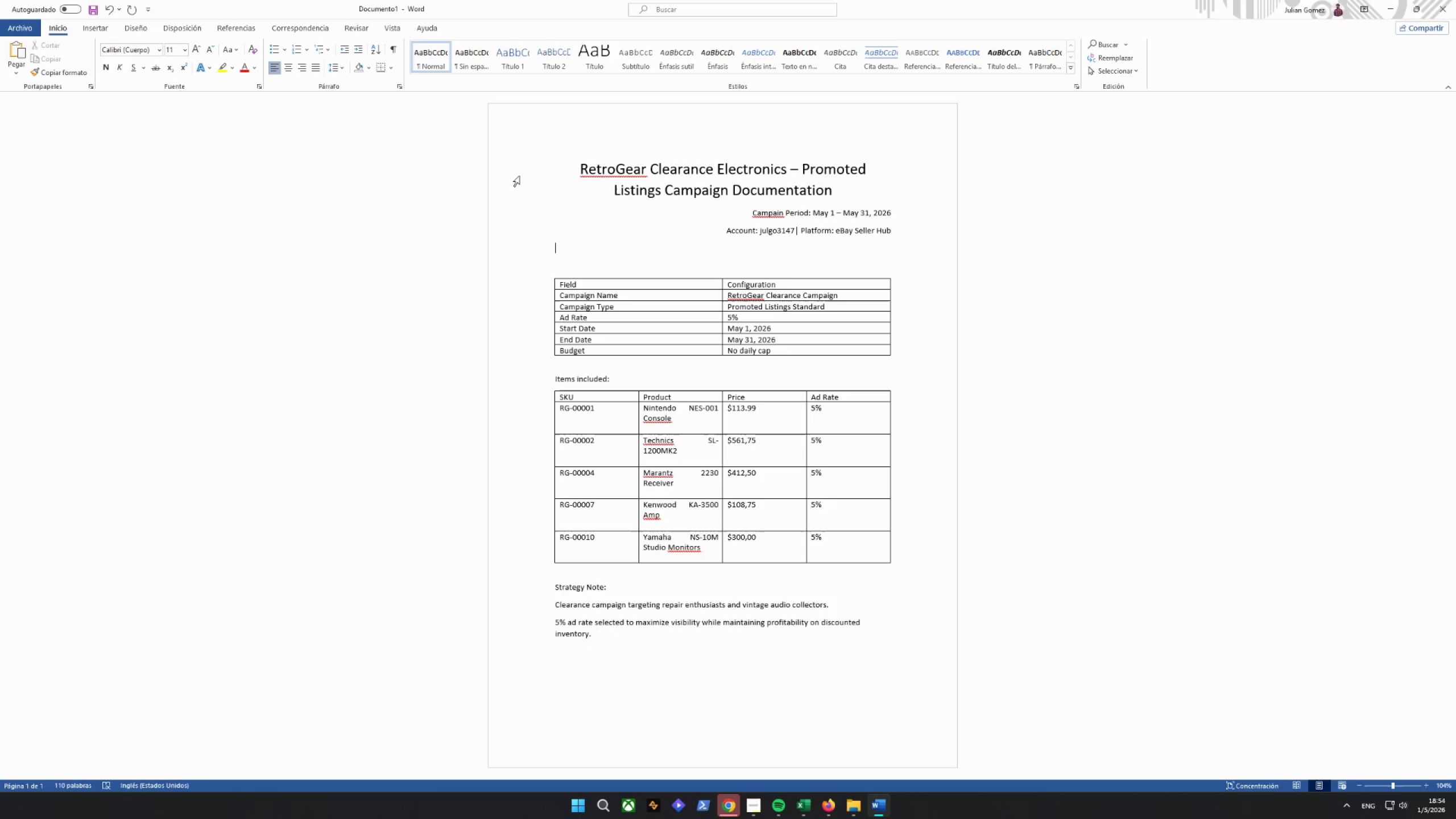 
type(Cam)
key(Backspace)
type(mpaingn Configuration)
 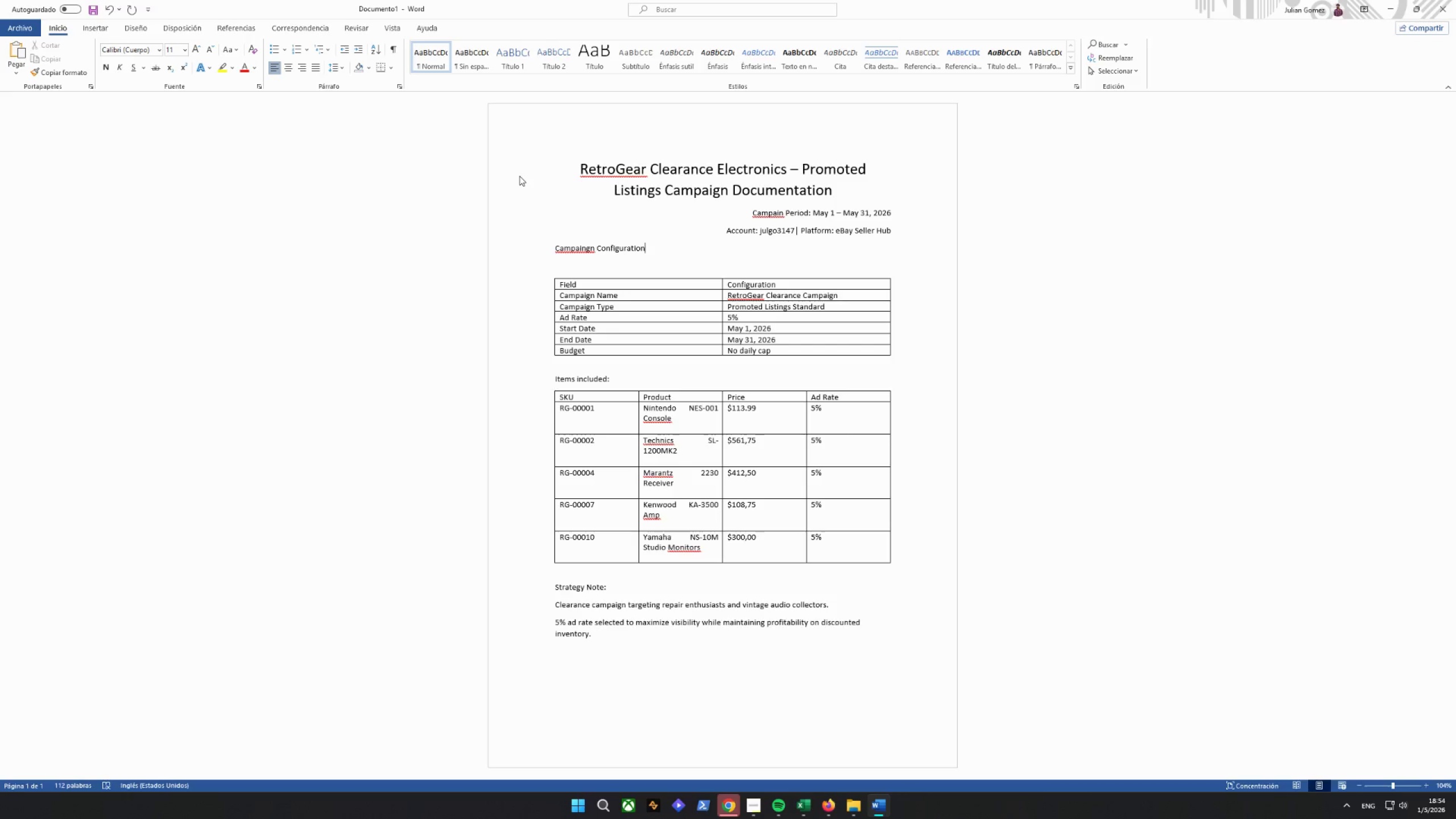 
key(Shift+Semicolon)
 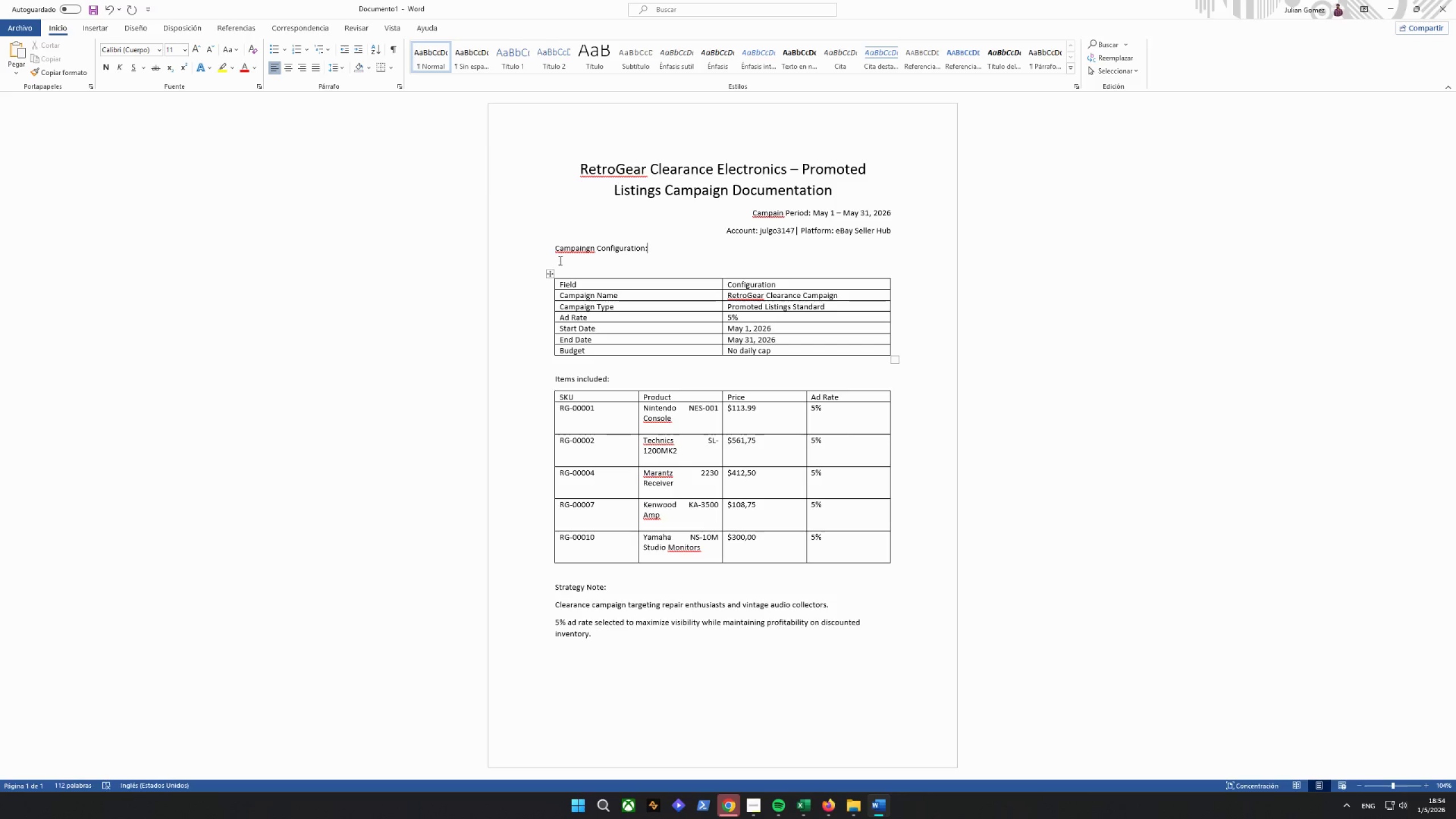 
left_click_drag(start_coordinate=[564, 267], to_coordinate=[568, 266])
 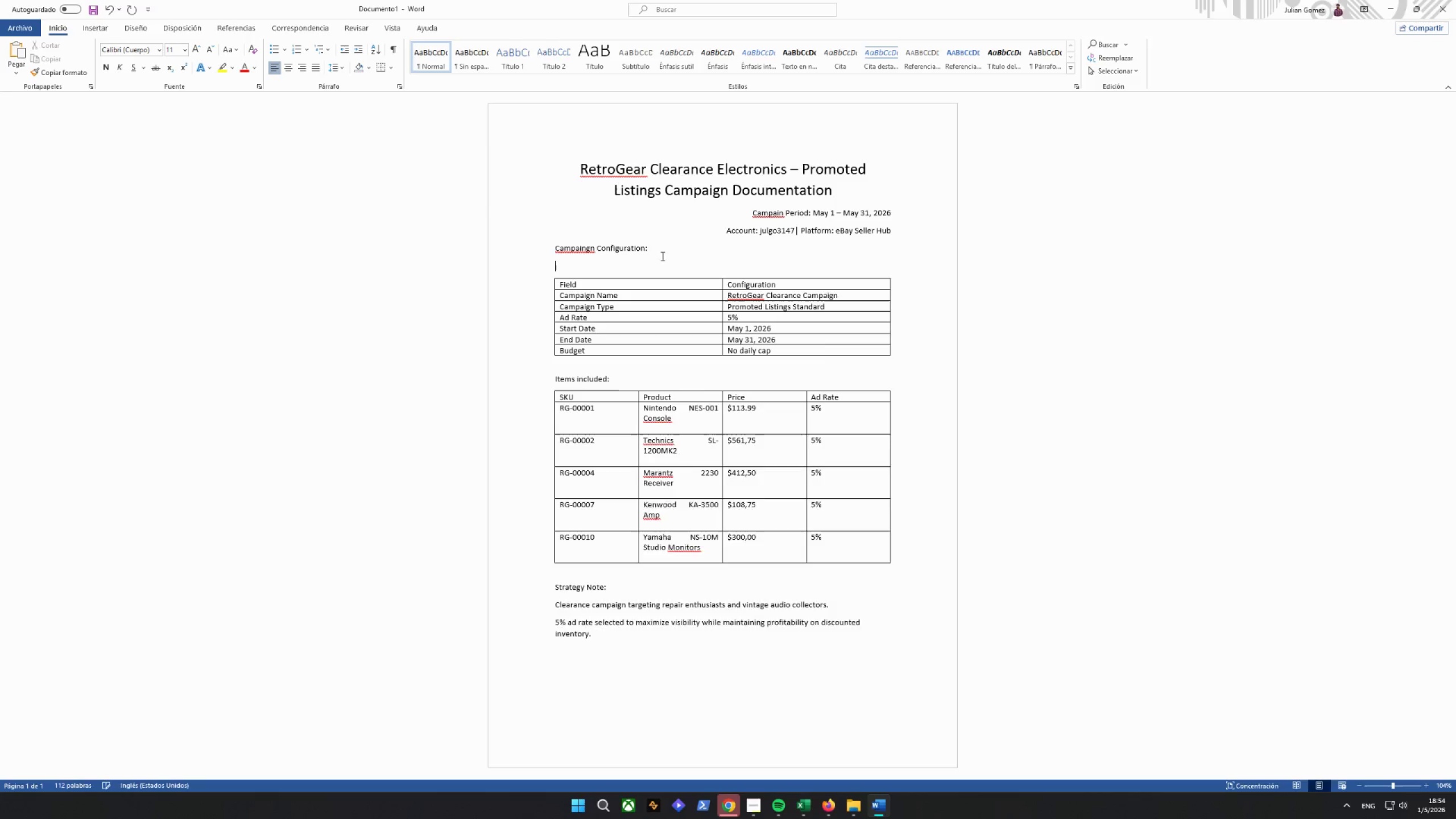 
key(Backspace)
 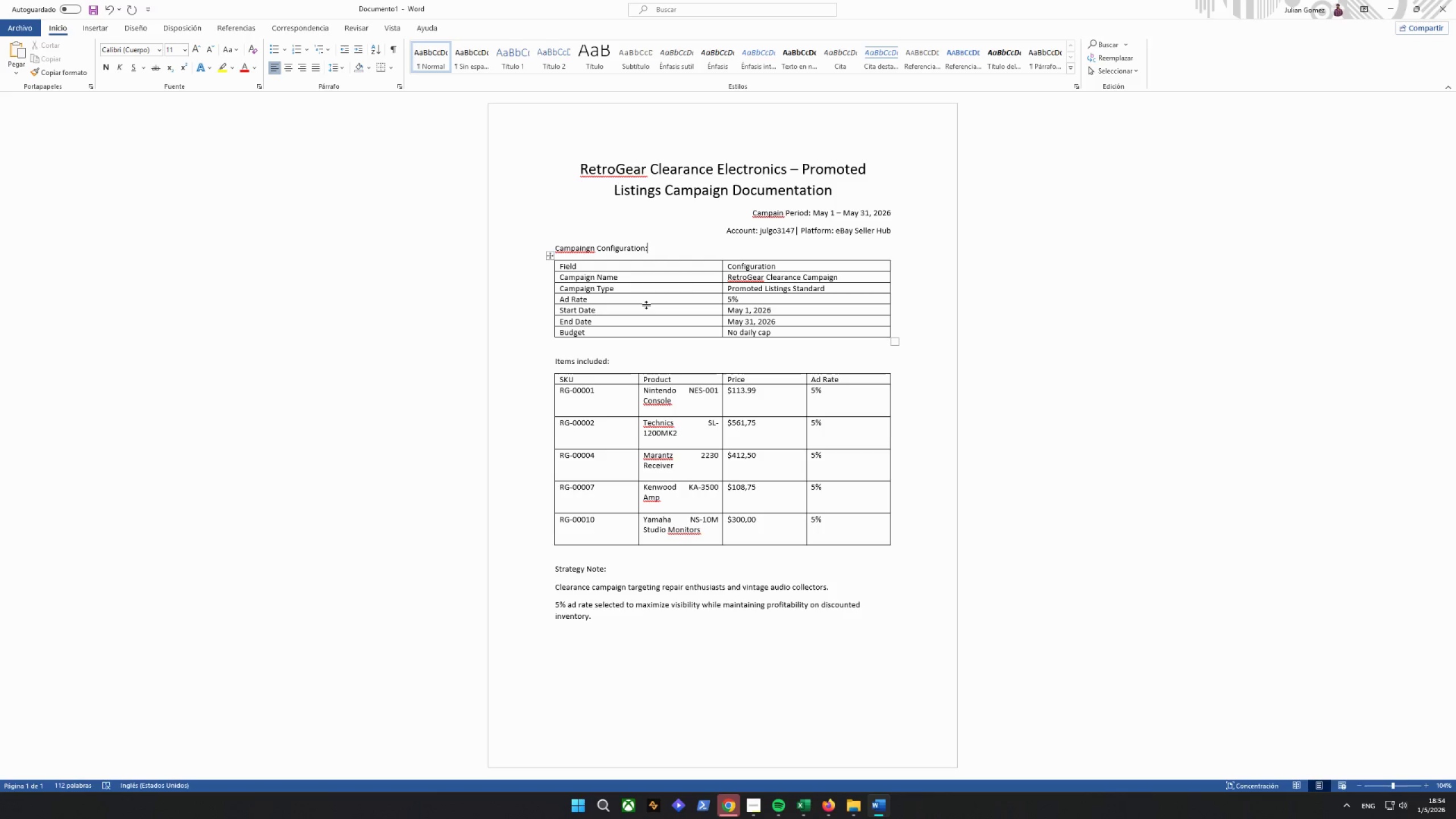 
left_click([920, 232])
 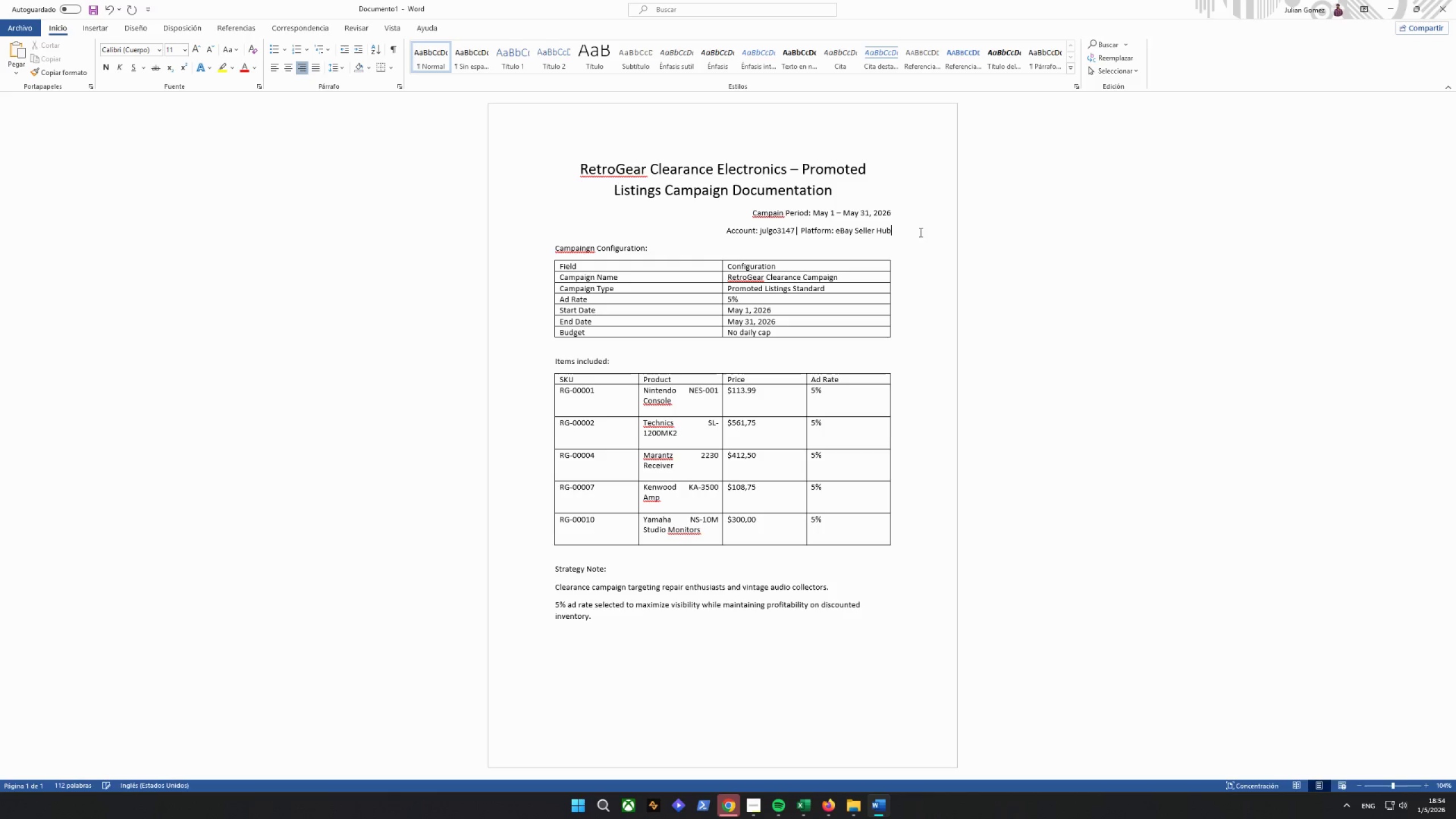 
key(Backslash)
 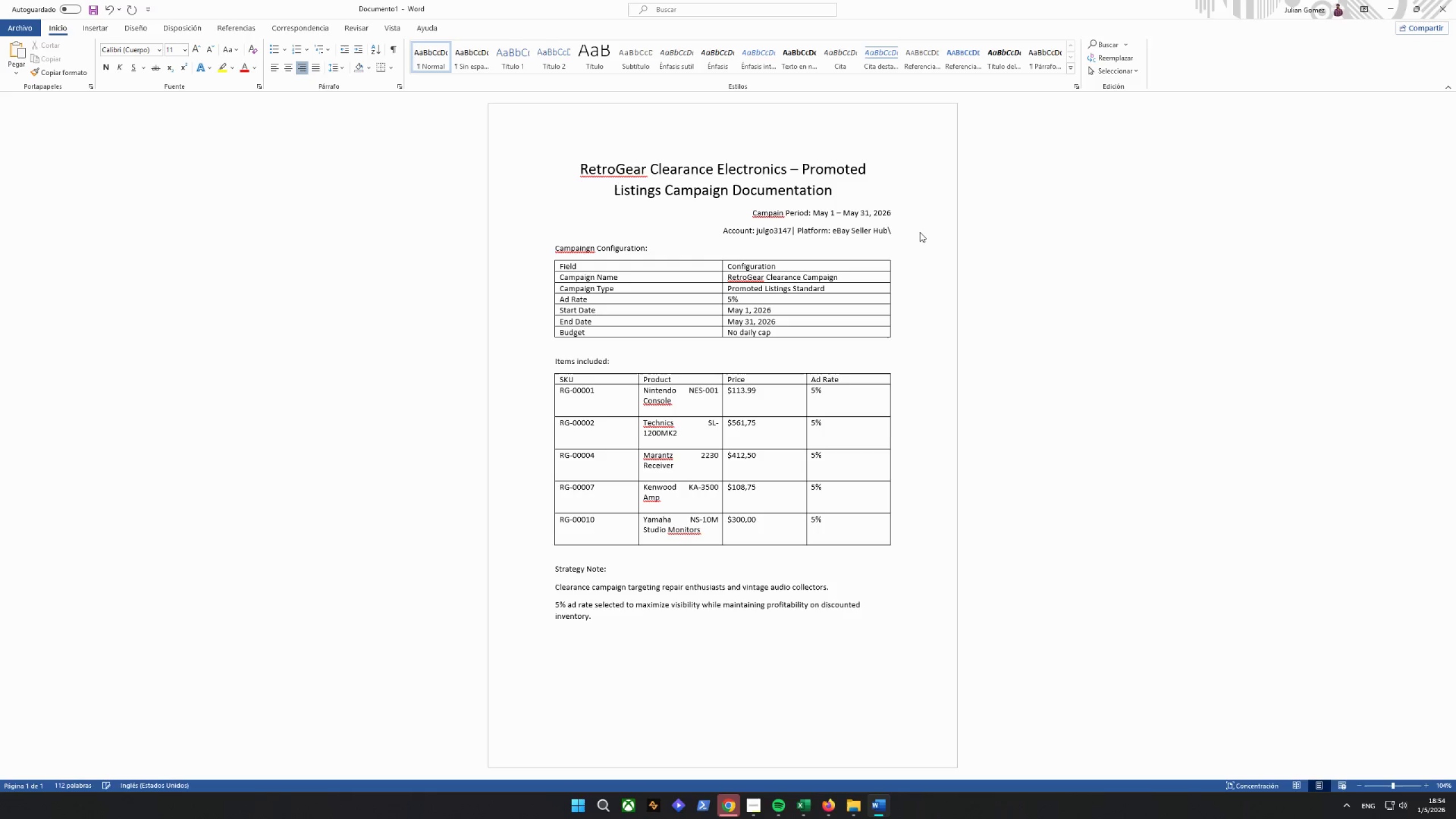 
key(Backspace)
 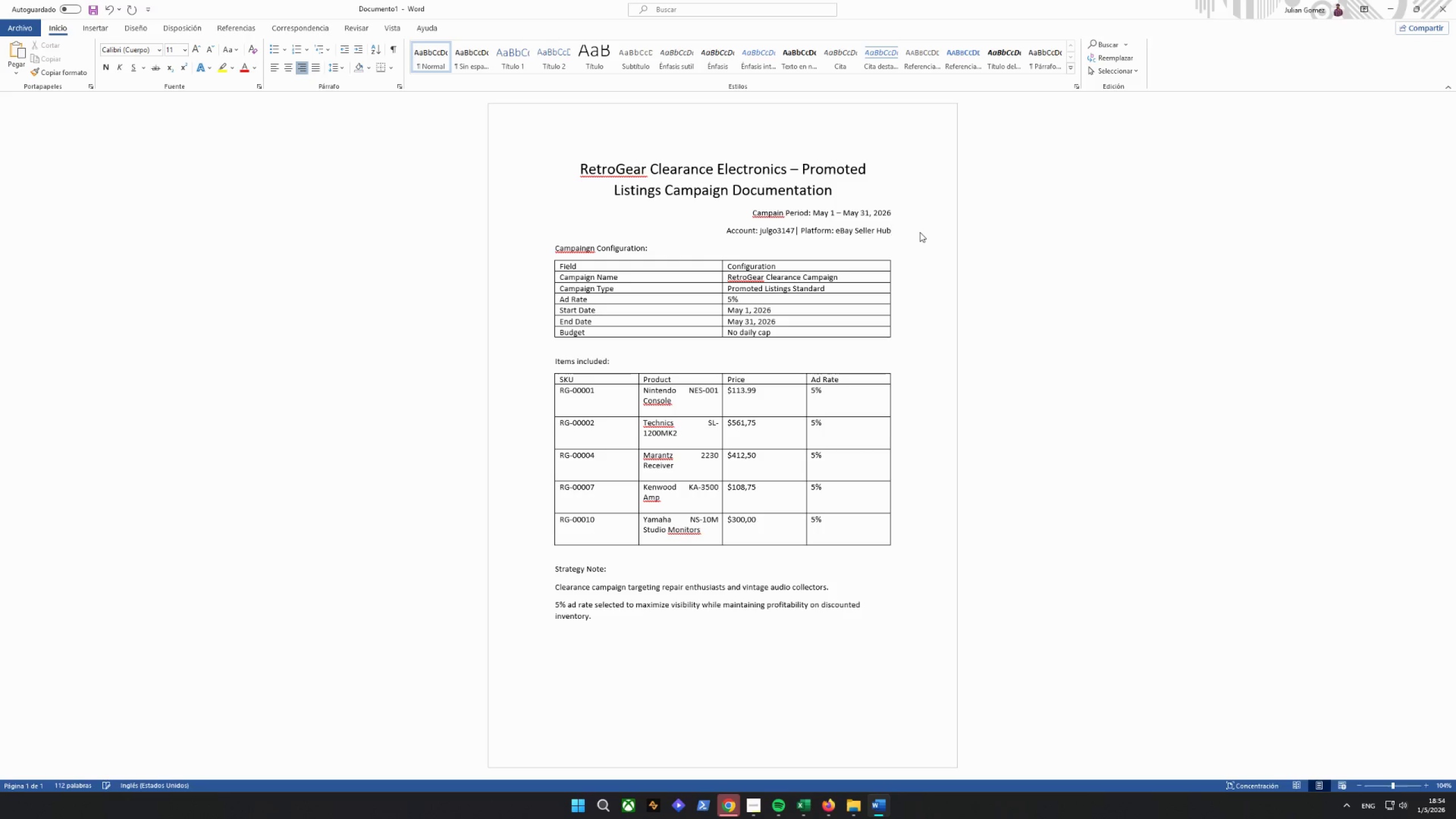 
key(Enter)
 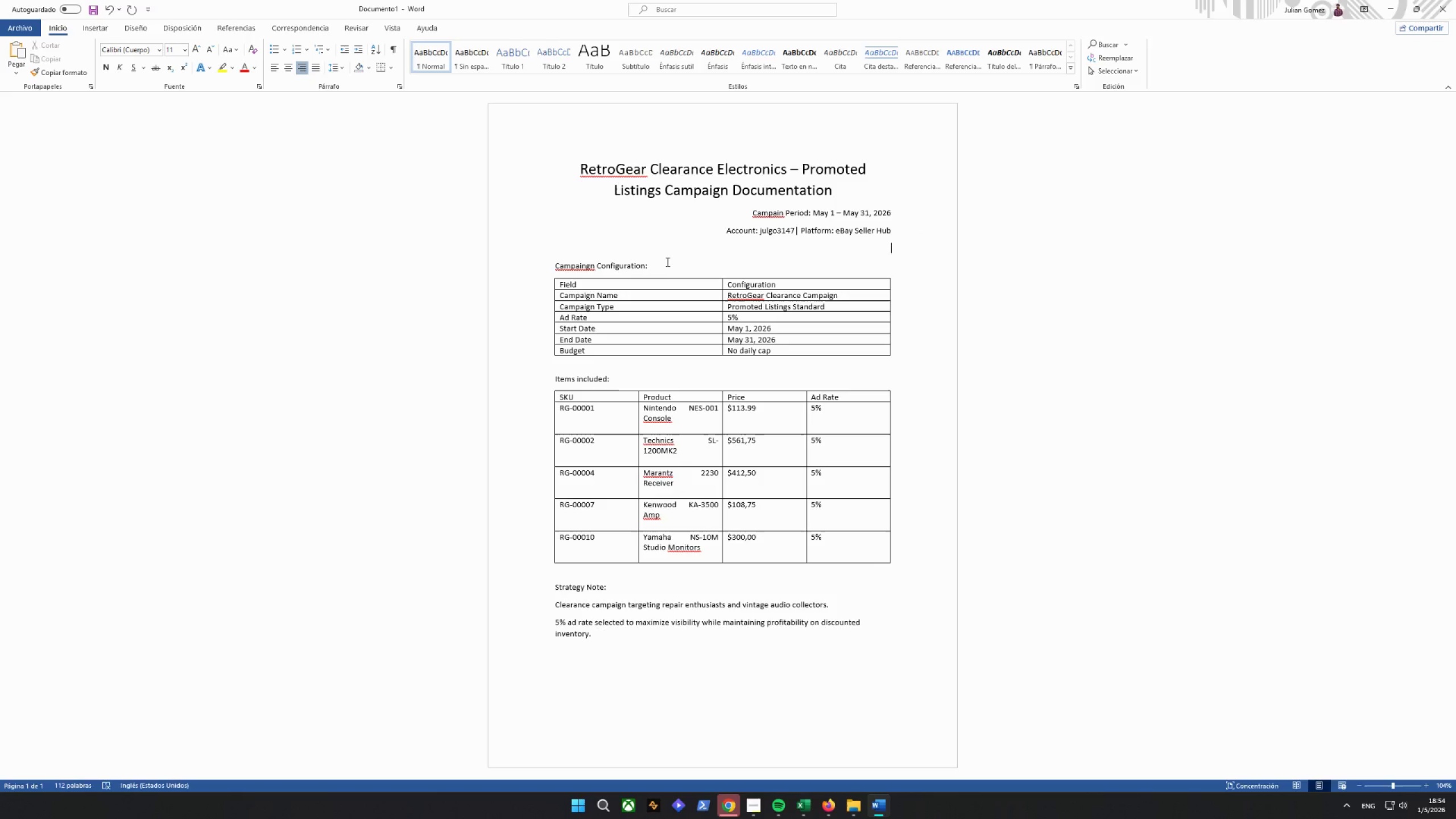 
left_click_drag(start_coordinate=[661, 264], to_coordinate=[523, 272])
 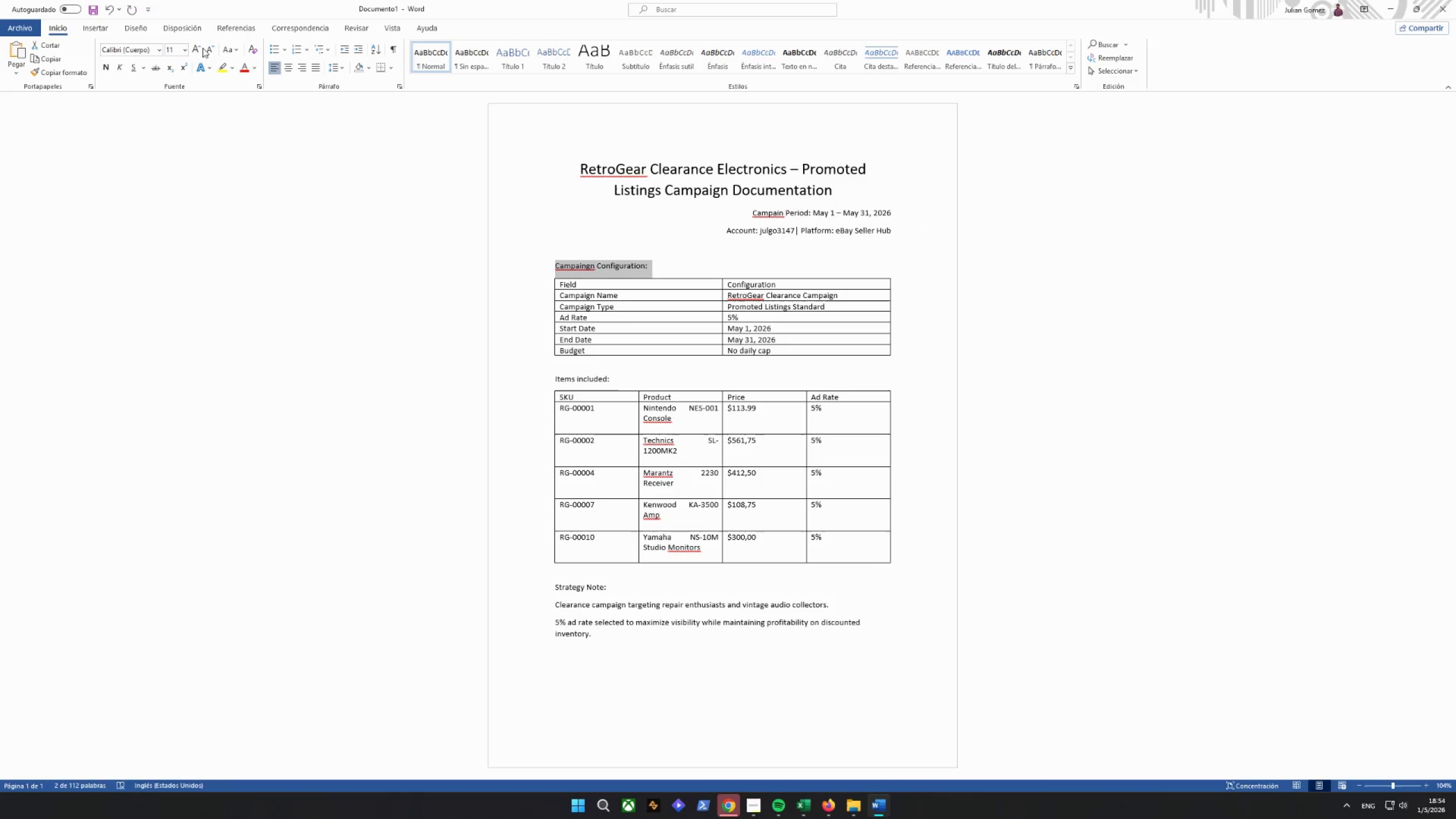 
double_click([196, 49])
 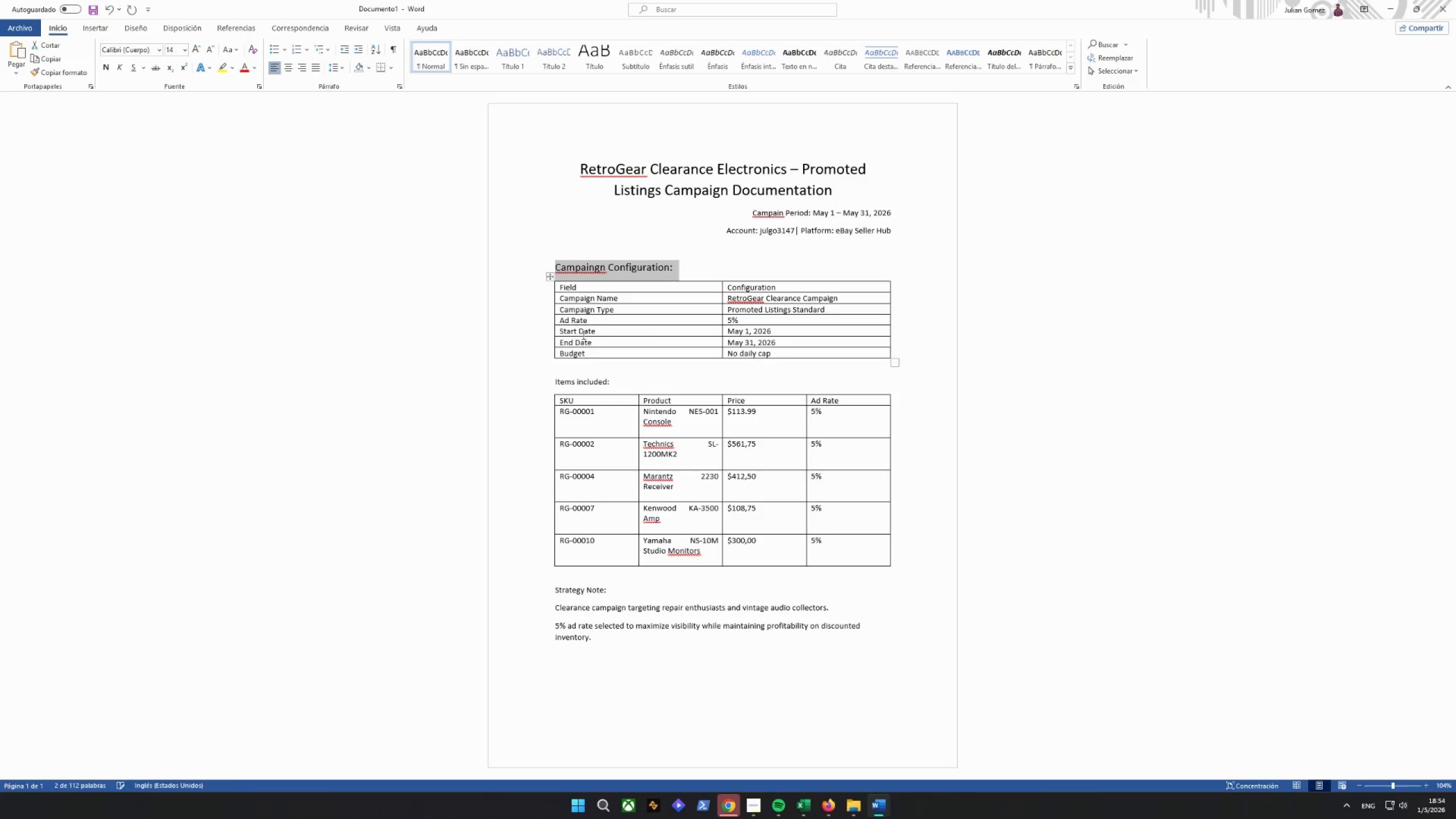 
left_click([678, 336])
 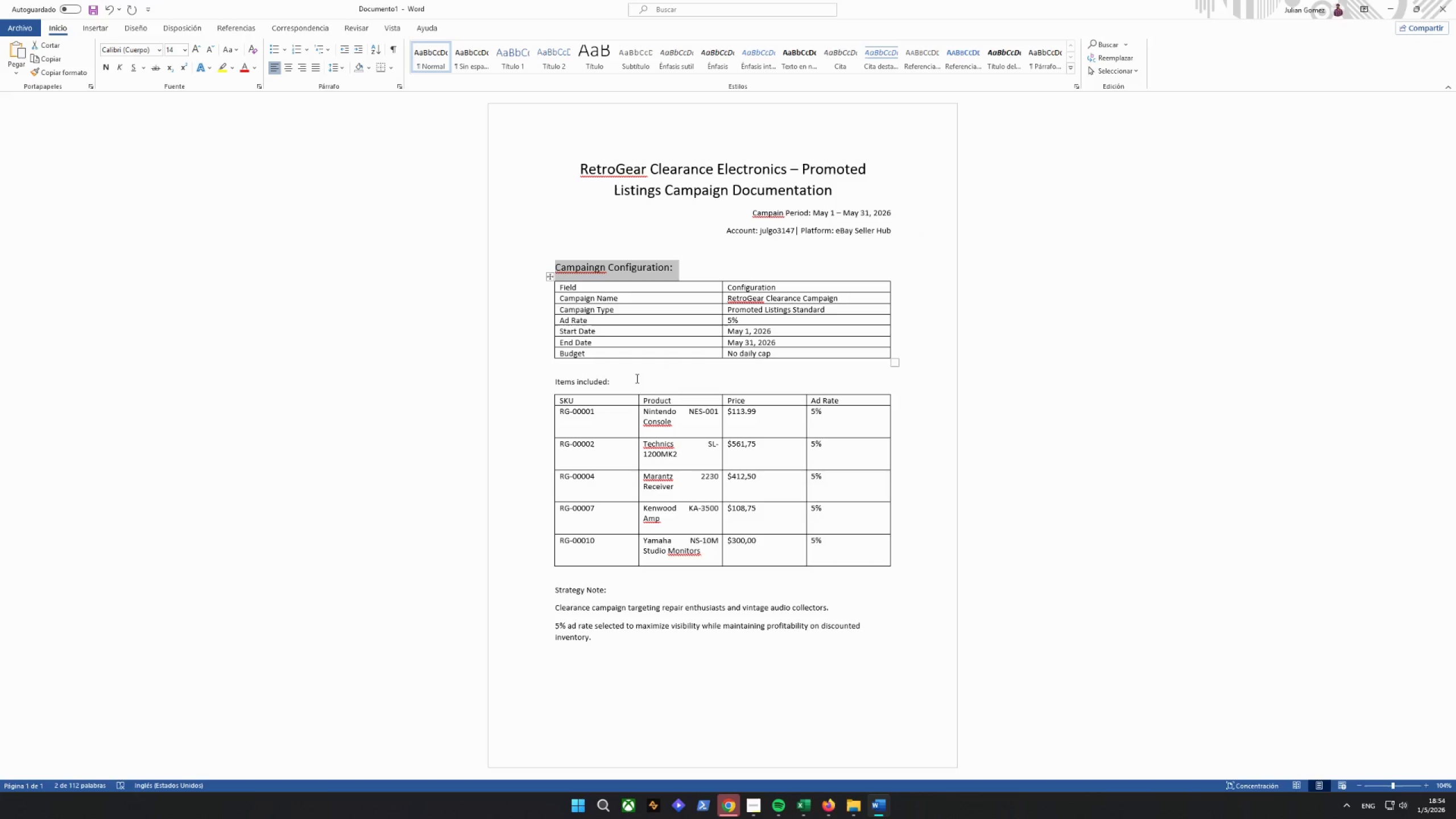 
left_click_drag(start_coordinate=[635, 380], to_coordinate=[500, 375])
 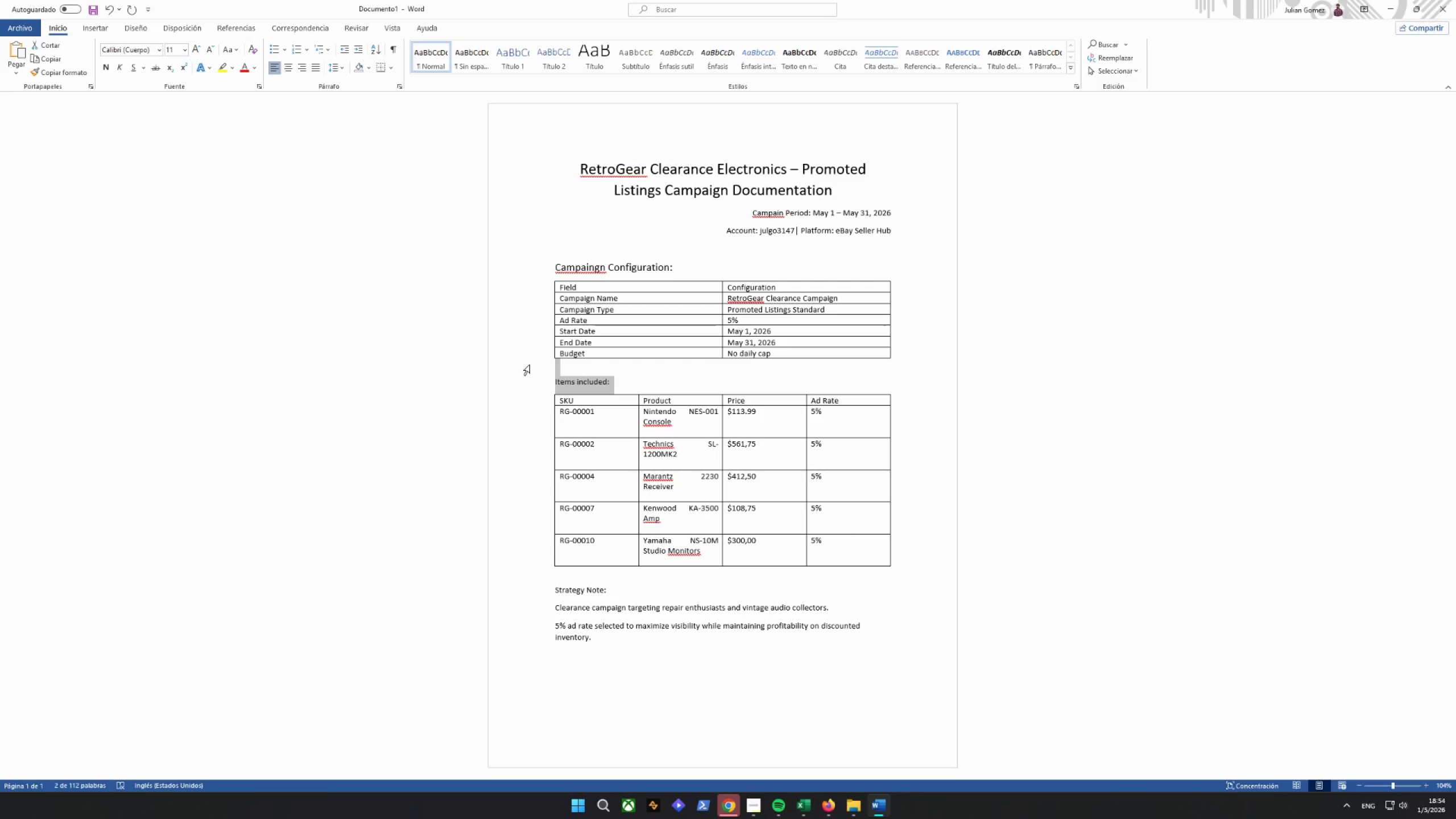 
wait(6.25)
 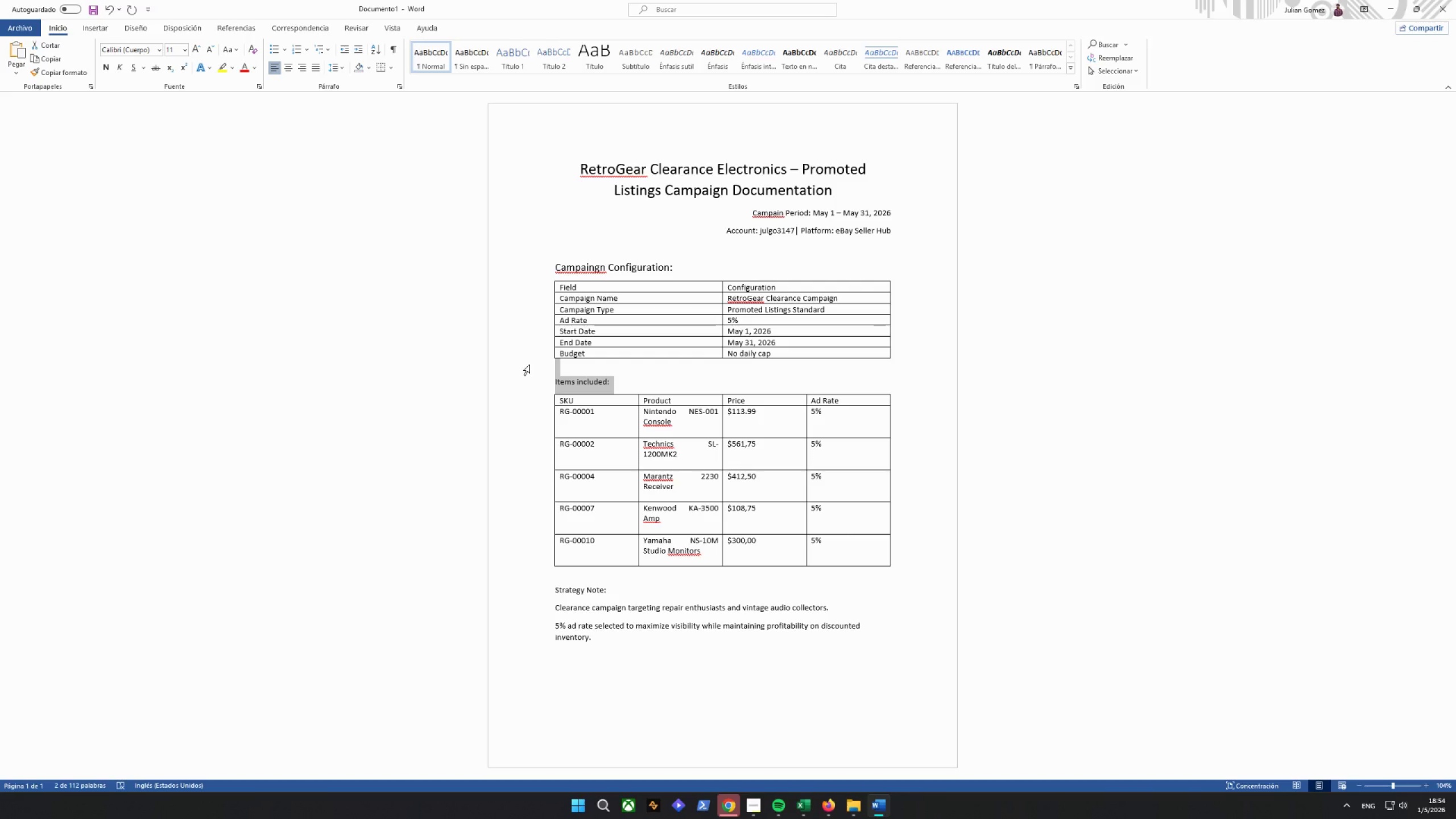 
left_click([589, 386])
 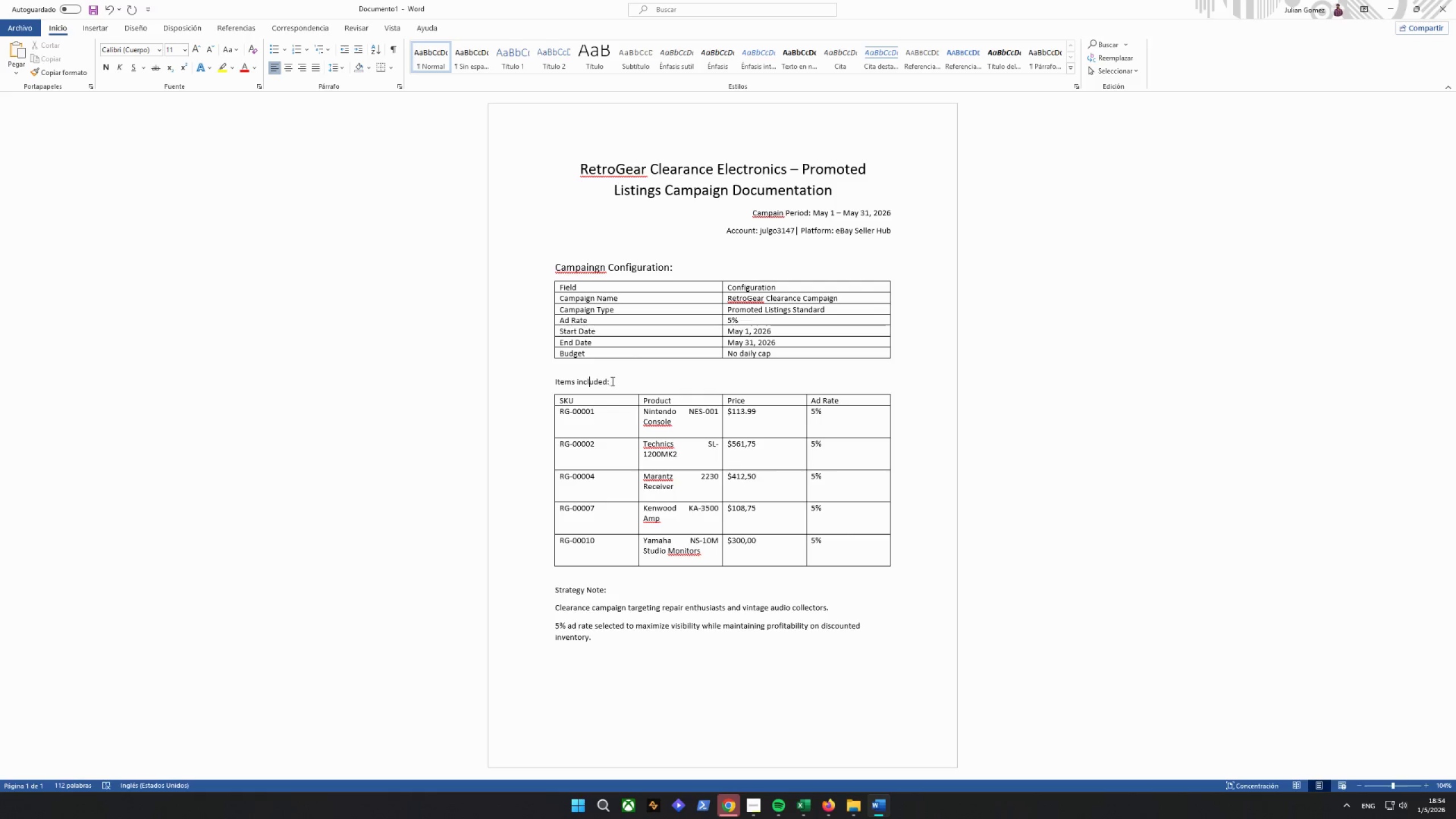 
left_click_drag(start_coordinate=[614, 380], to_coordinate=[562, 381])
 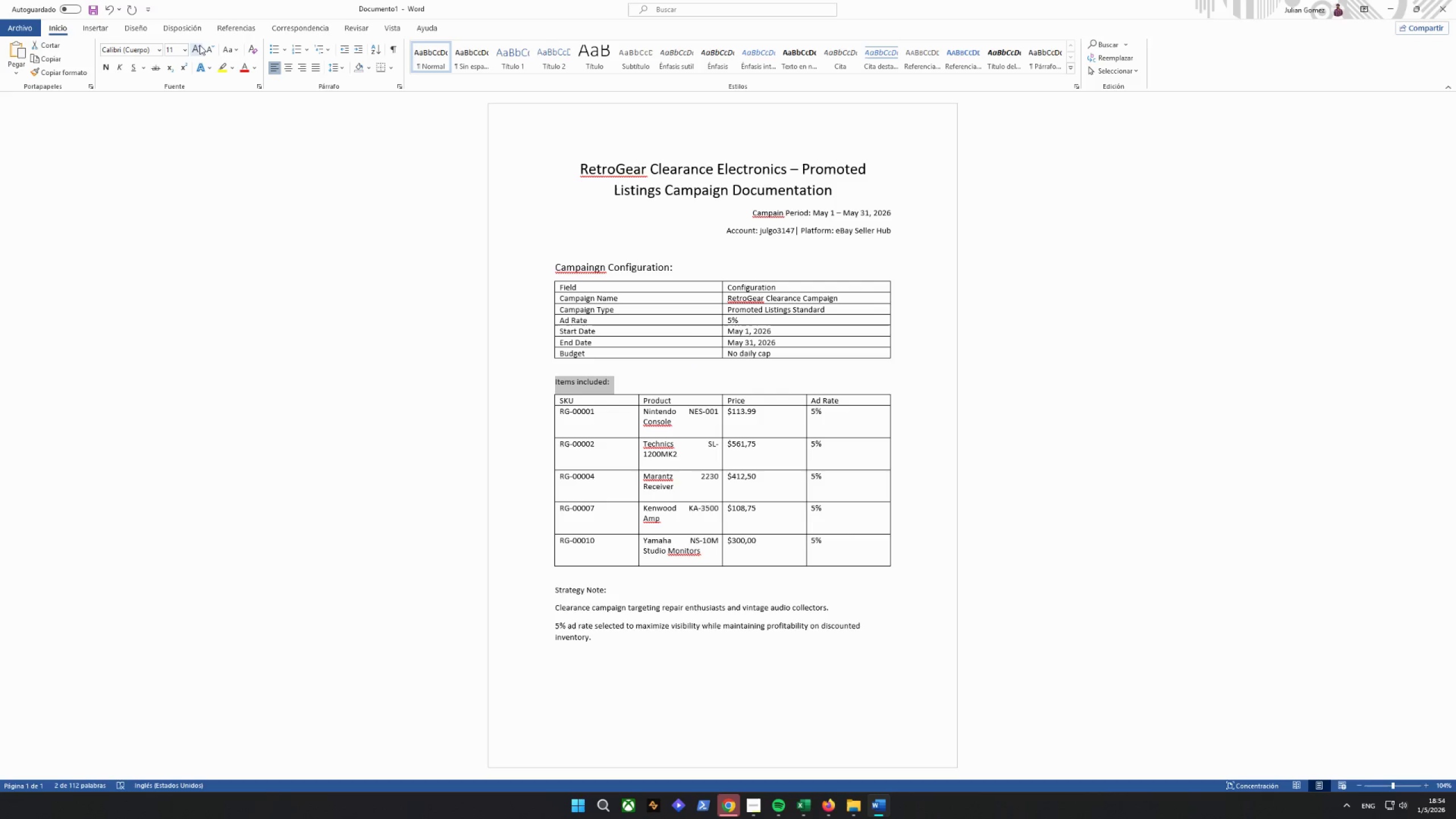 
double_click([195, 48])
 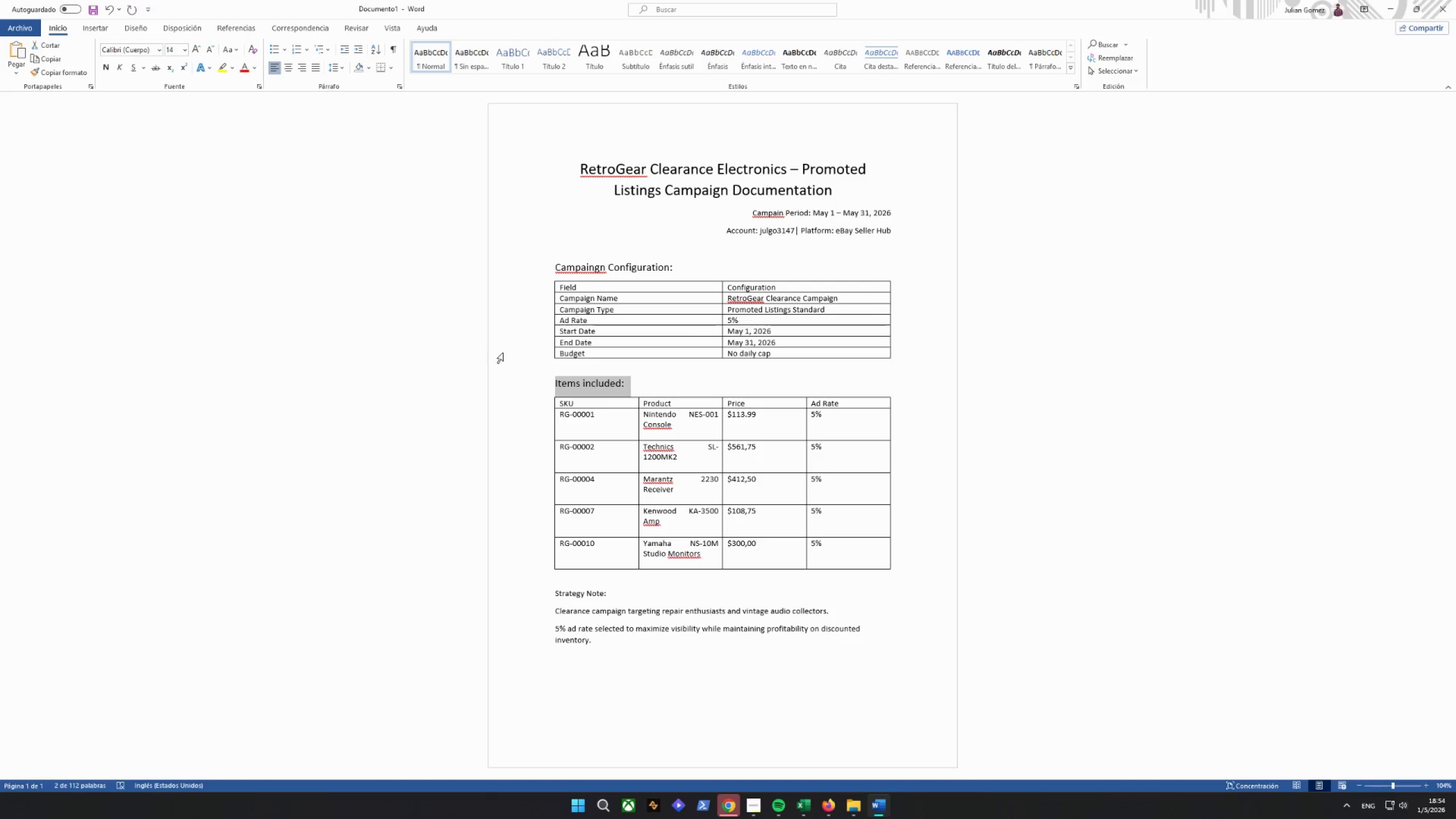 
left_click([533, 401])
 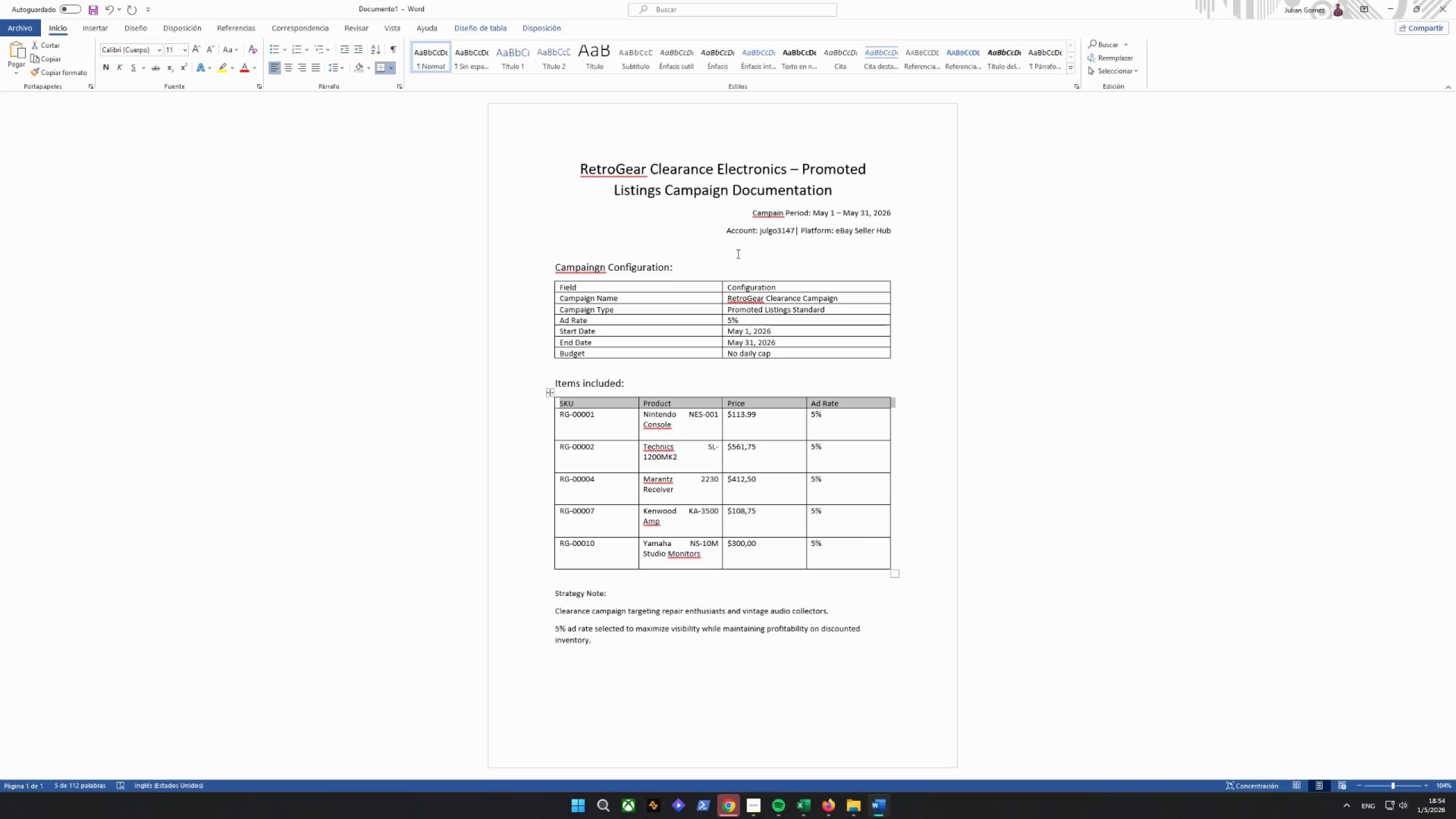 
left_click_drag(start_coordinate=[675, 266], to_coordinate=[564, 264])
 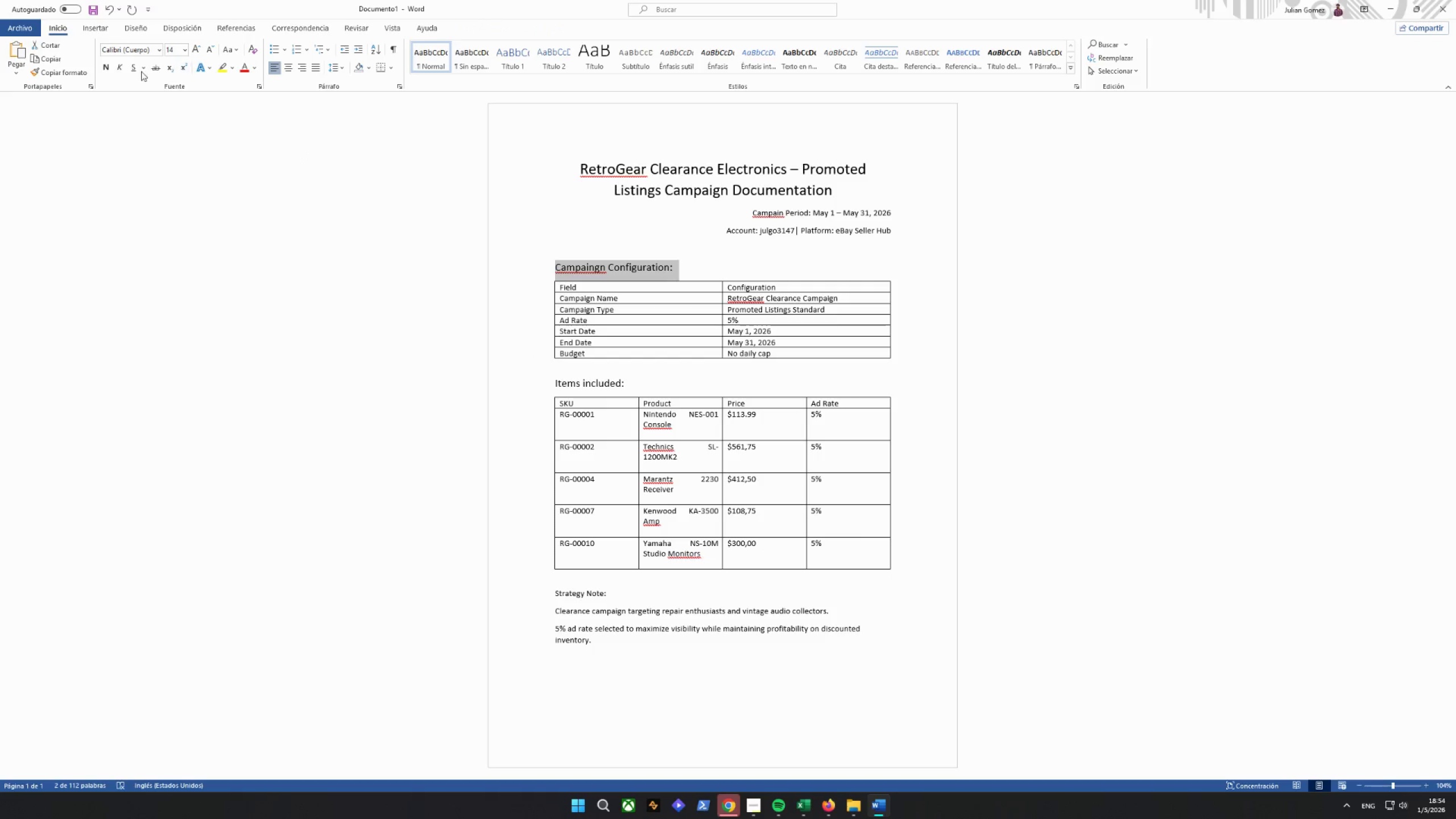 
left_click([112, 69])
 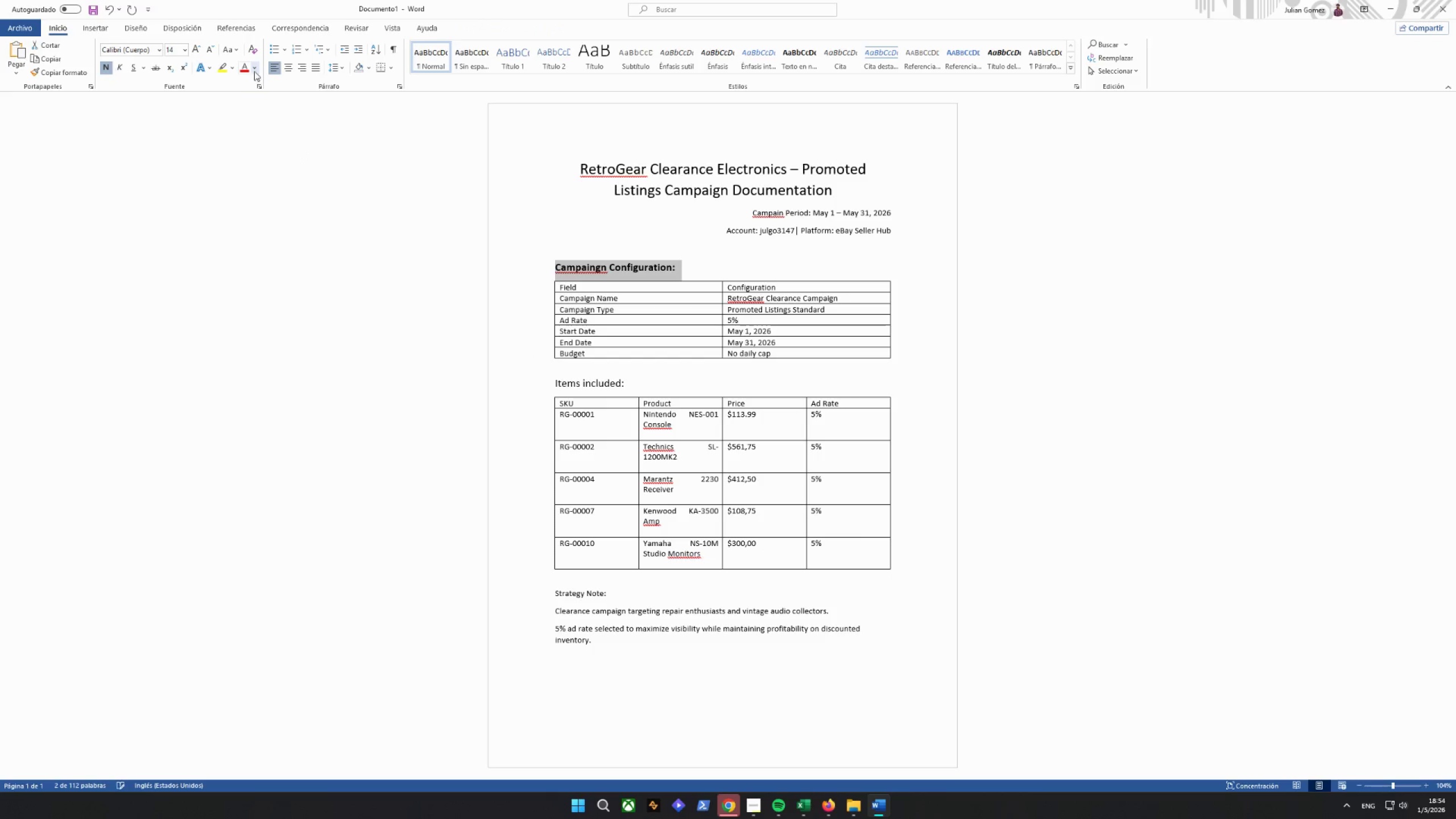 
left_click([254, 68])
 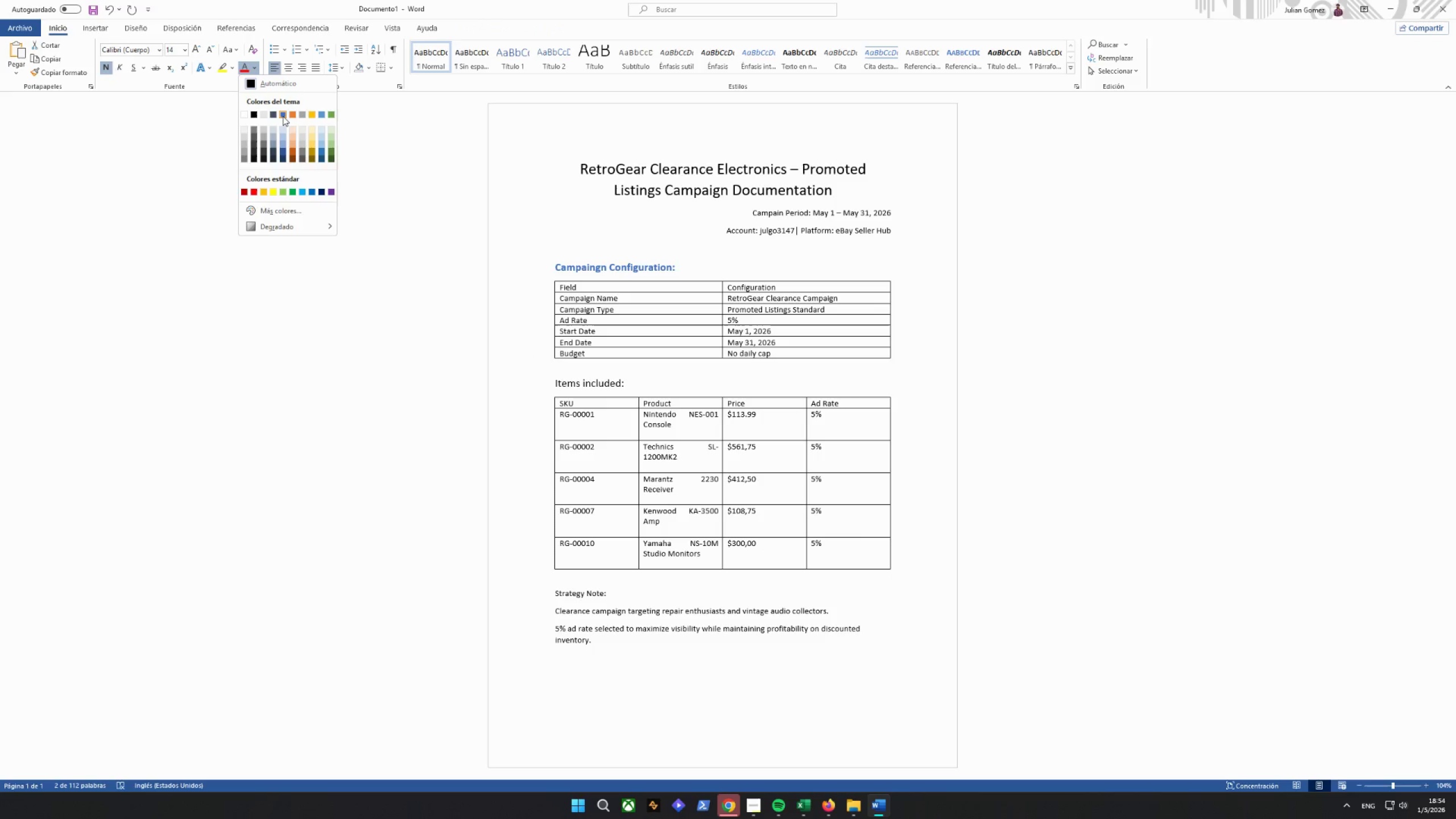 
left_click([283, 116])
 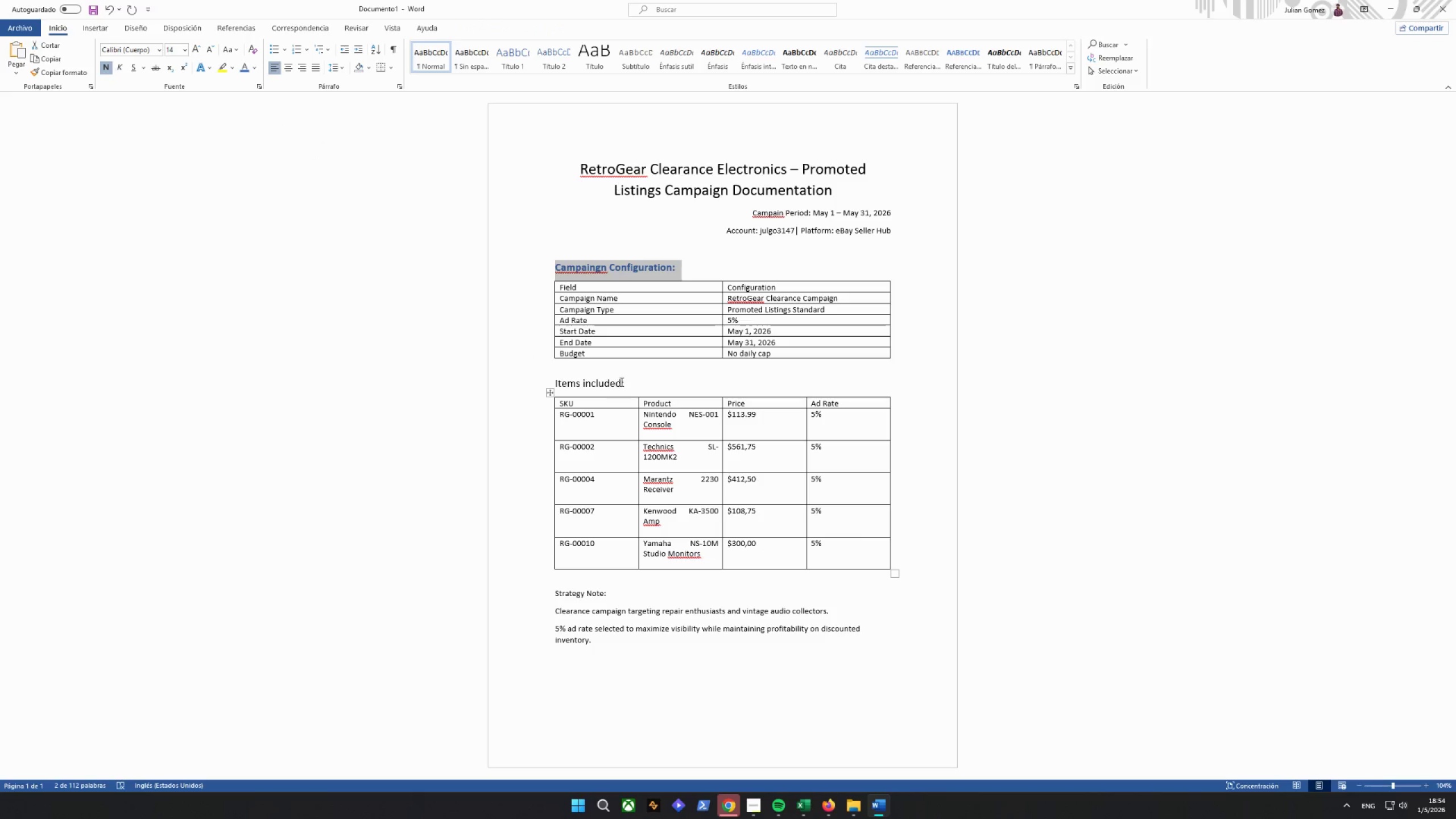 
left_click_drag(start_coordinate=[624, 380], to_coordinate=[565, 378])
 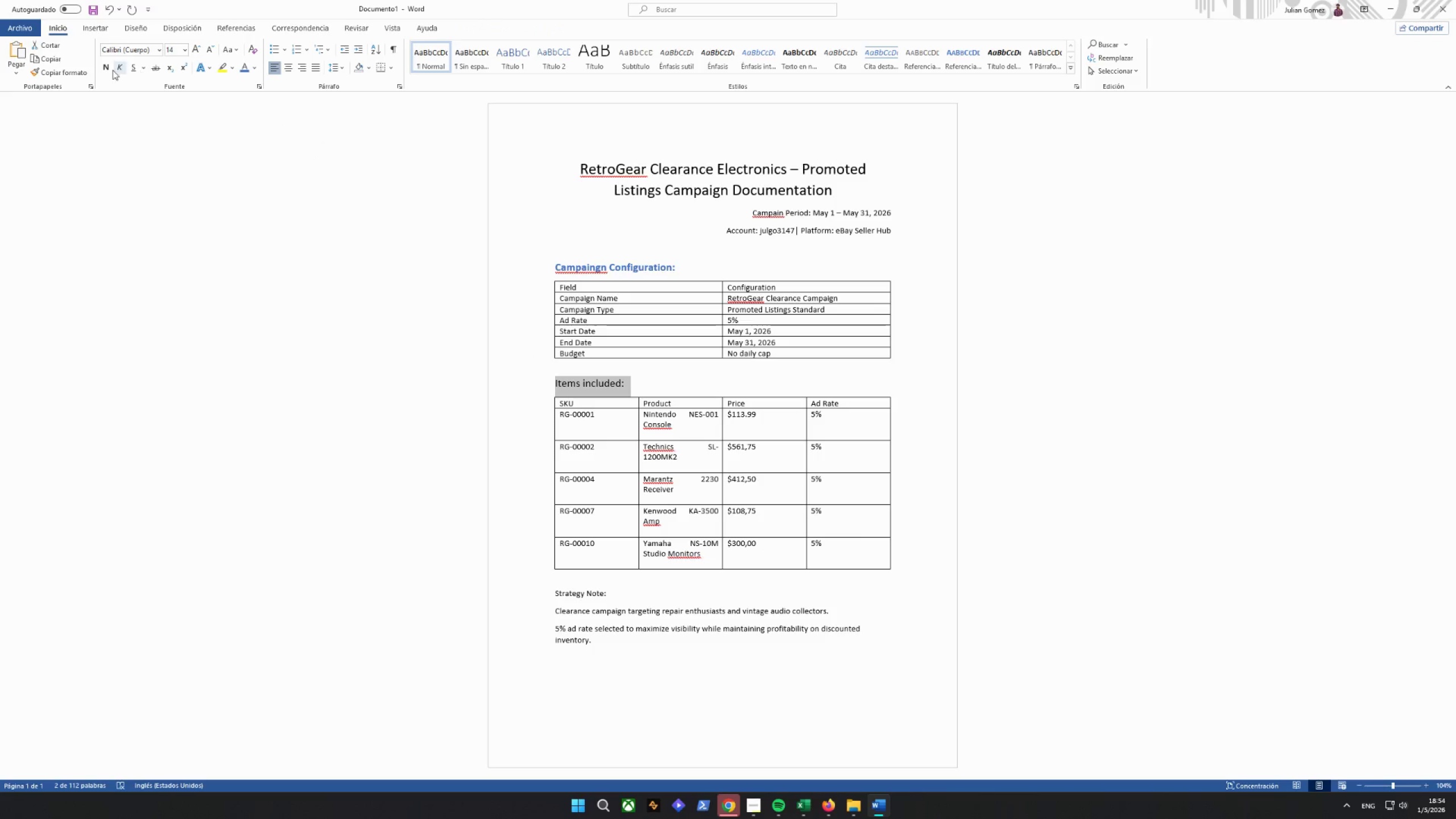 
left_click([106, 69])
 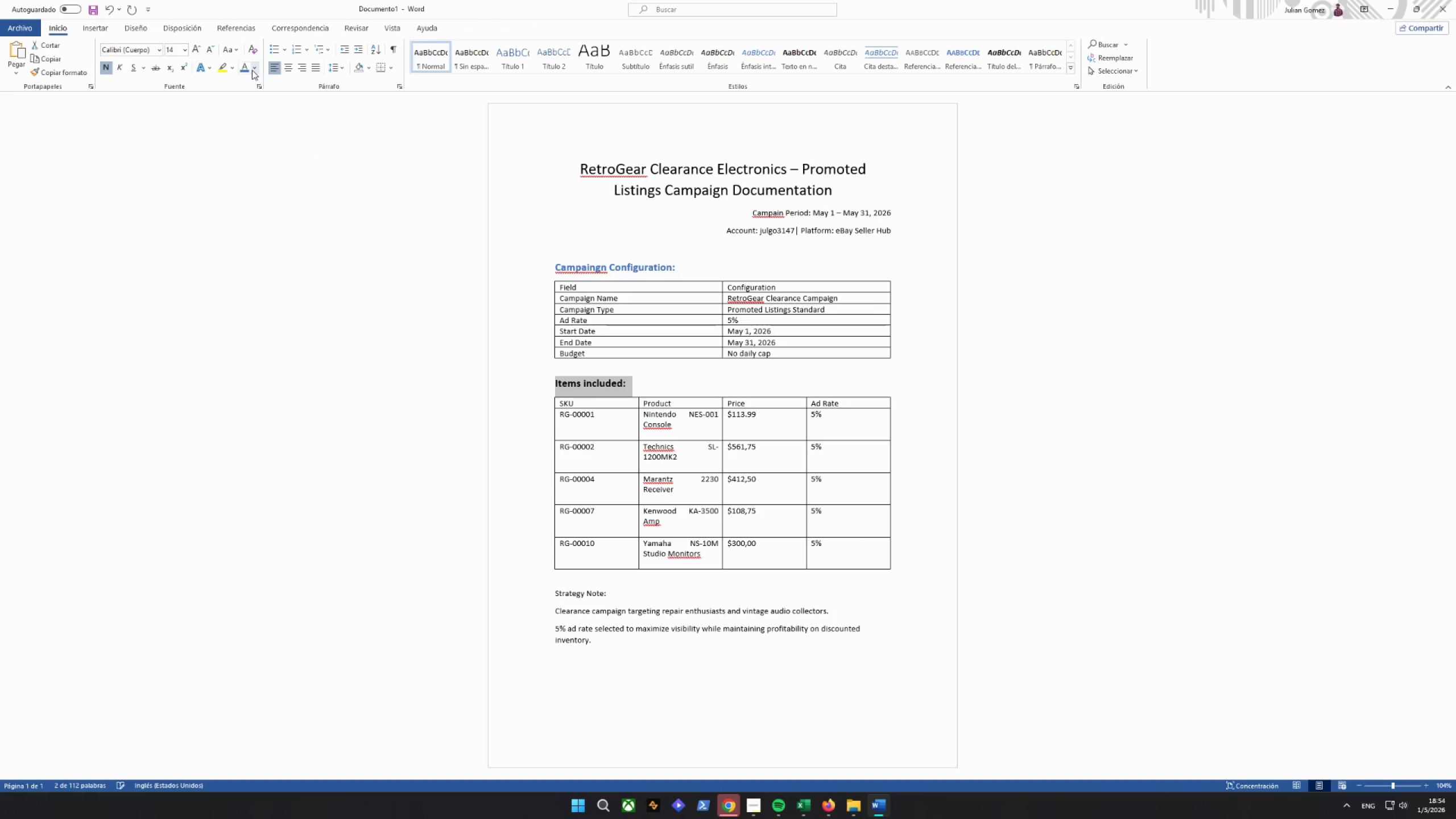 
left_click([242, 70])
 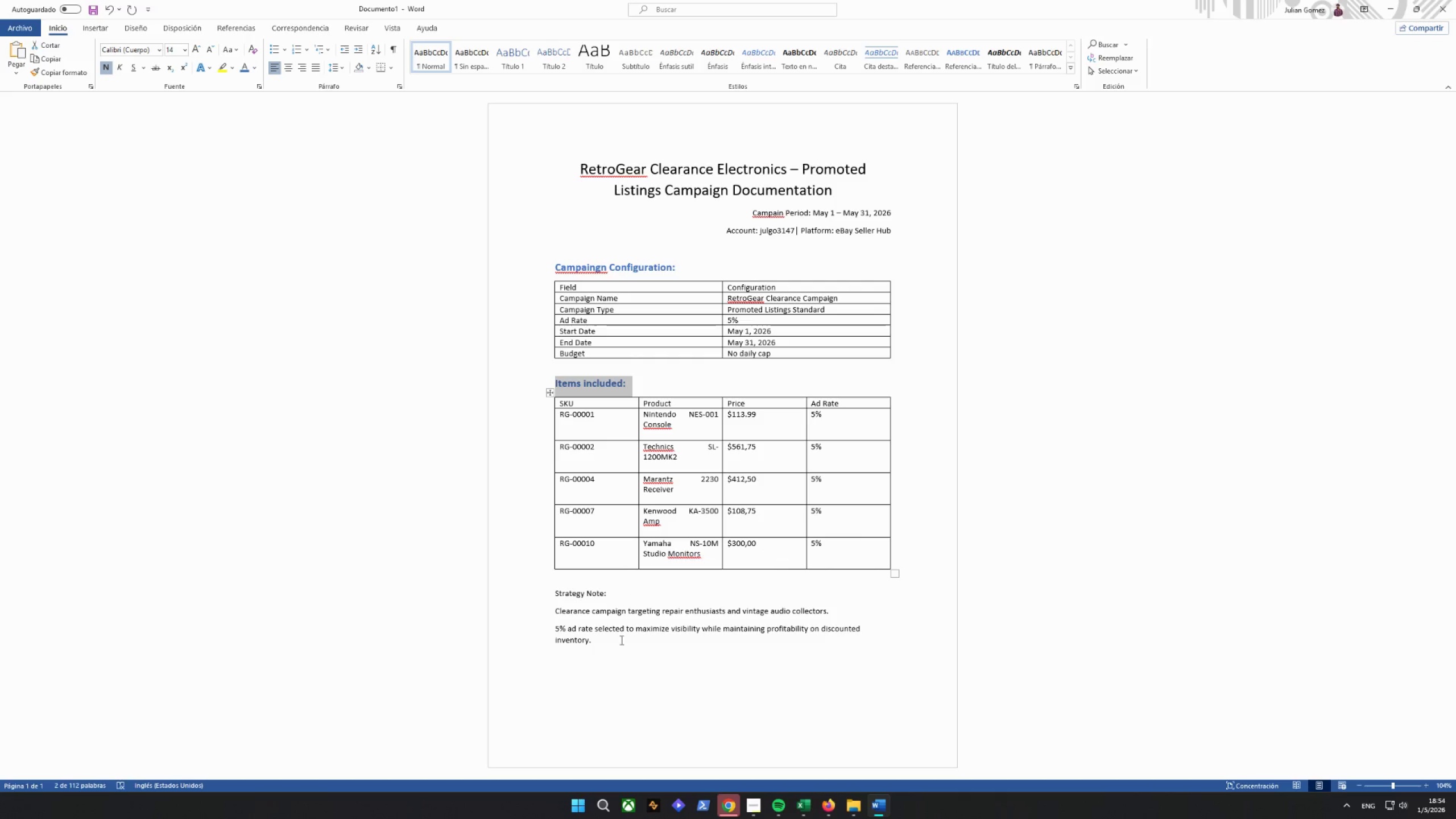 
wait(6.28)
 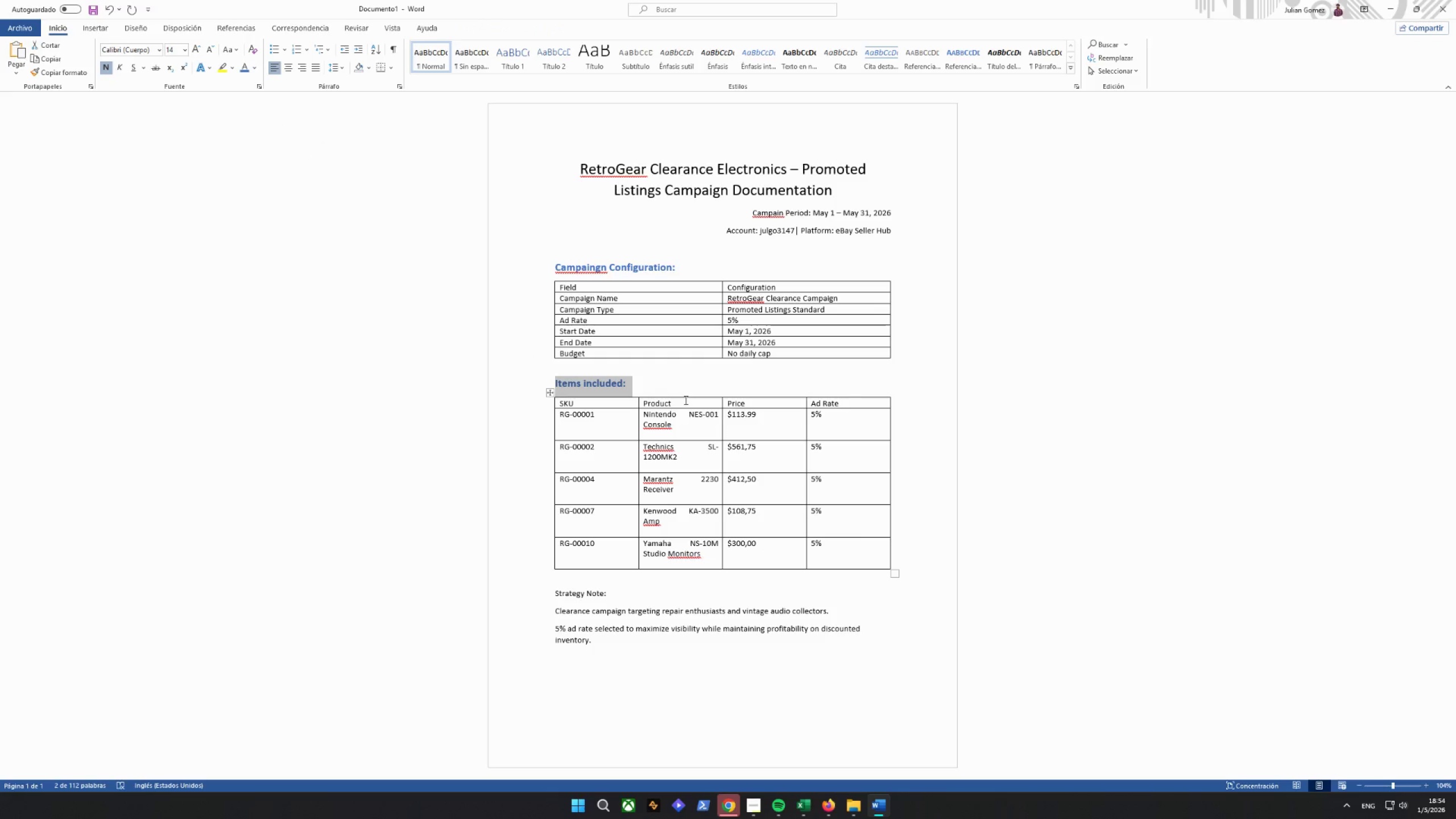 
left_click([606, 594])
 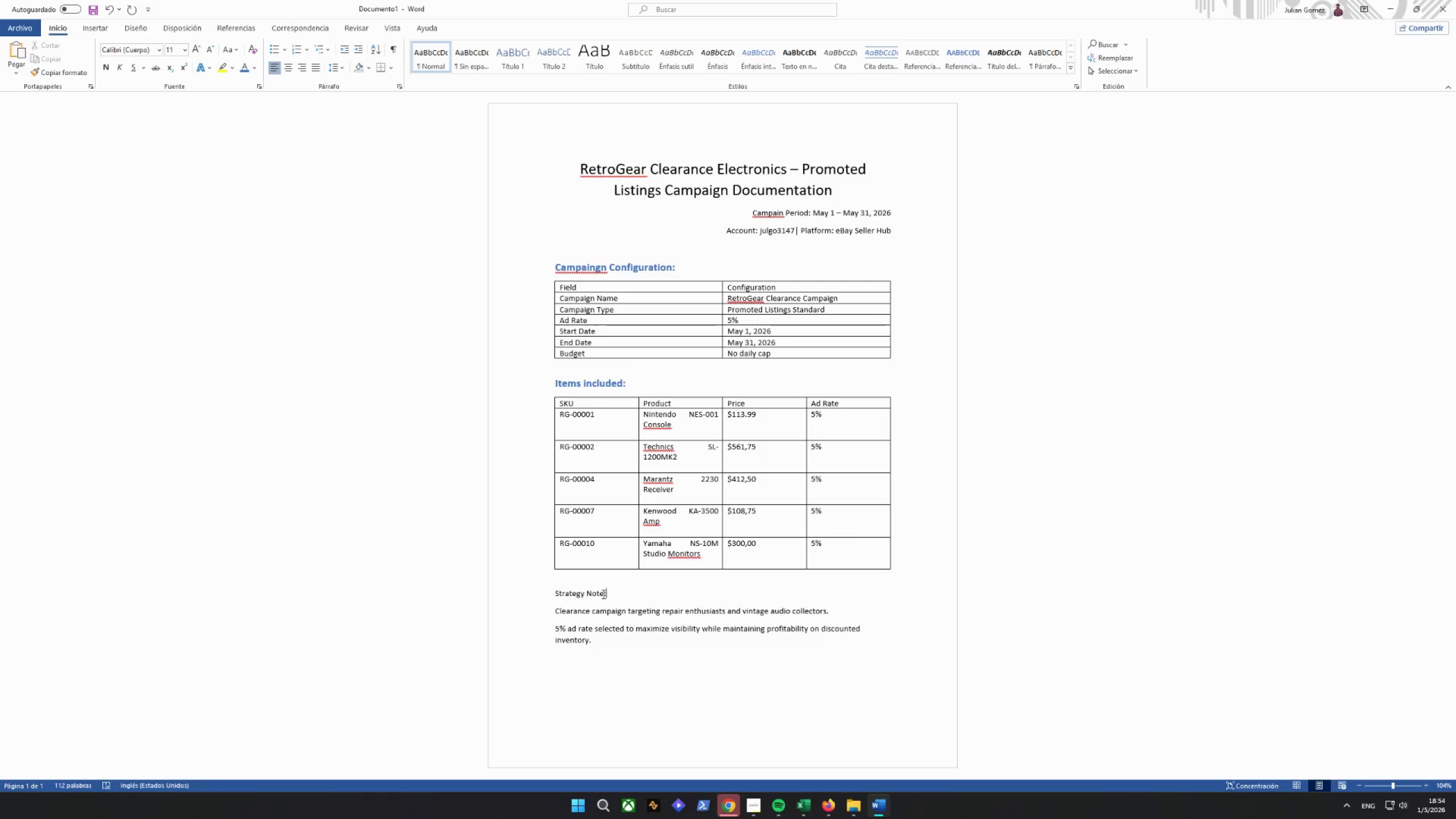 
left_click_drag(start_coordinate=[602, 593], to_coordinate=[557, 593])
 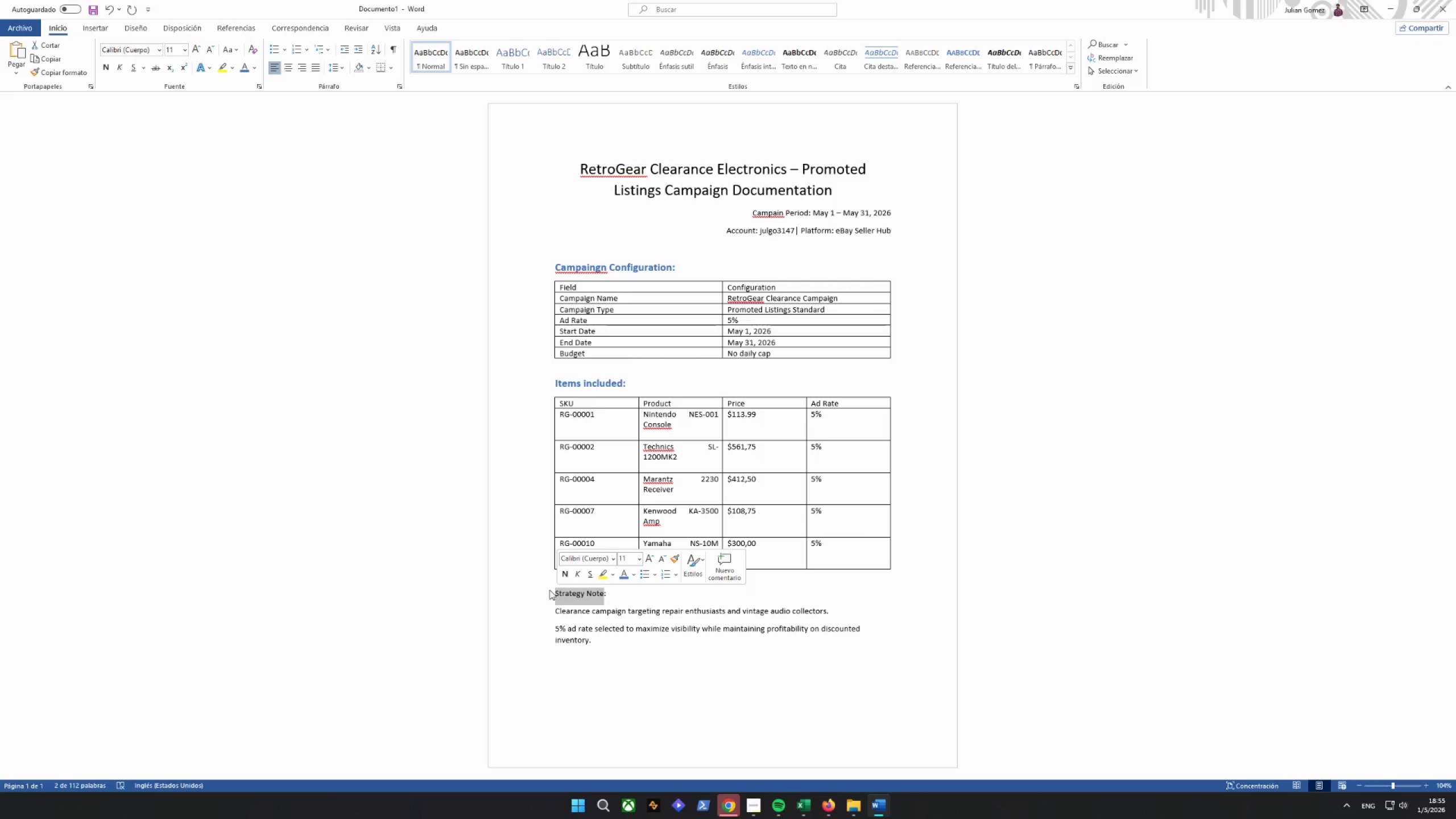 
type(Campaingn Strategy)
 